 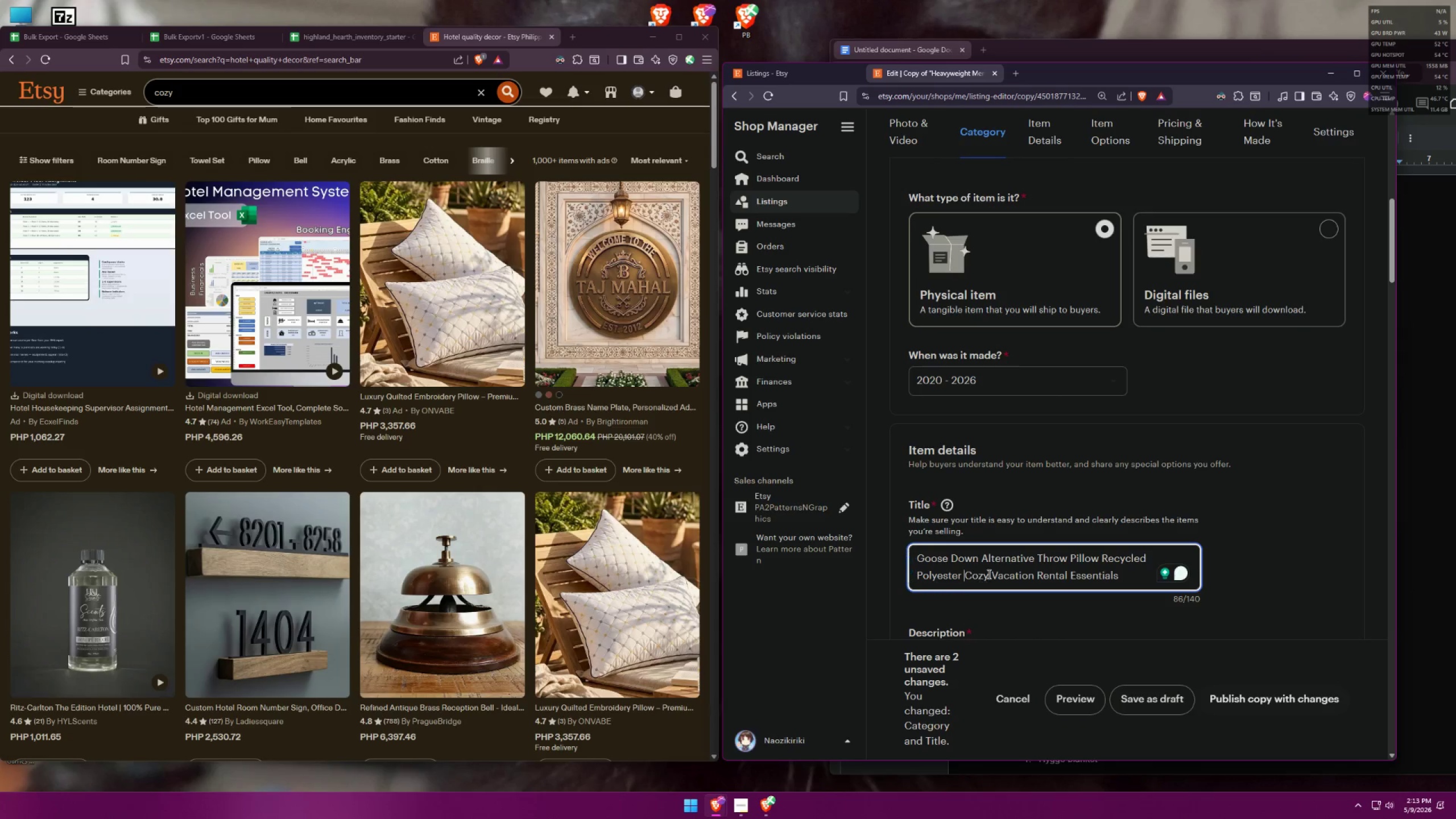 
type(Fill )
 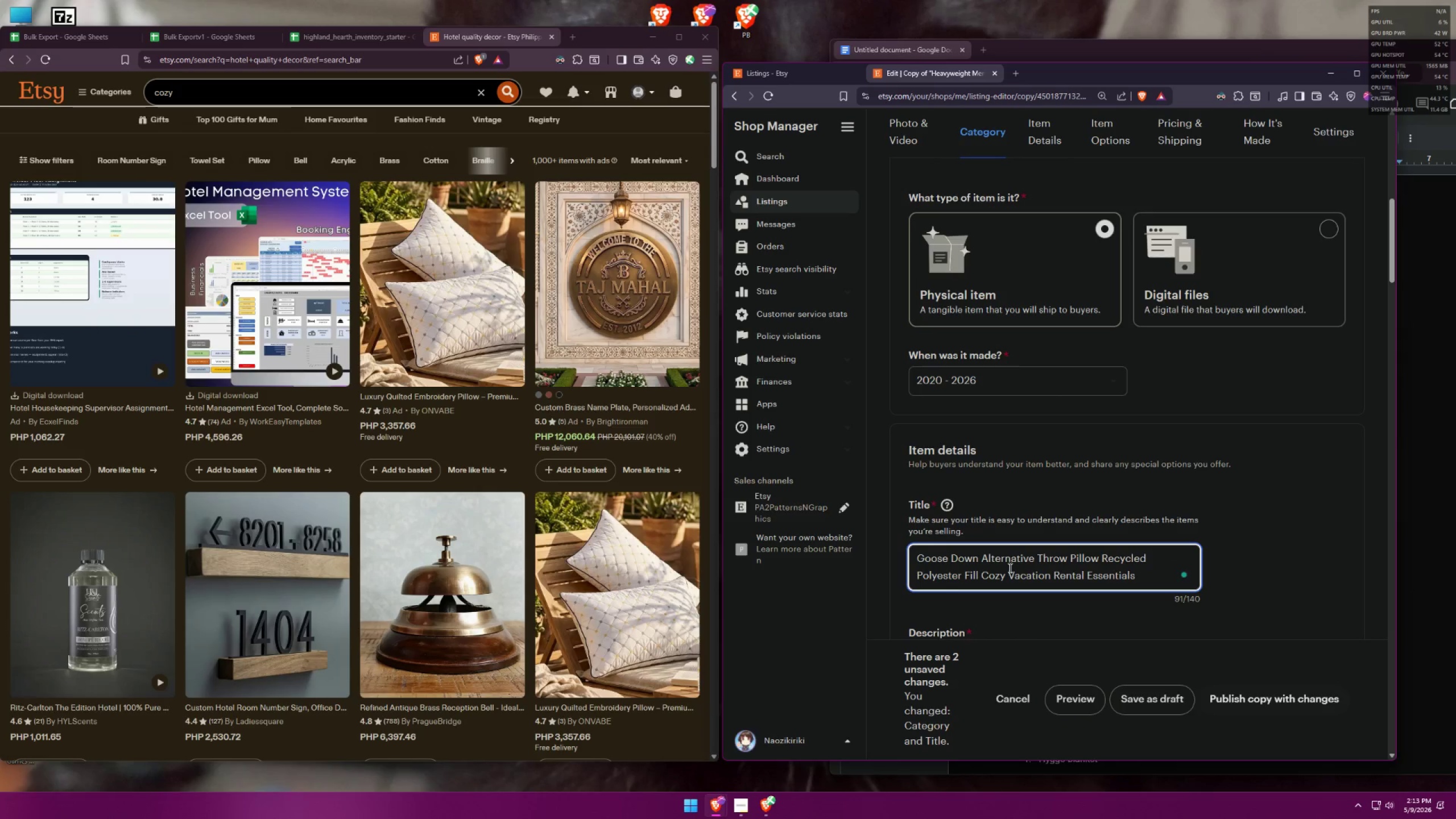 
key(Control+A)
 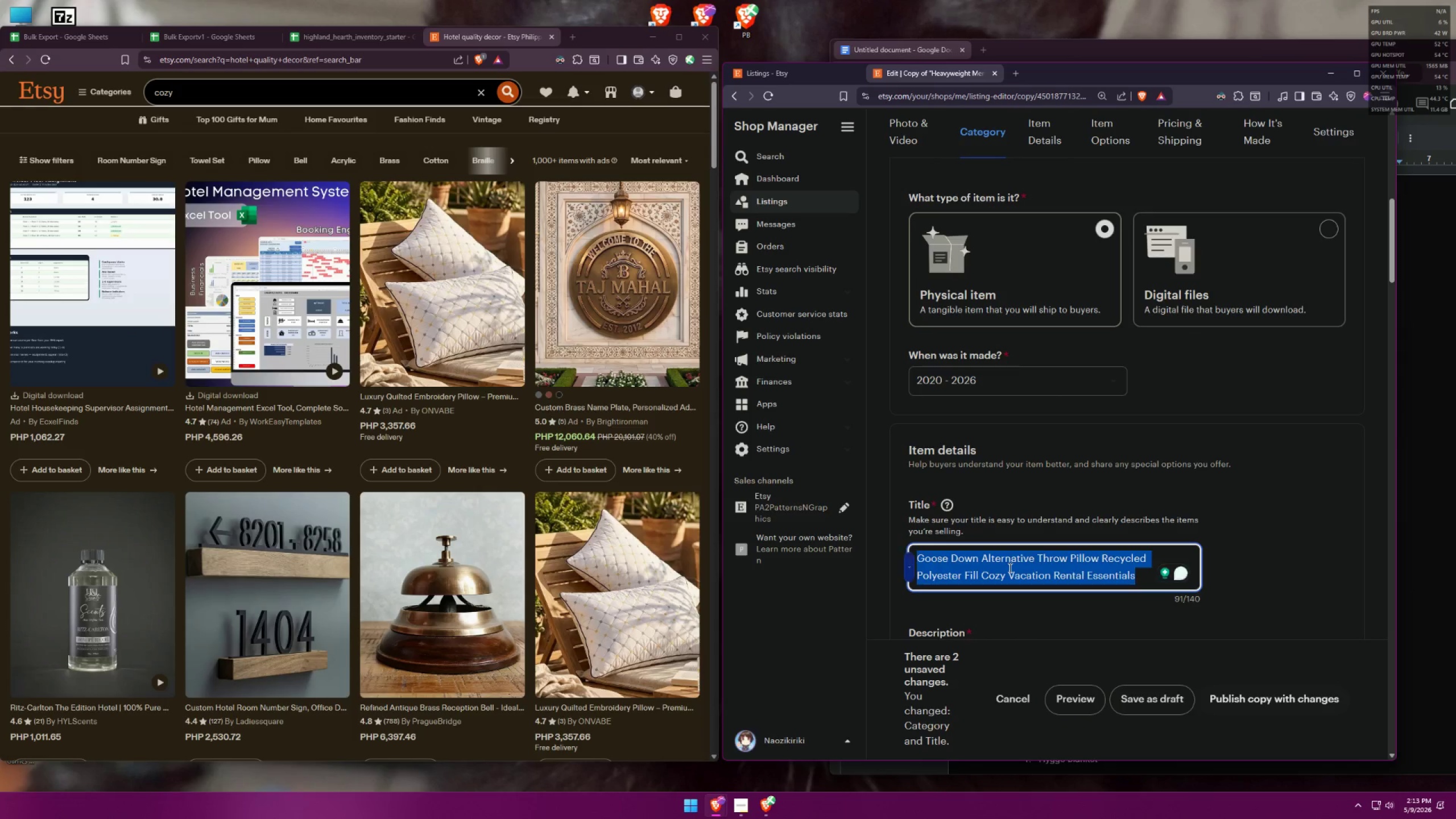 
key(Control+C)
 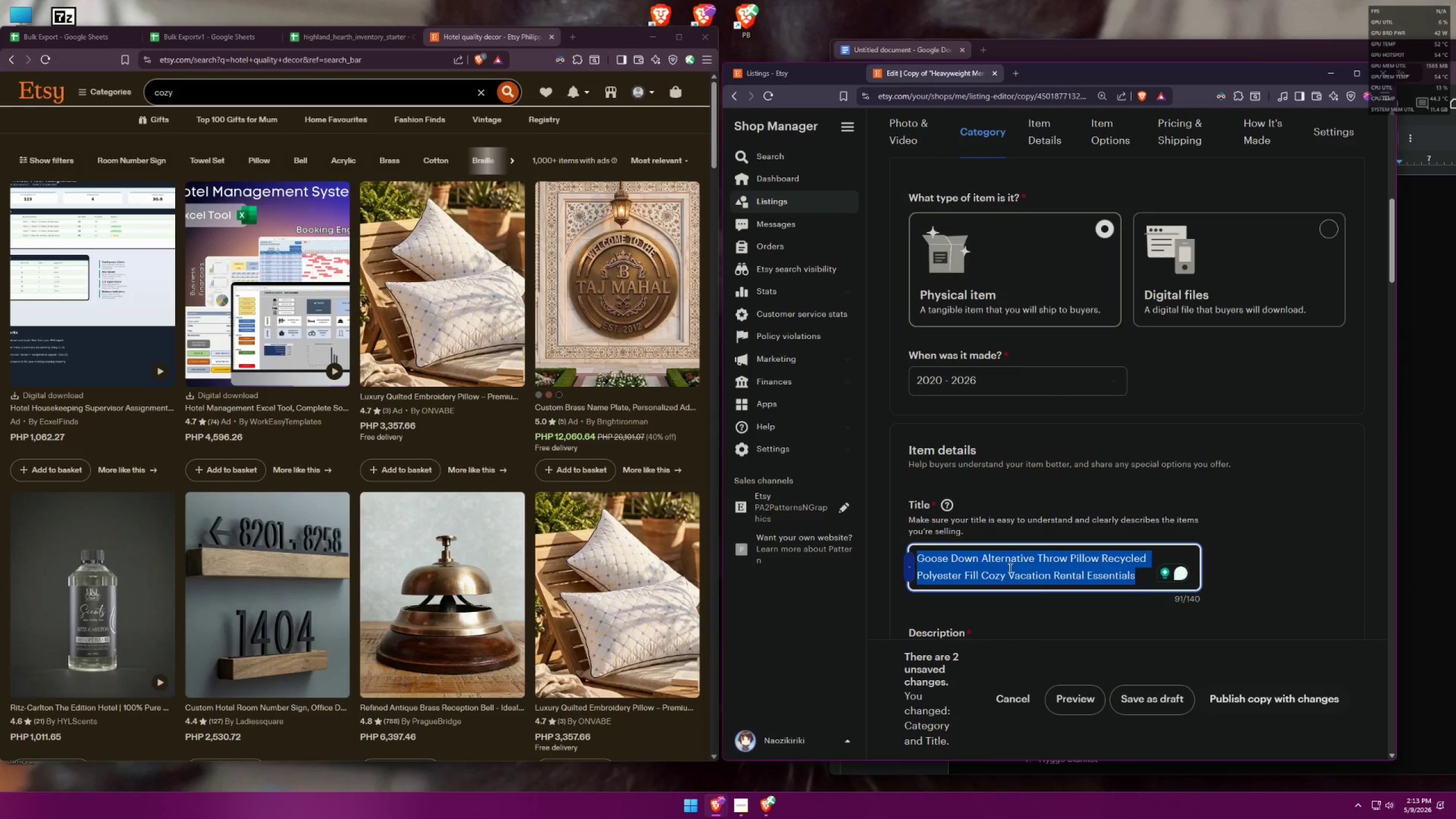 
key(Control+C)
 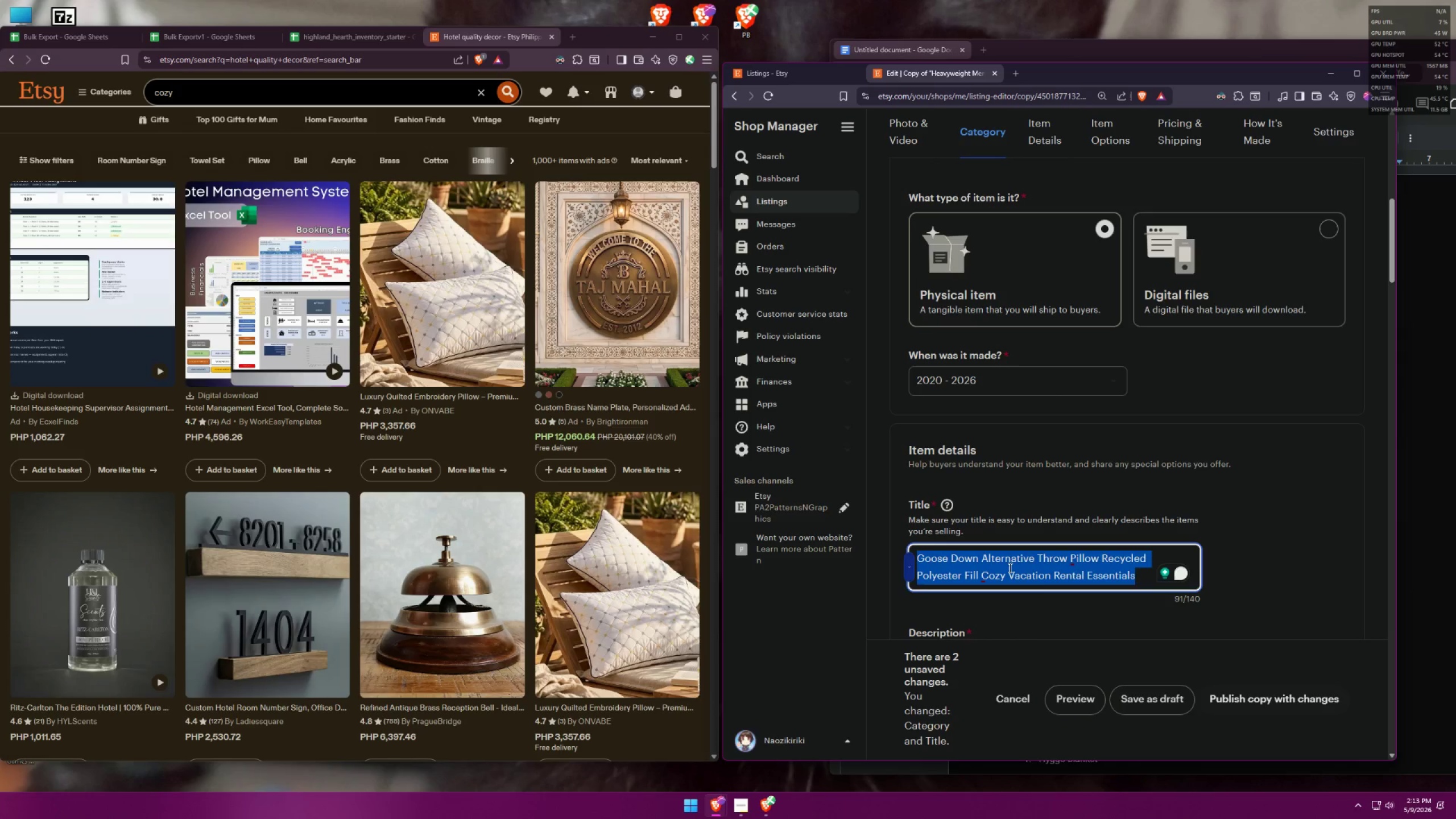 
key(Control+A)
 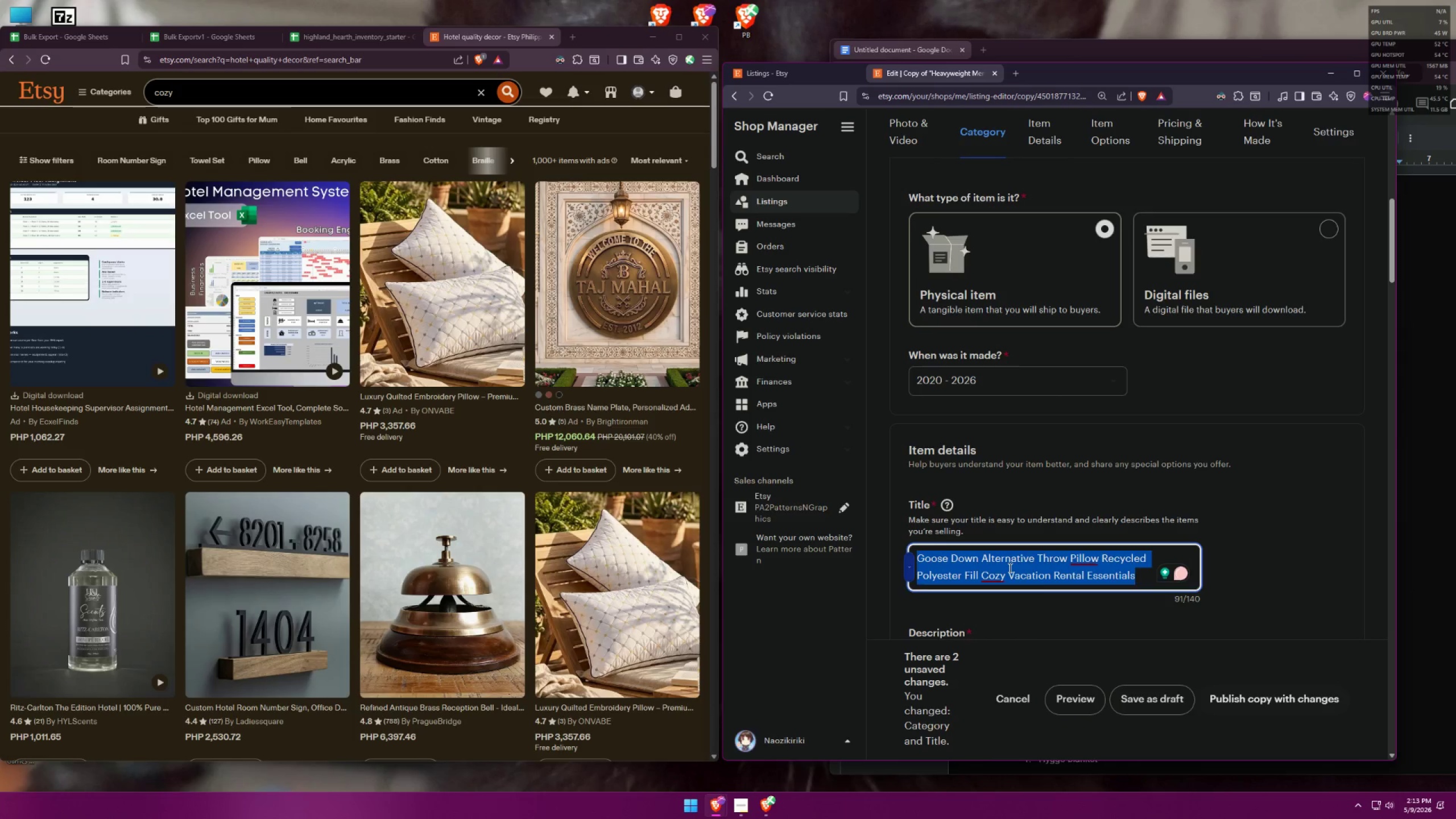 
key(Control+C)
 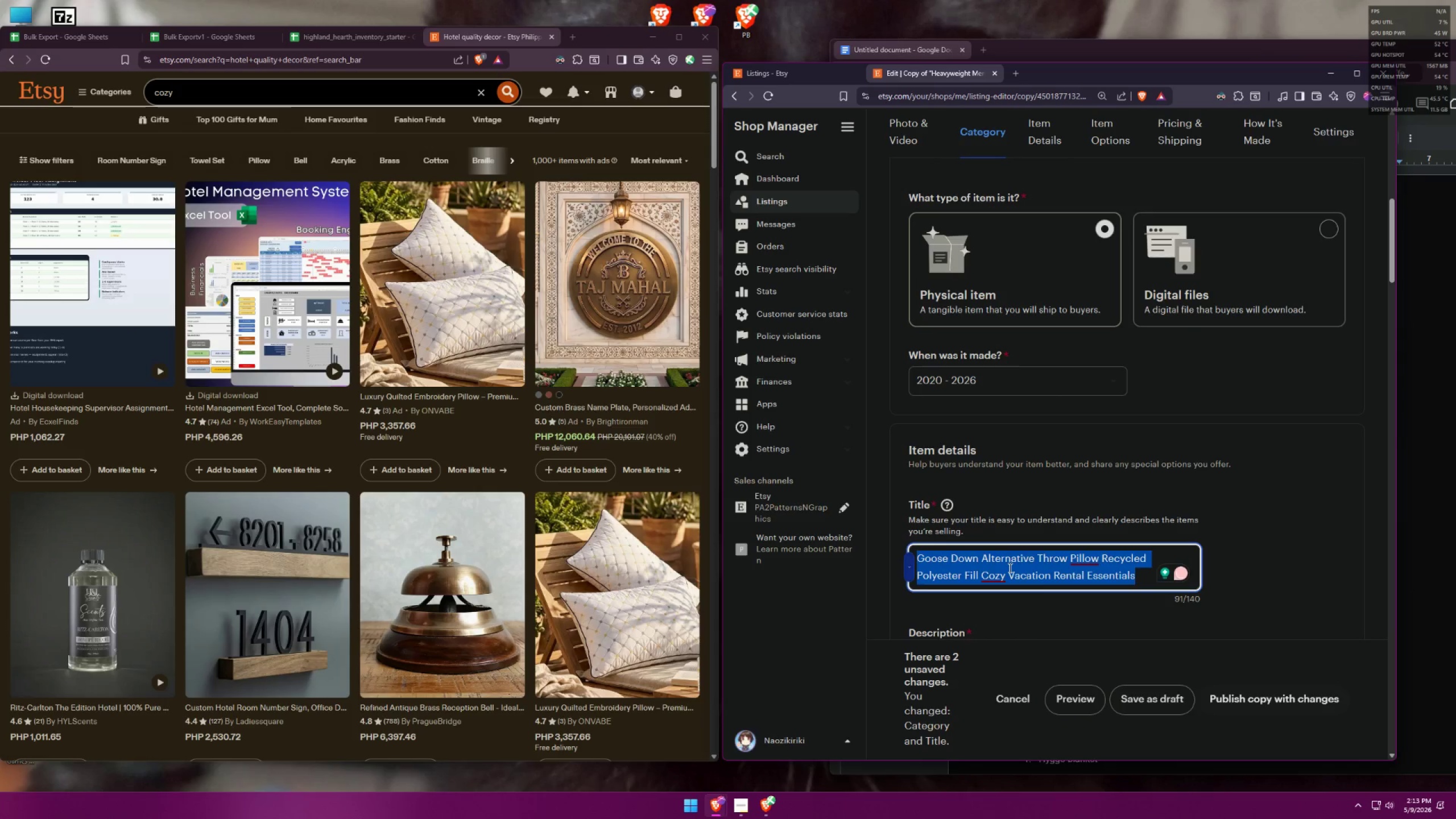 
key(Control+C)
 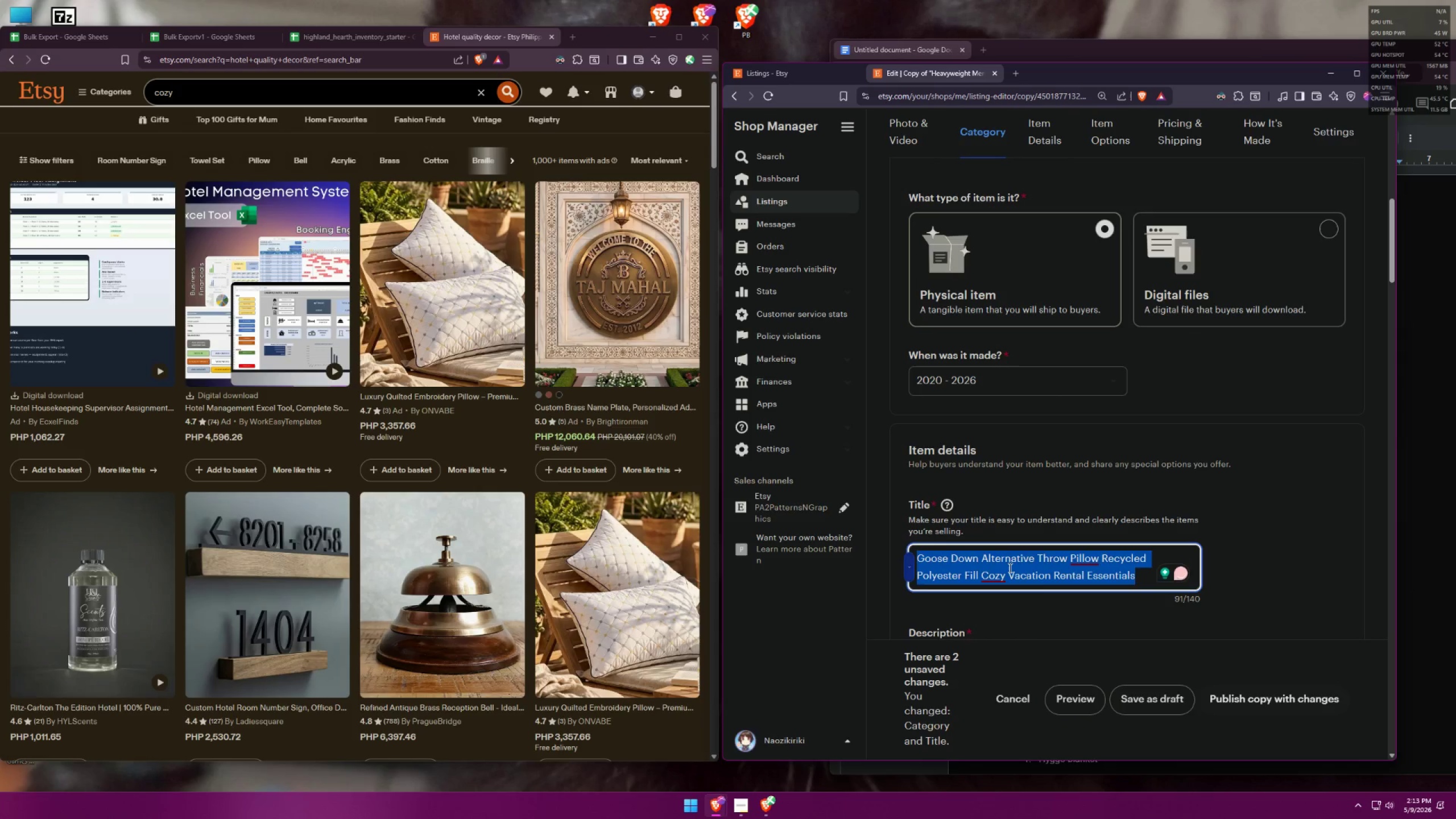 
key(Control+C)
 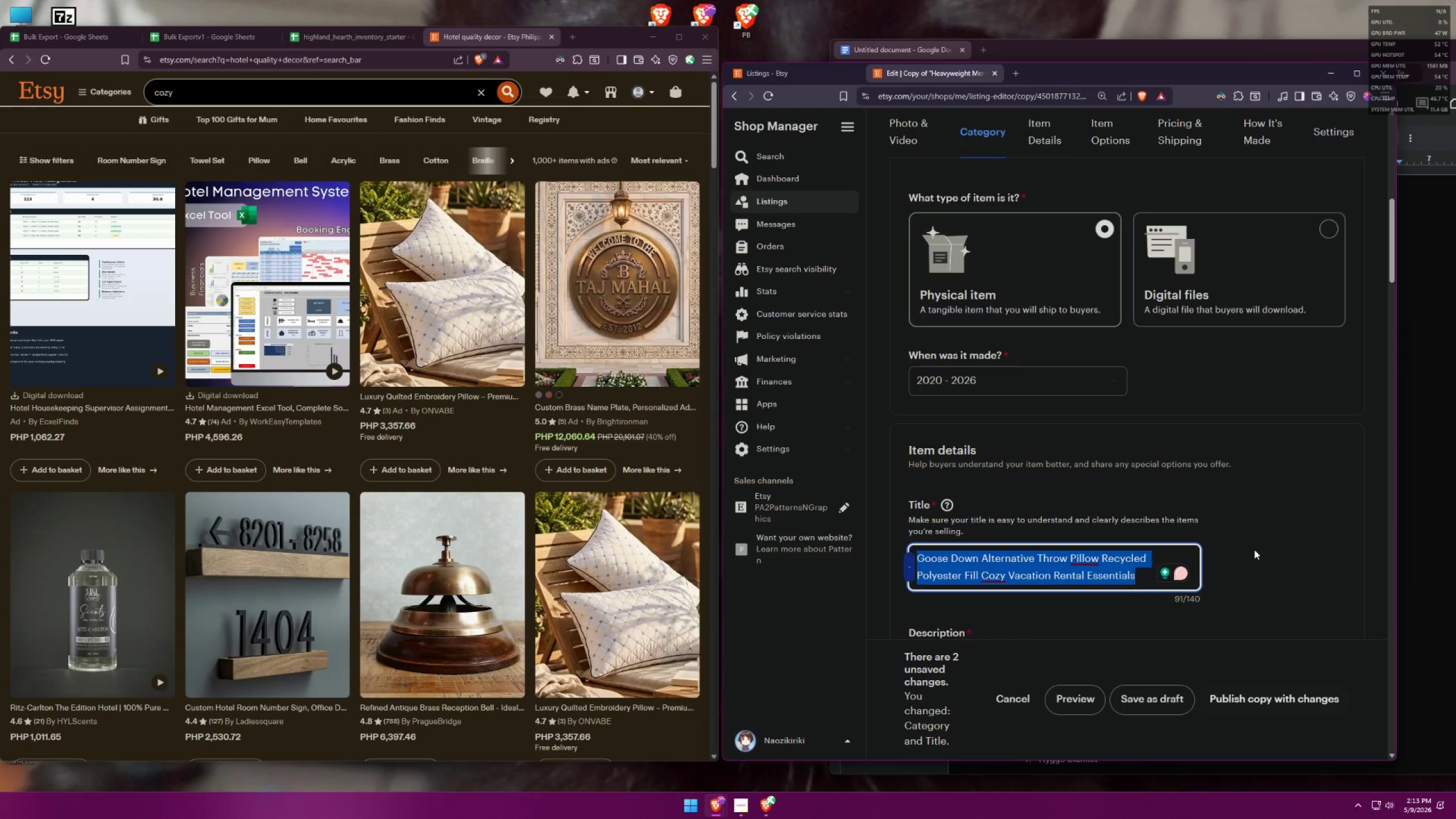 
left_click([1254, 549])
 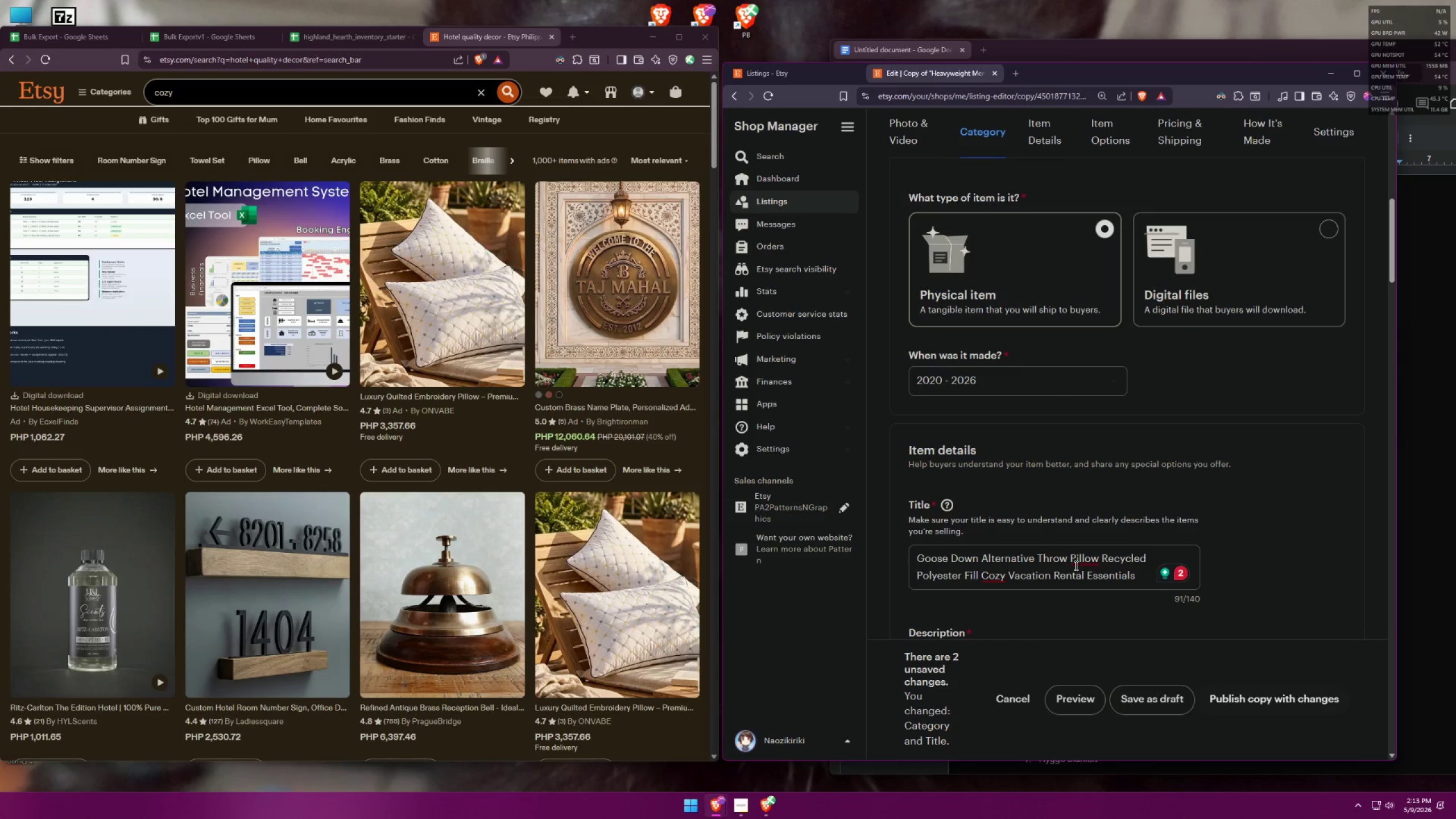 
left_click([1103, 560])
 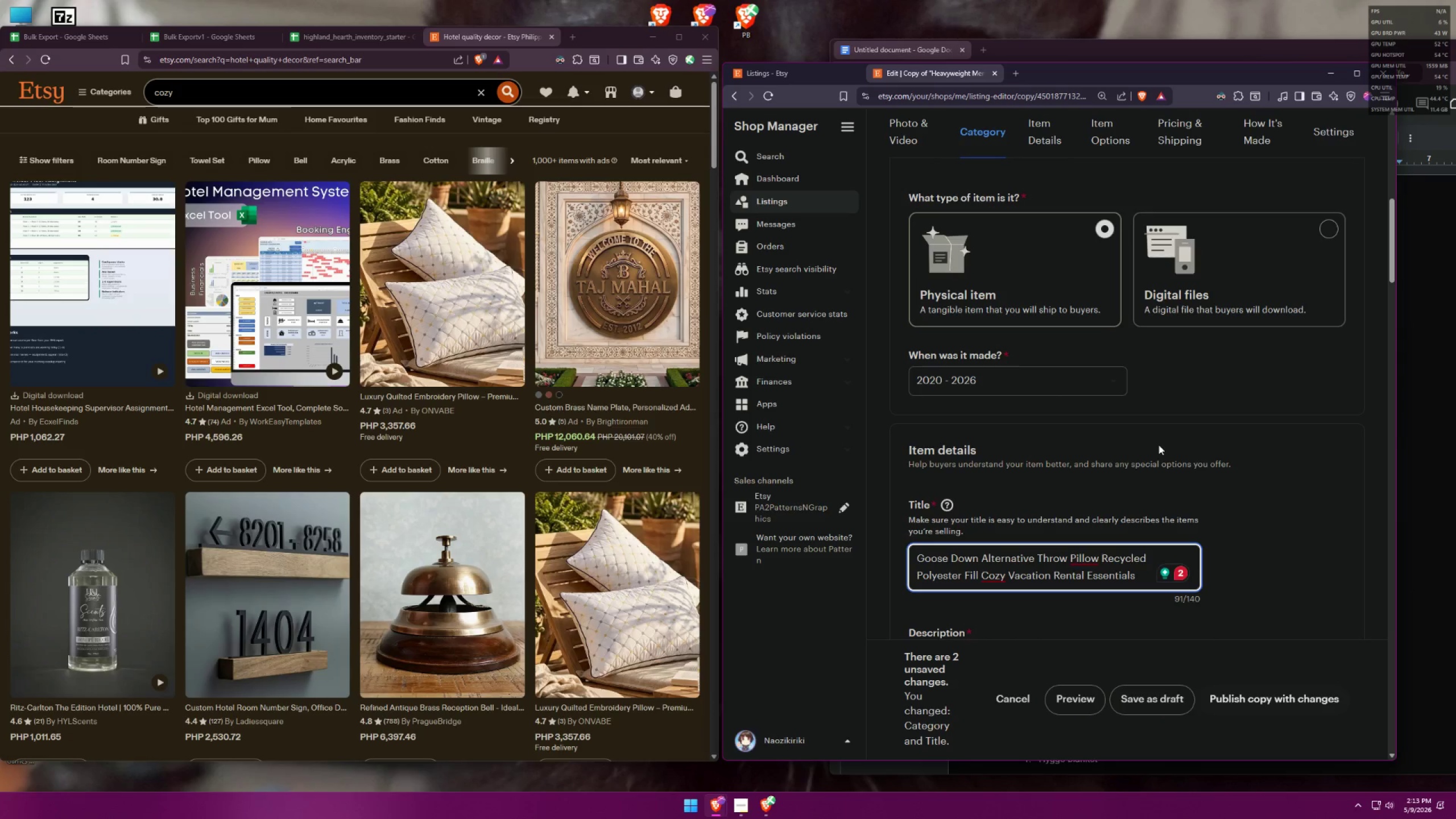 
wait(7.72)
 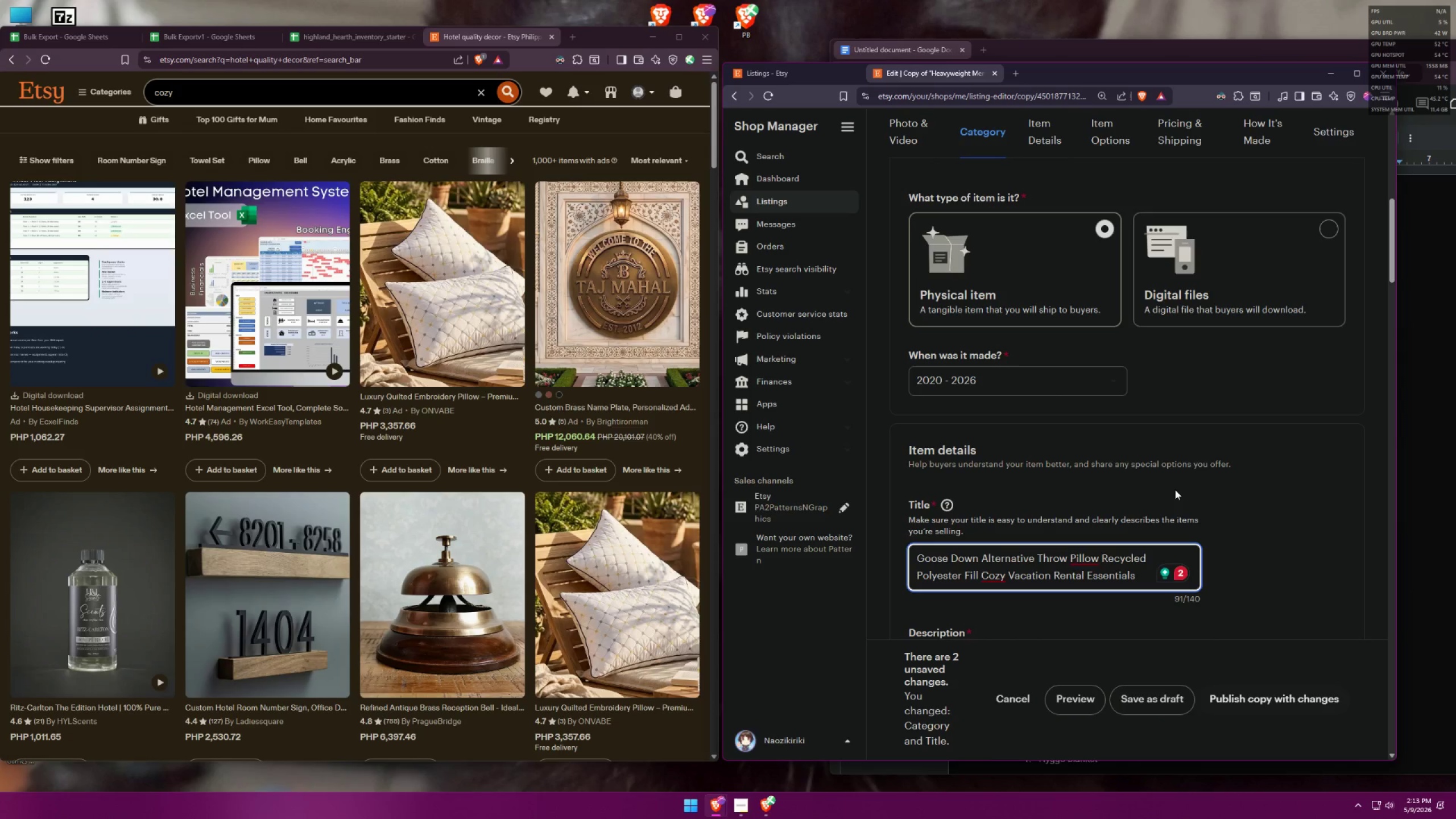 
type(with )
 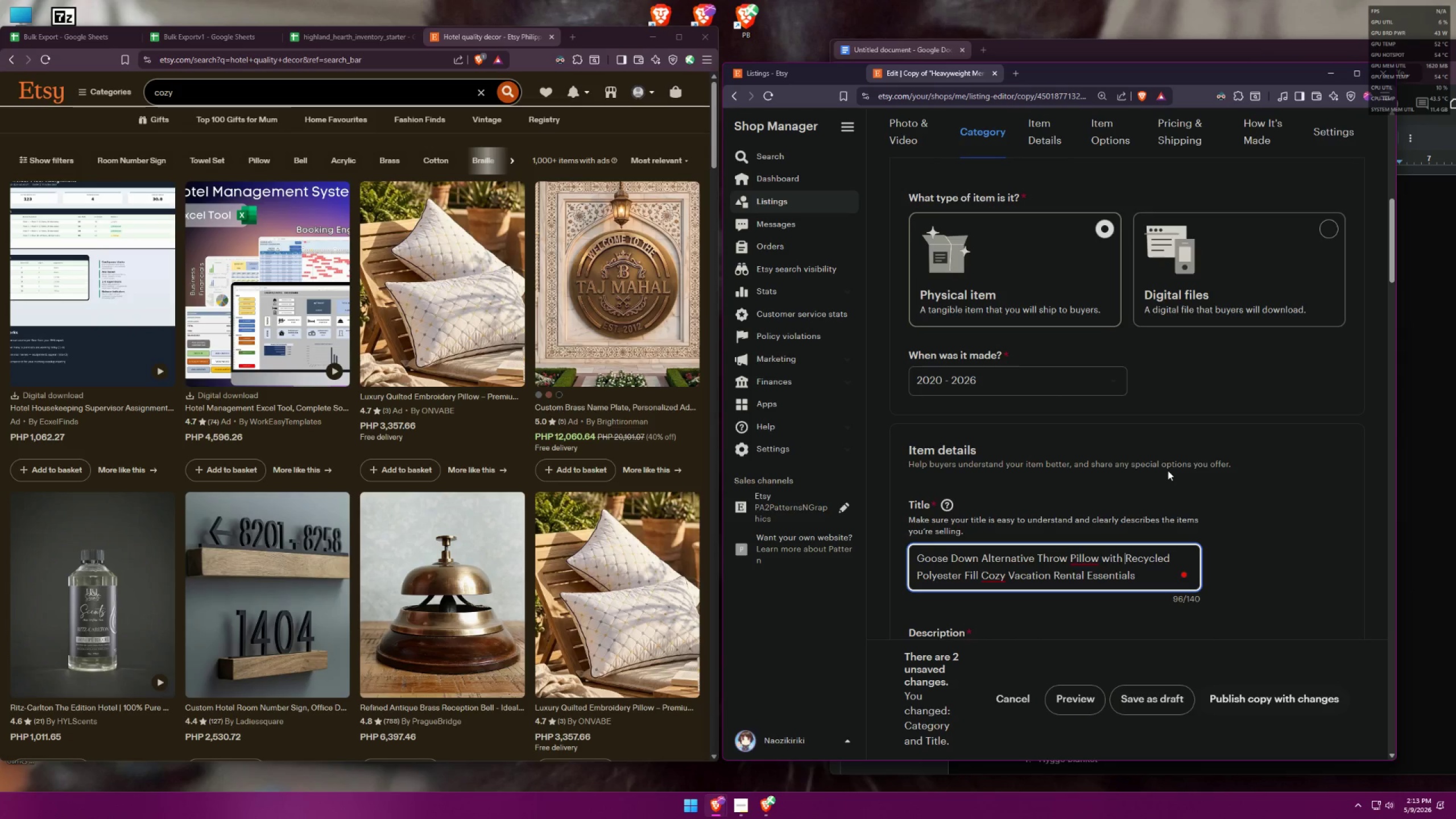 
key(Control+A)
 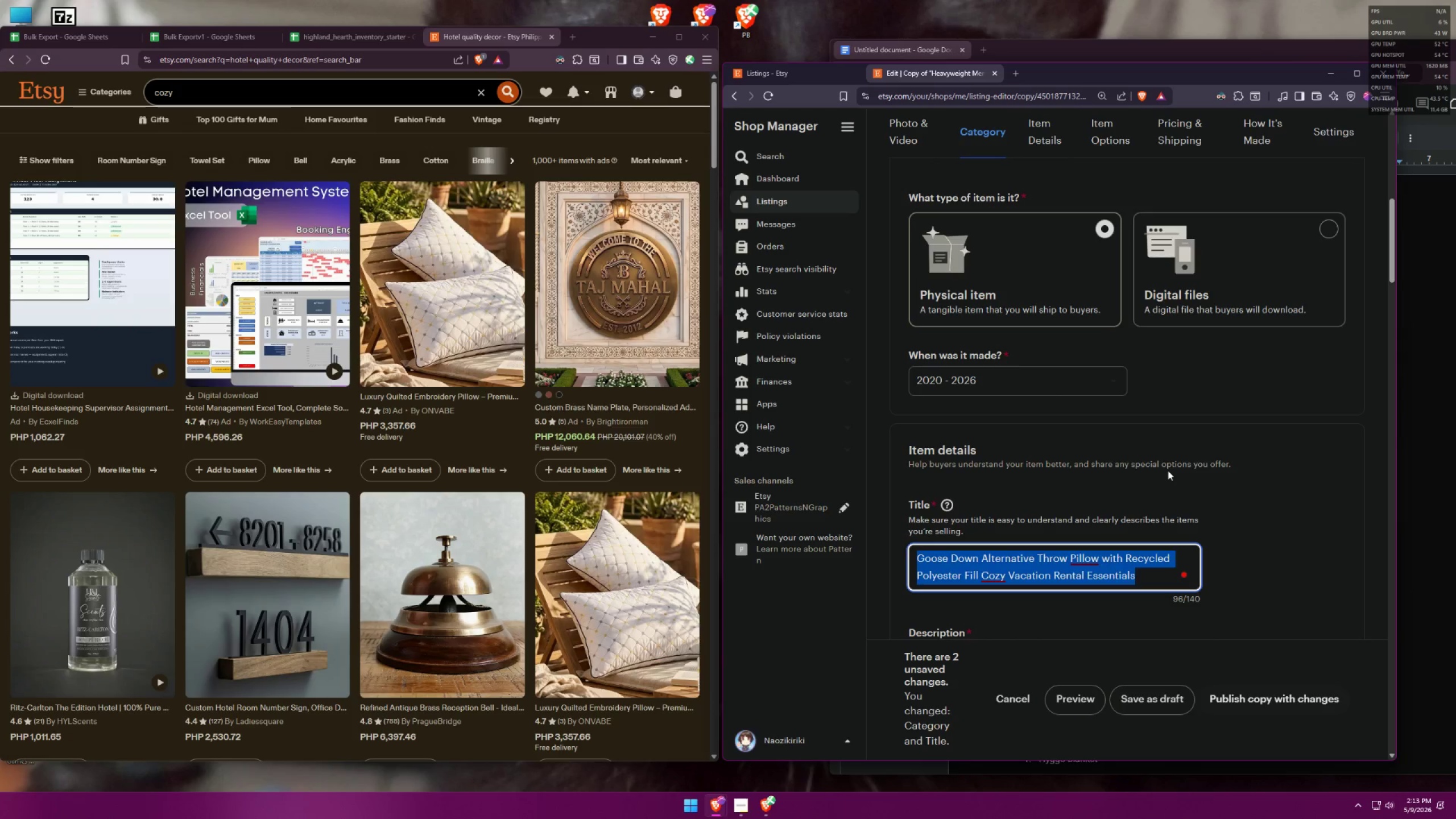 
key(Control+C)
 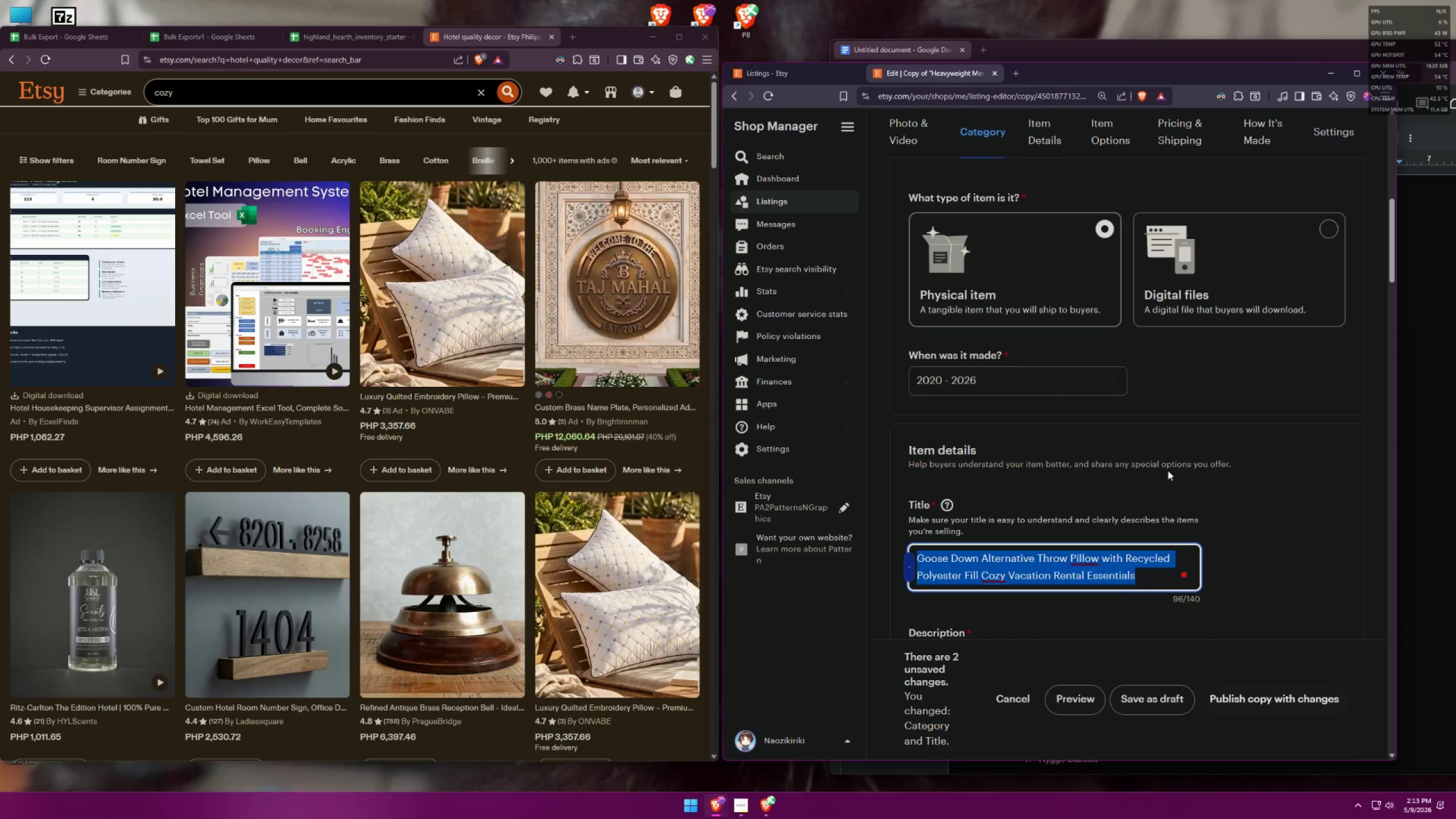 
key(Control+C)
 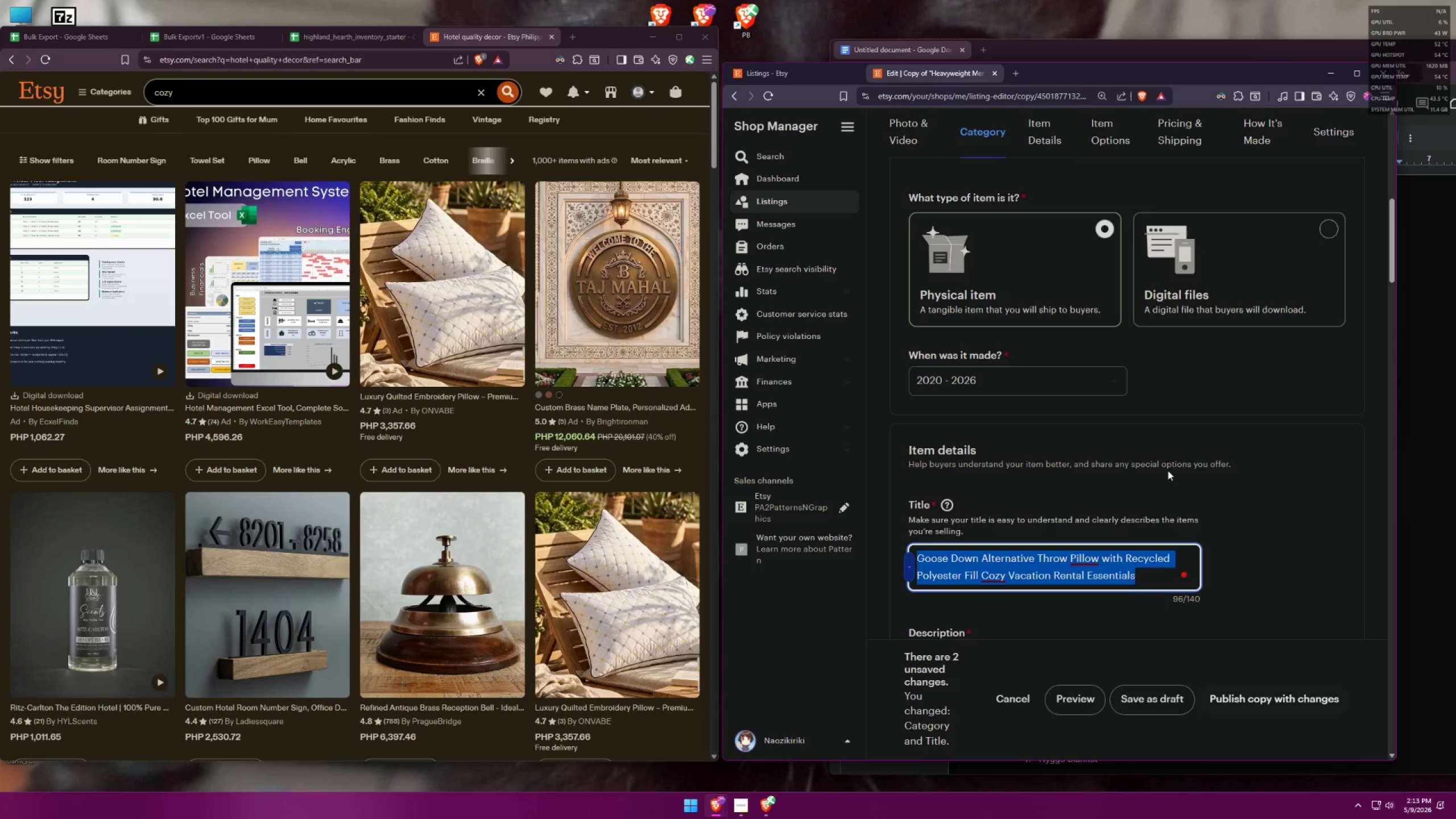 
key(Control+C)
 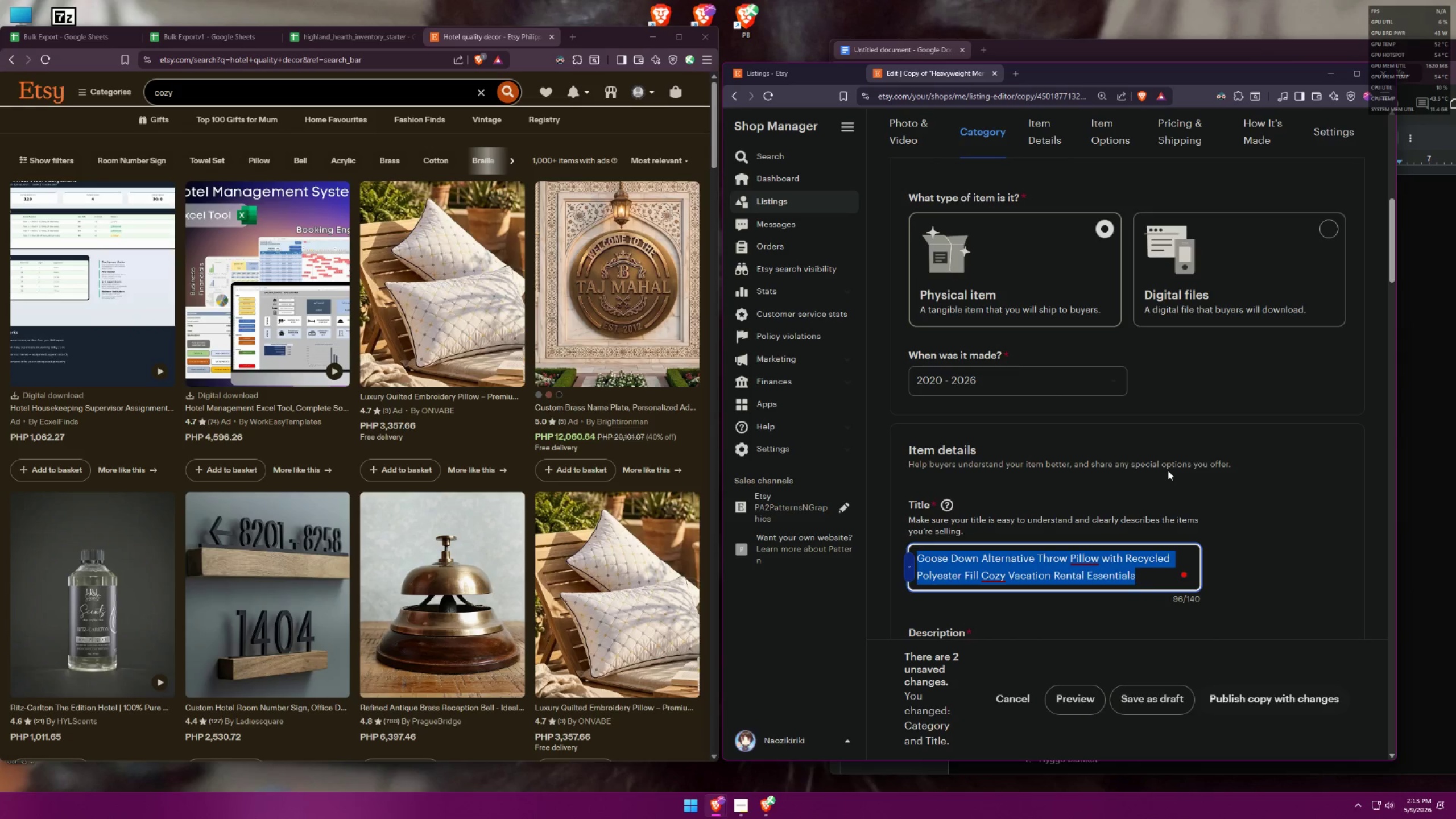 
key(Control+C)
 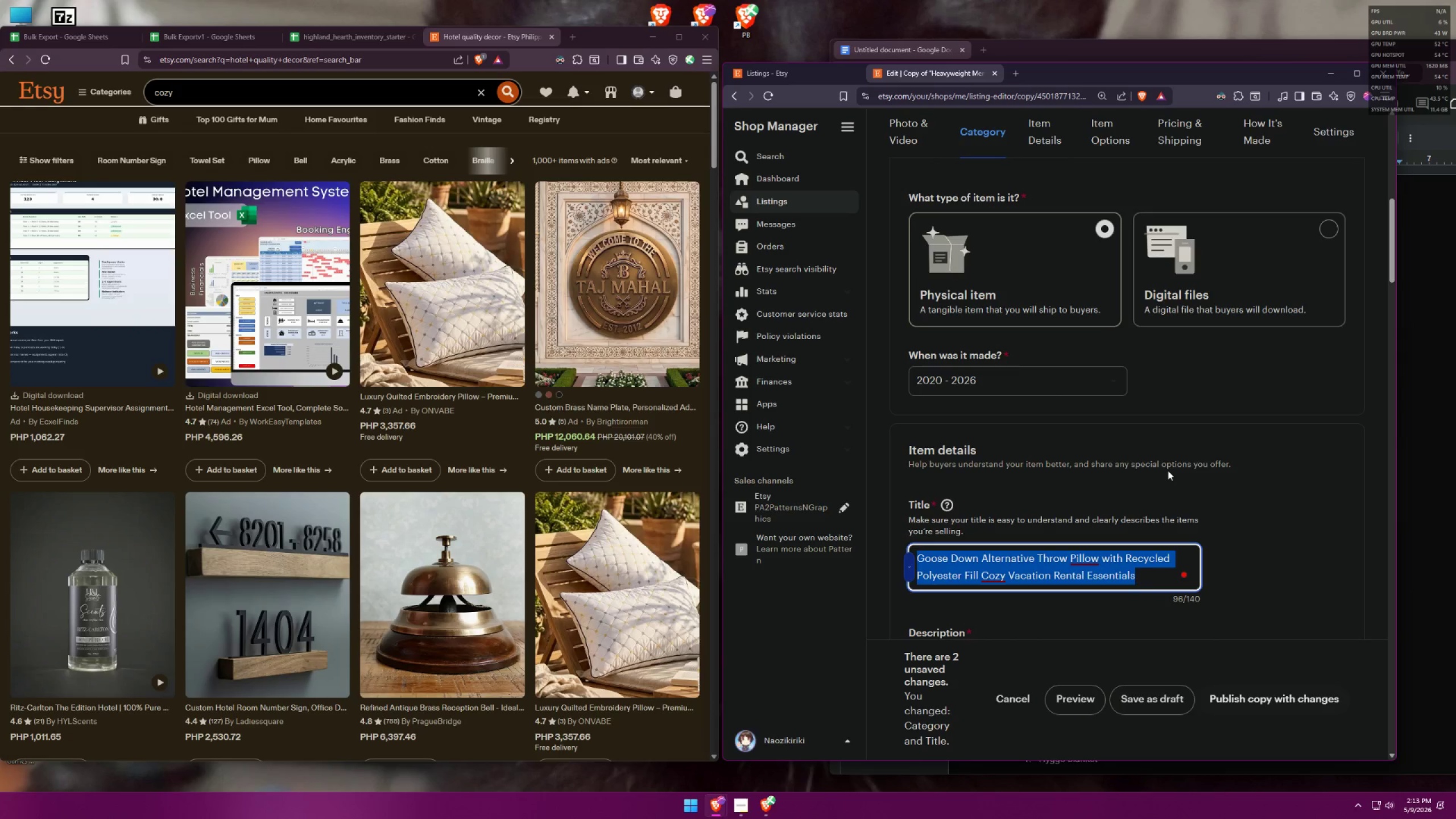 
key(Control+C)
 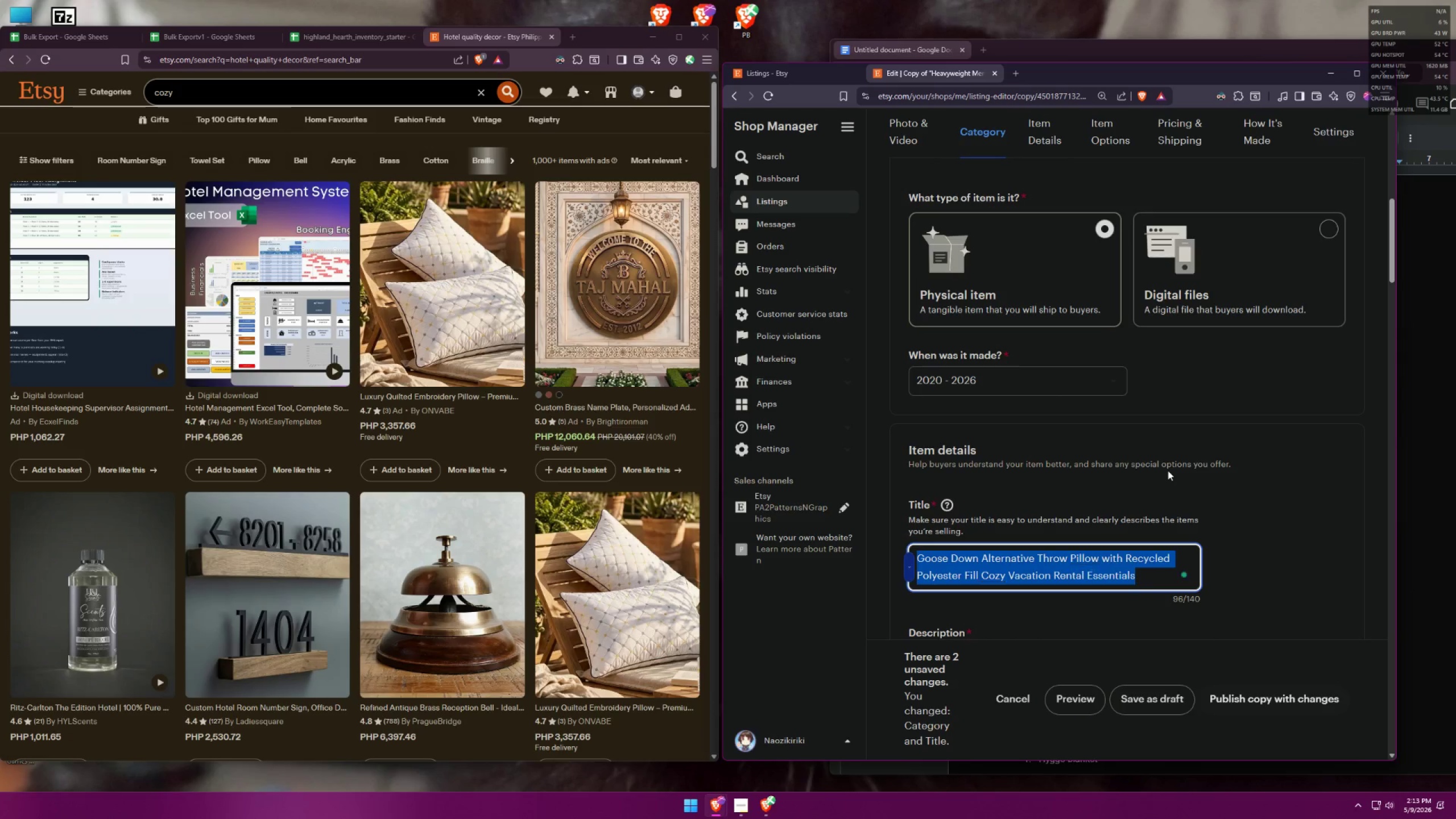 
key(Control+C)
 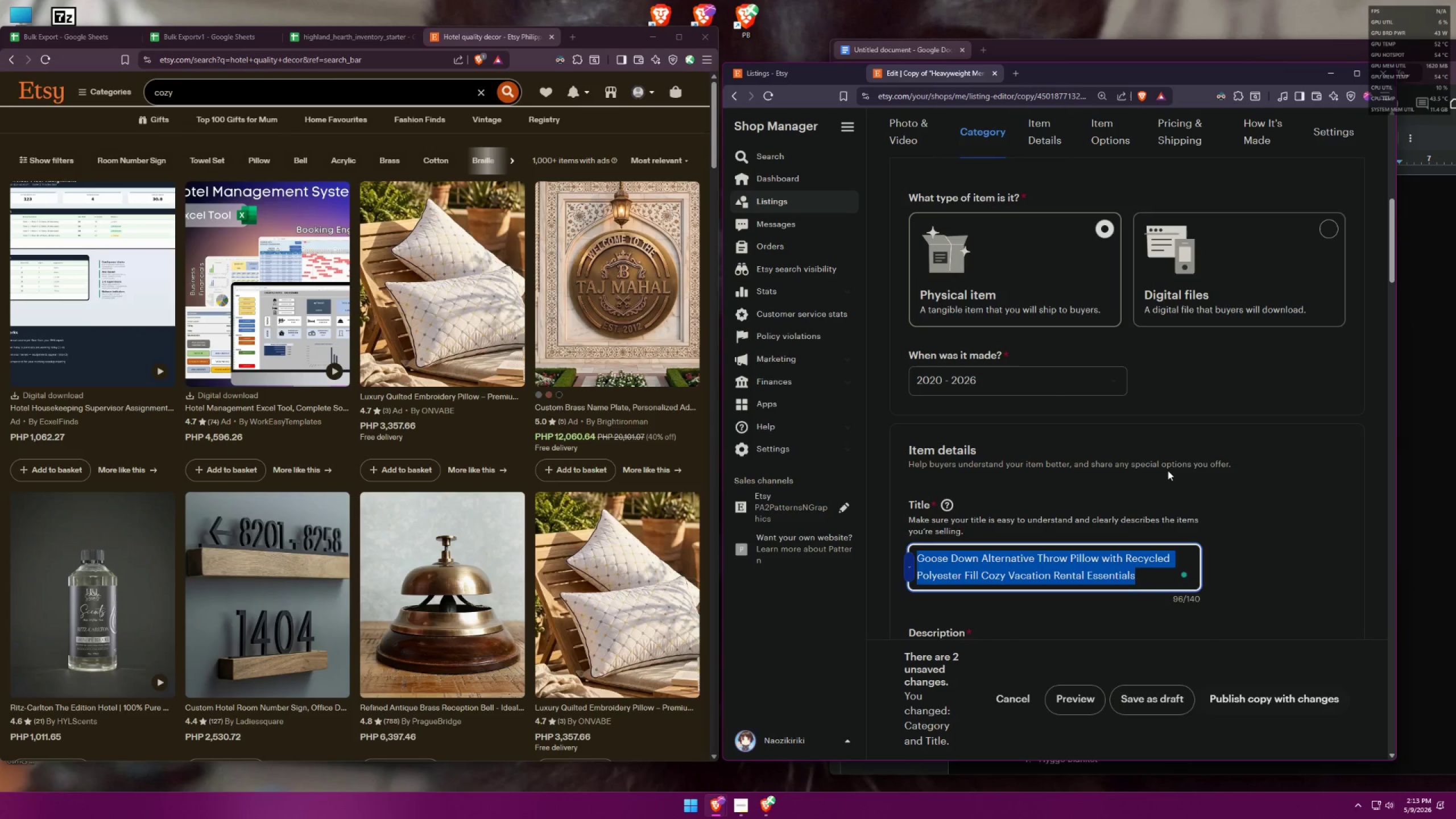 
key(Control+C)
 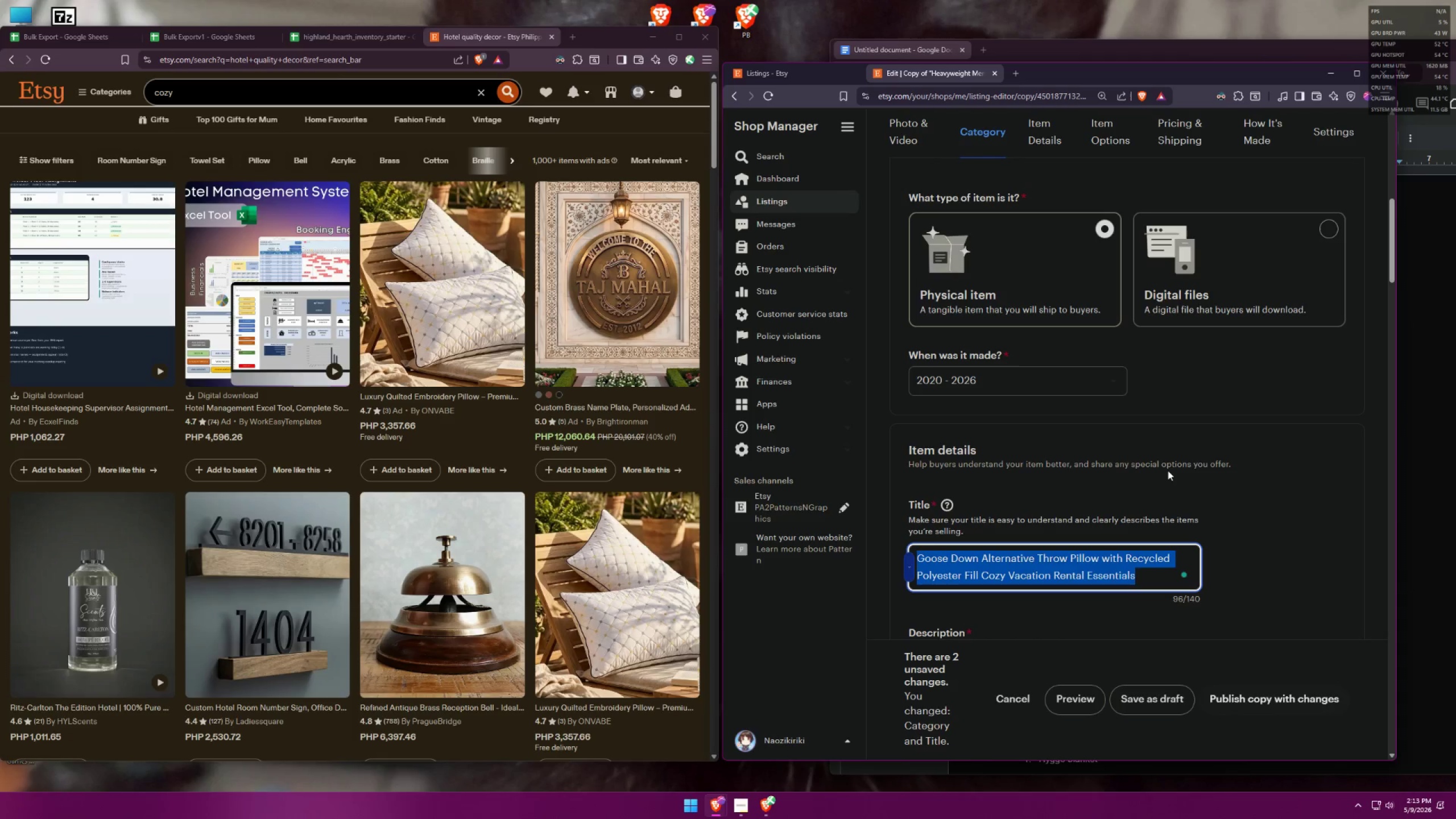 
key(Control+C)
 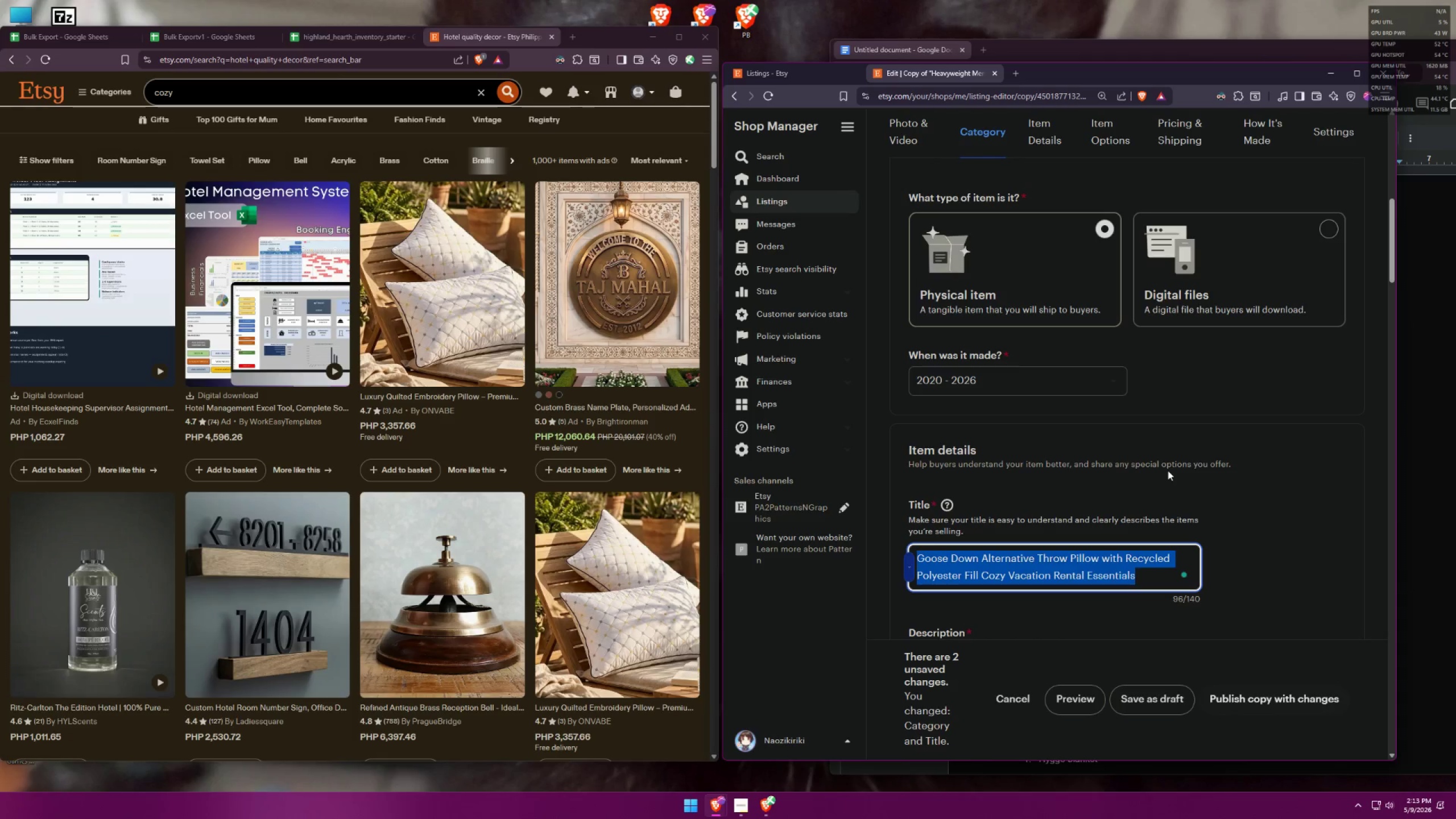 
key(Control+C)
 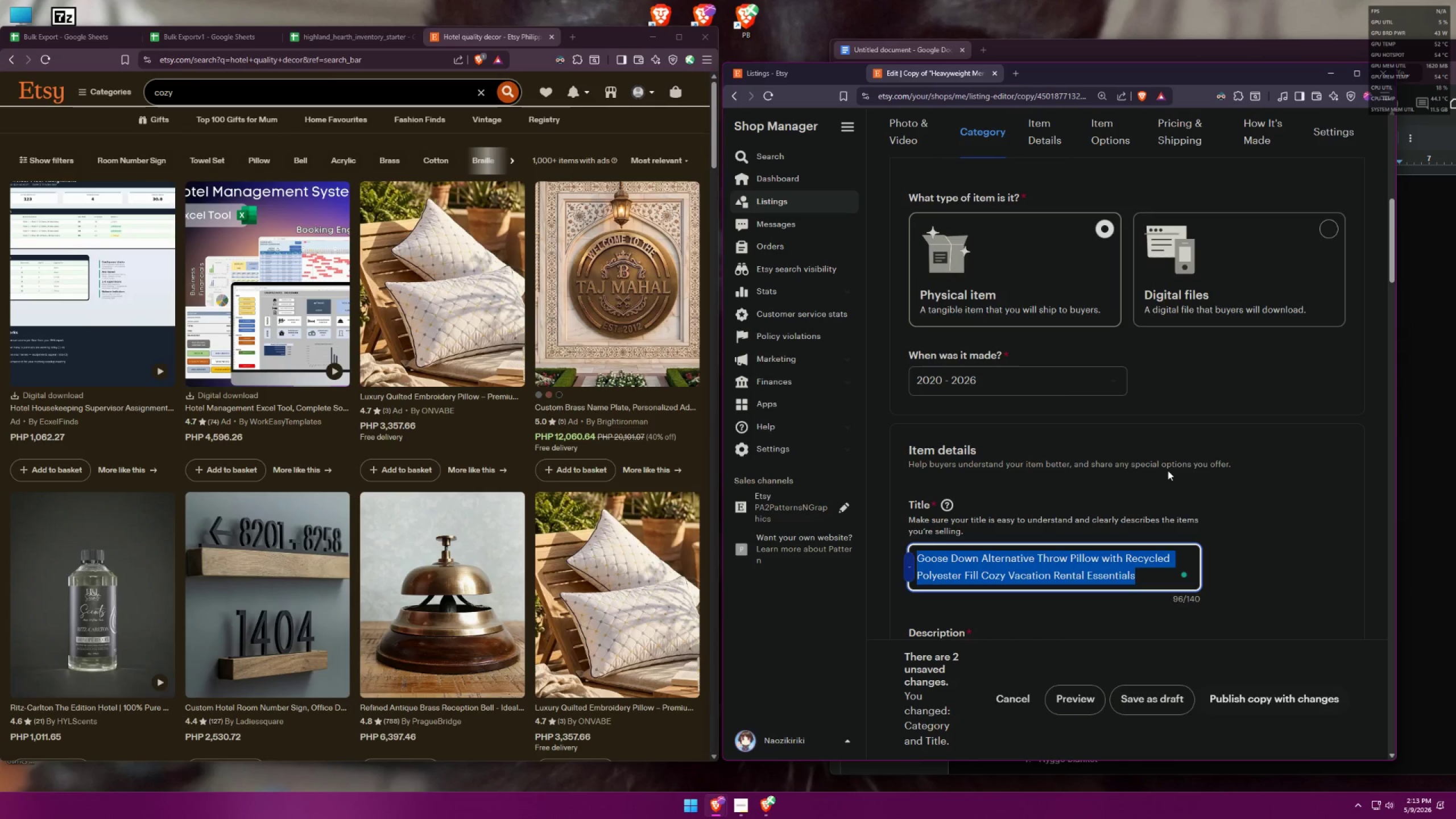 
key(Control+C)
 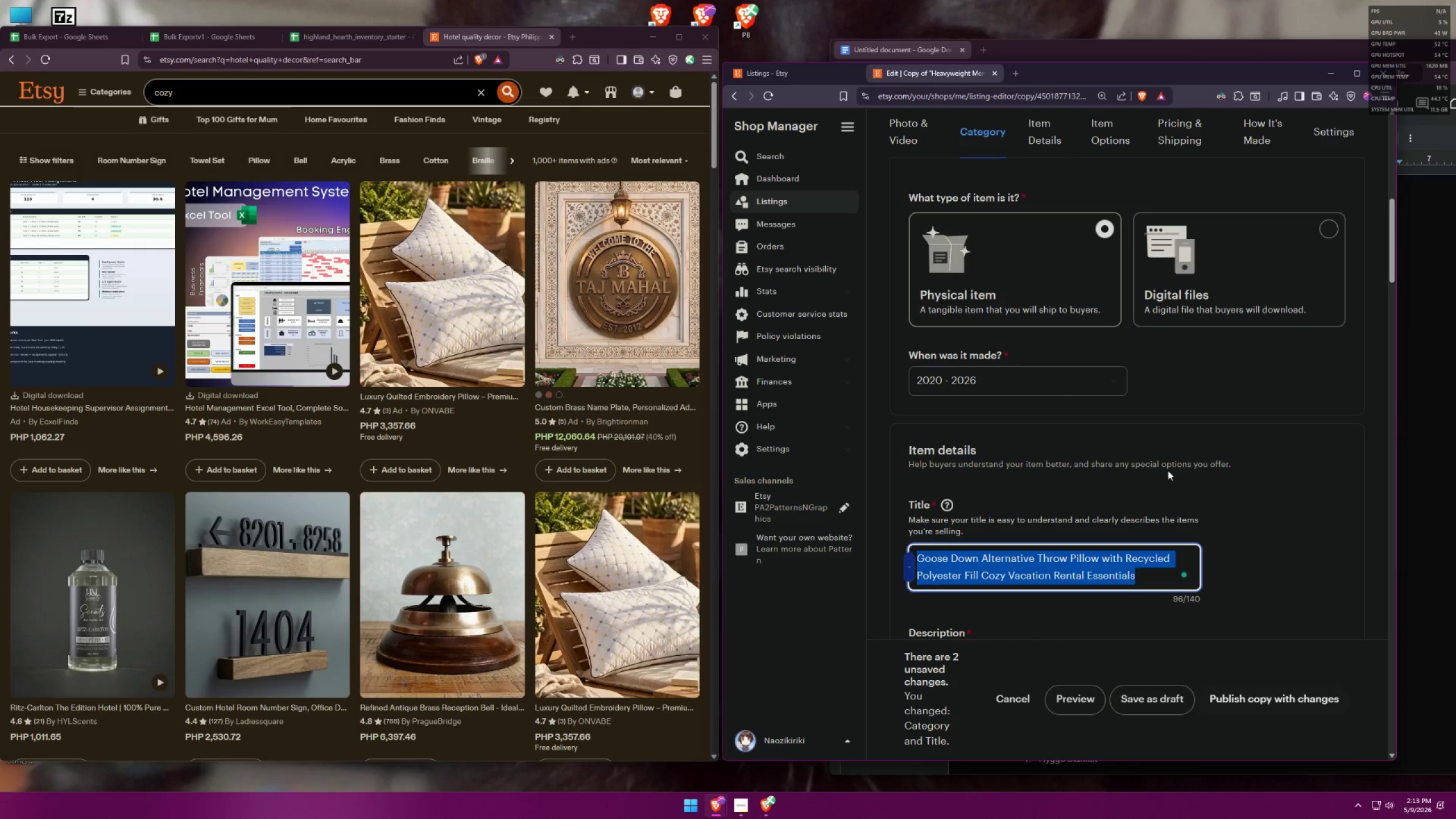 
key(Control+C)
 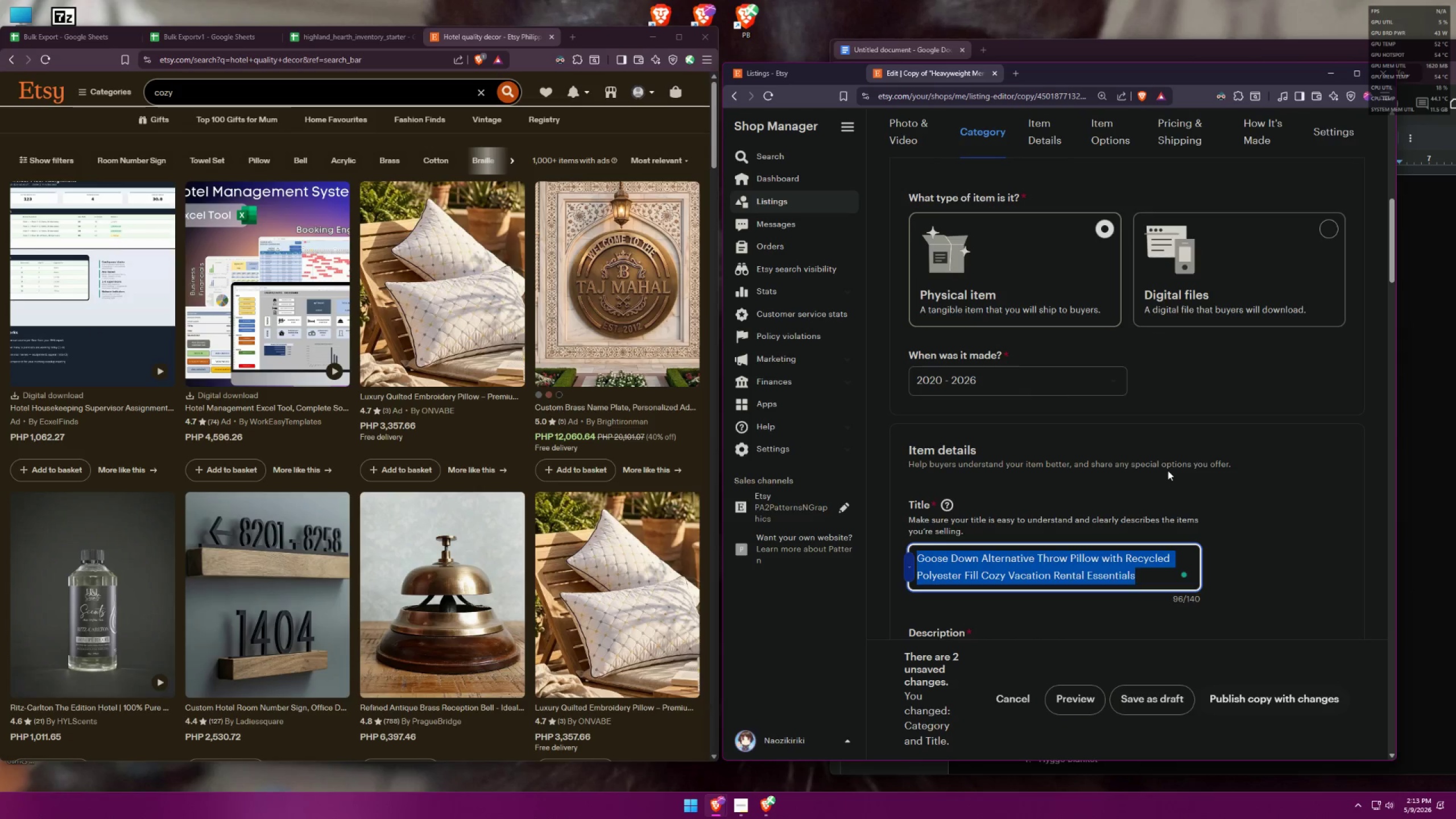 
key(Control+C)
 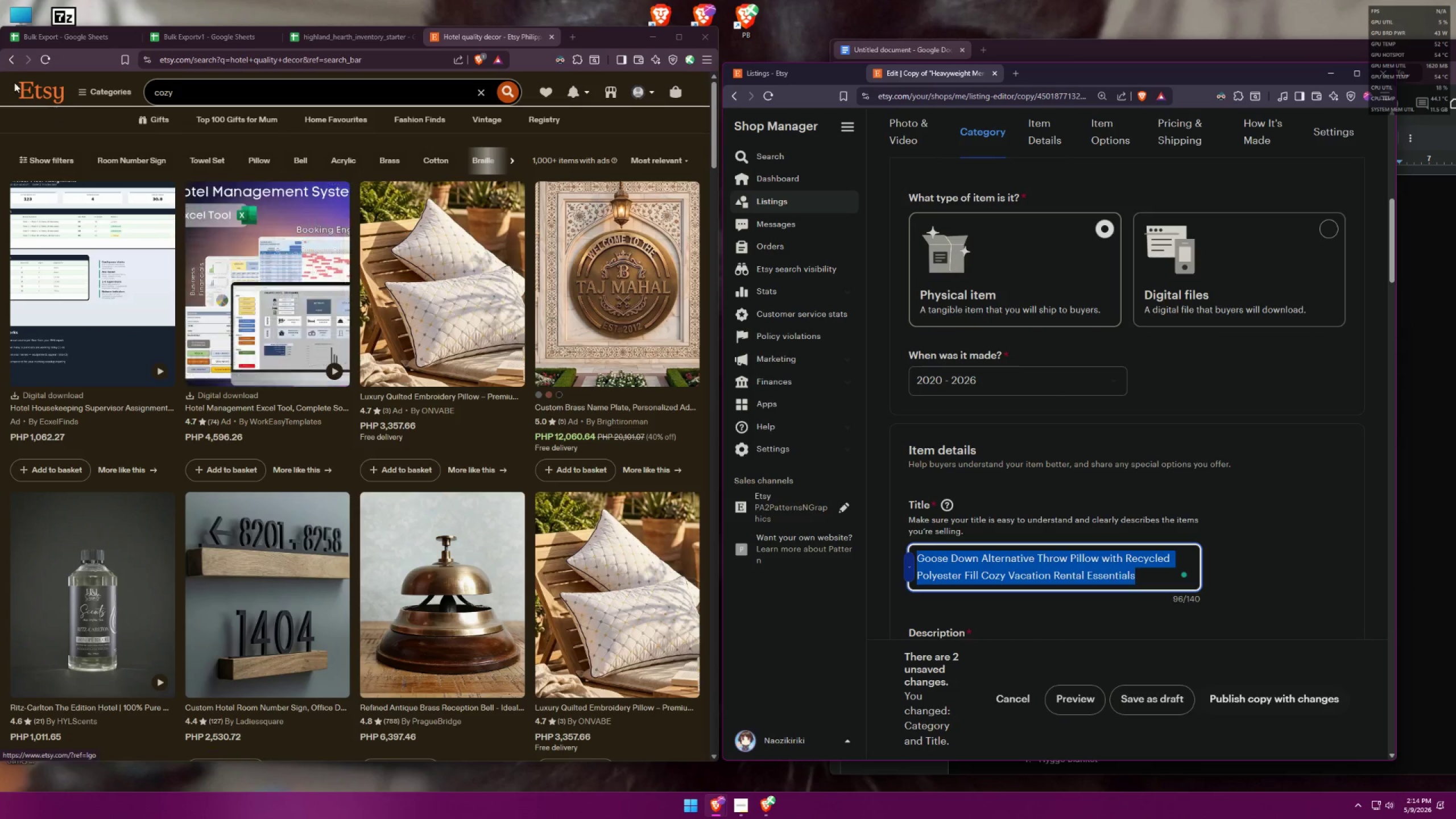 
left_click([47, 38])
 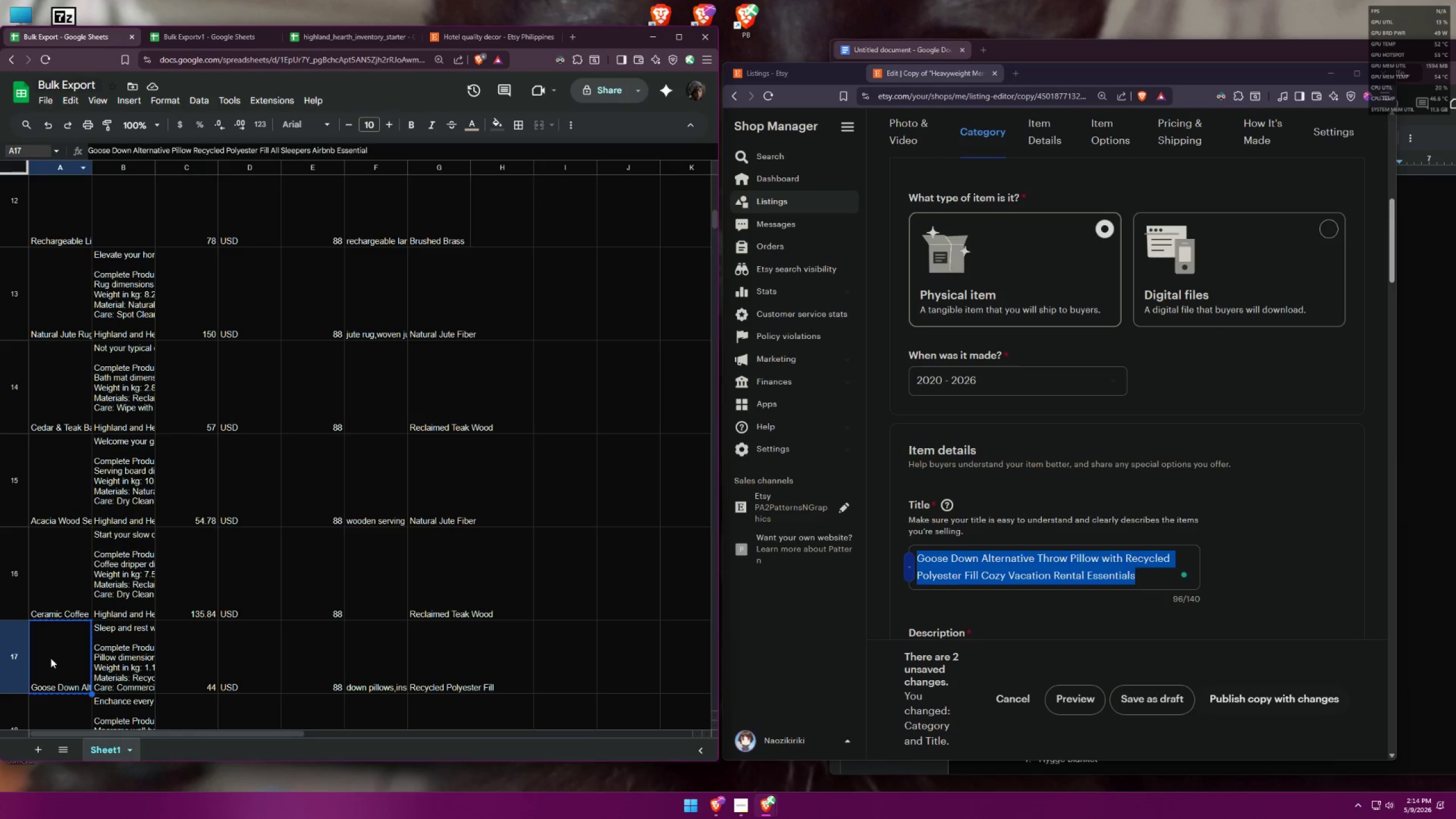 
double_click([49, 664])
 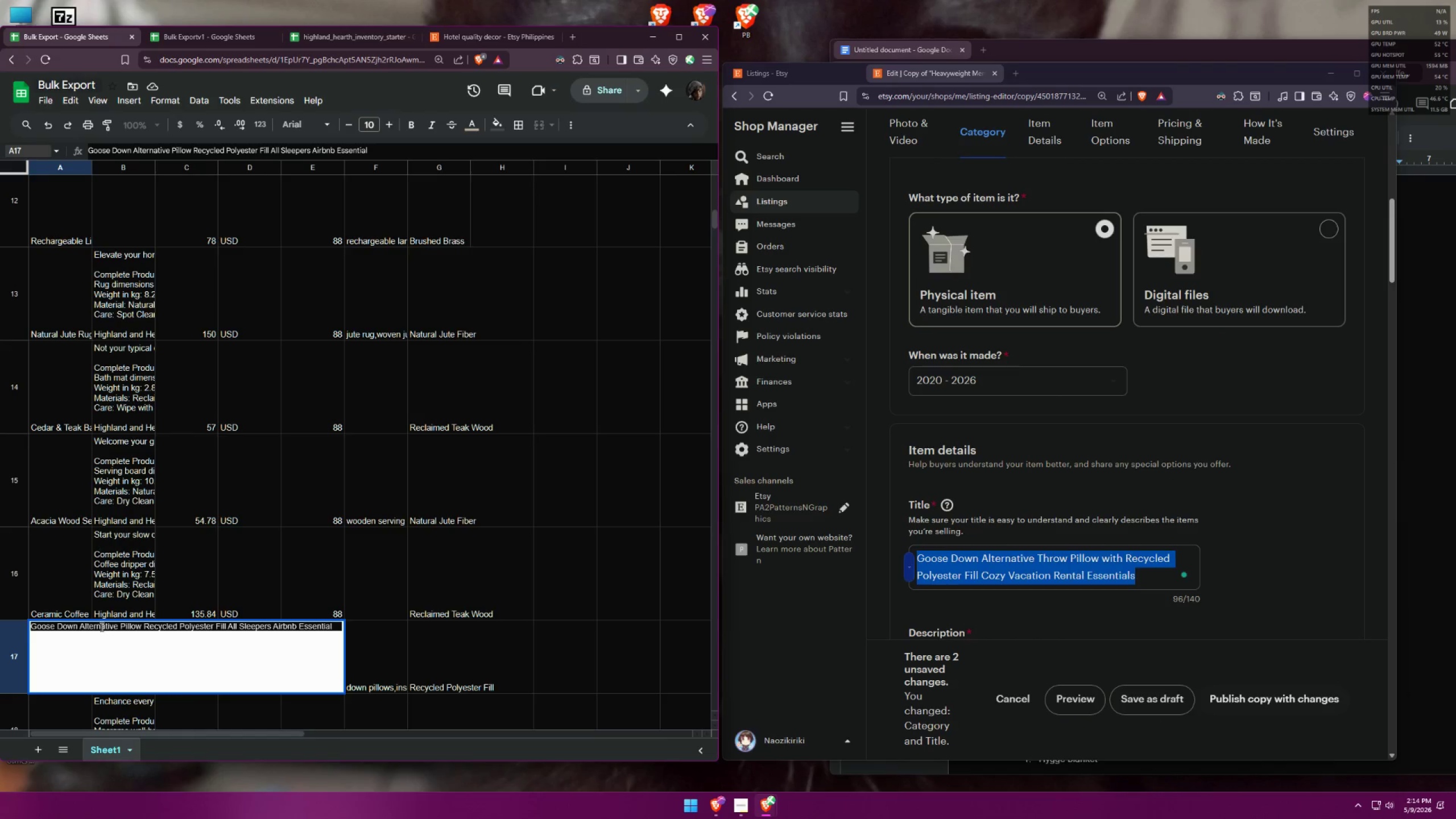 
double_click([101, 626])
 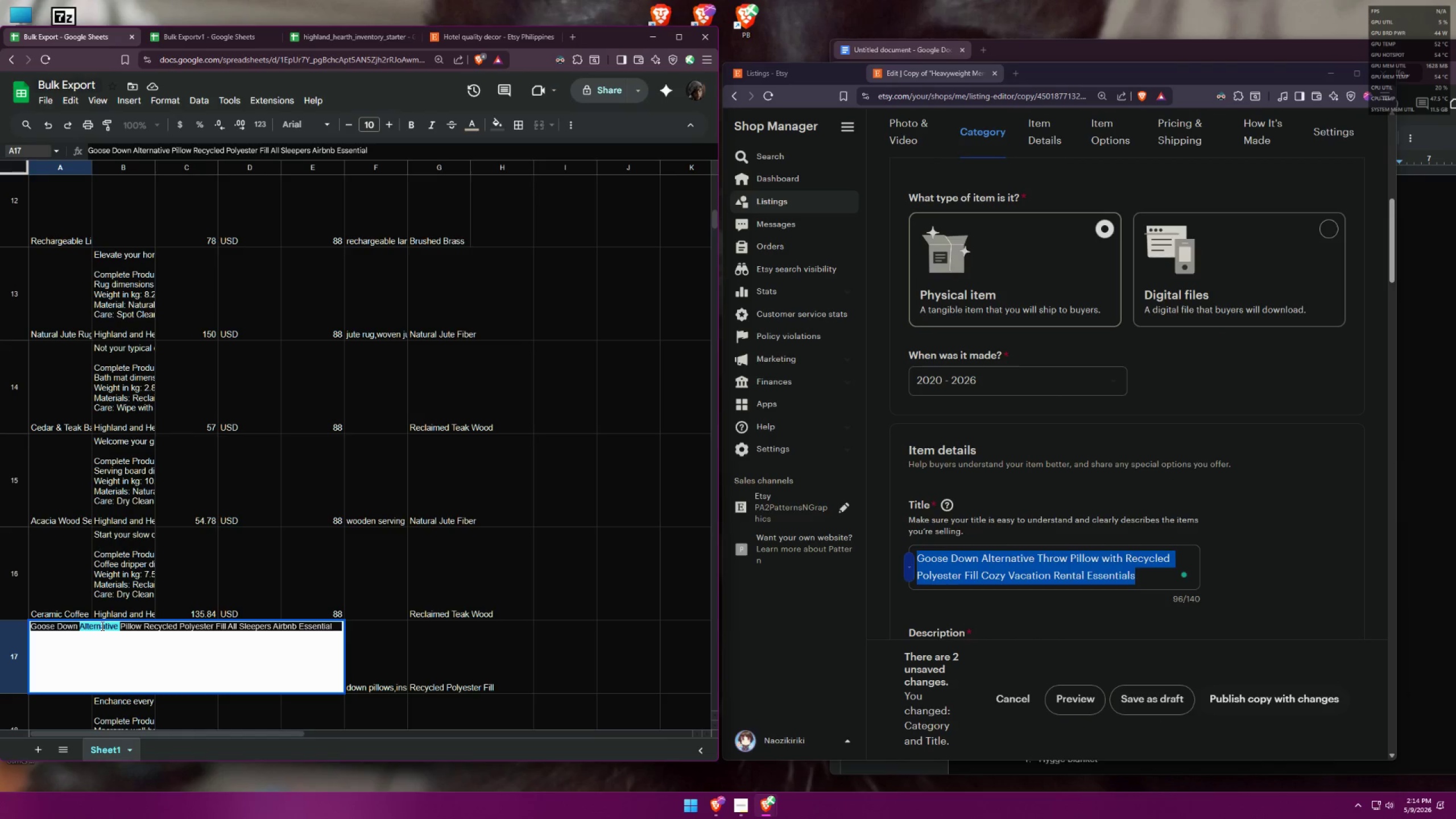 
key(Control+A)
 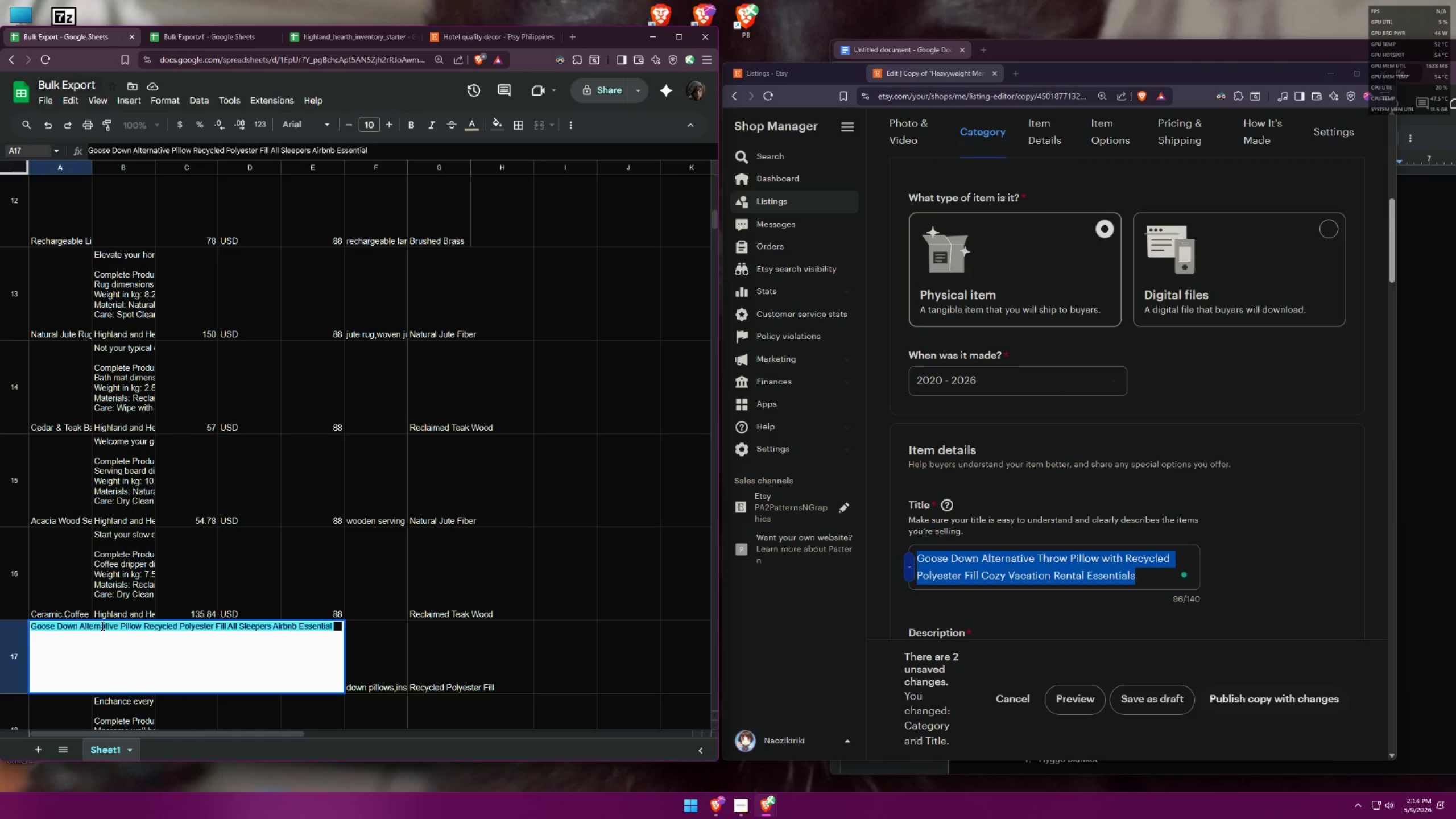 
key(Control+V)
 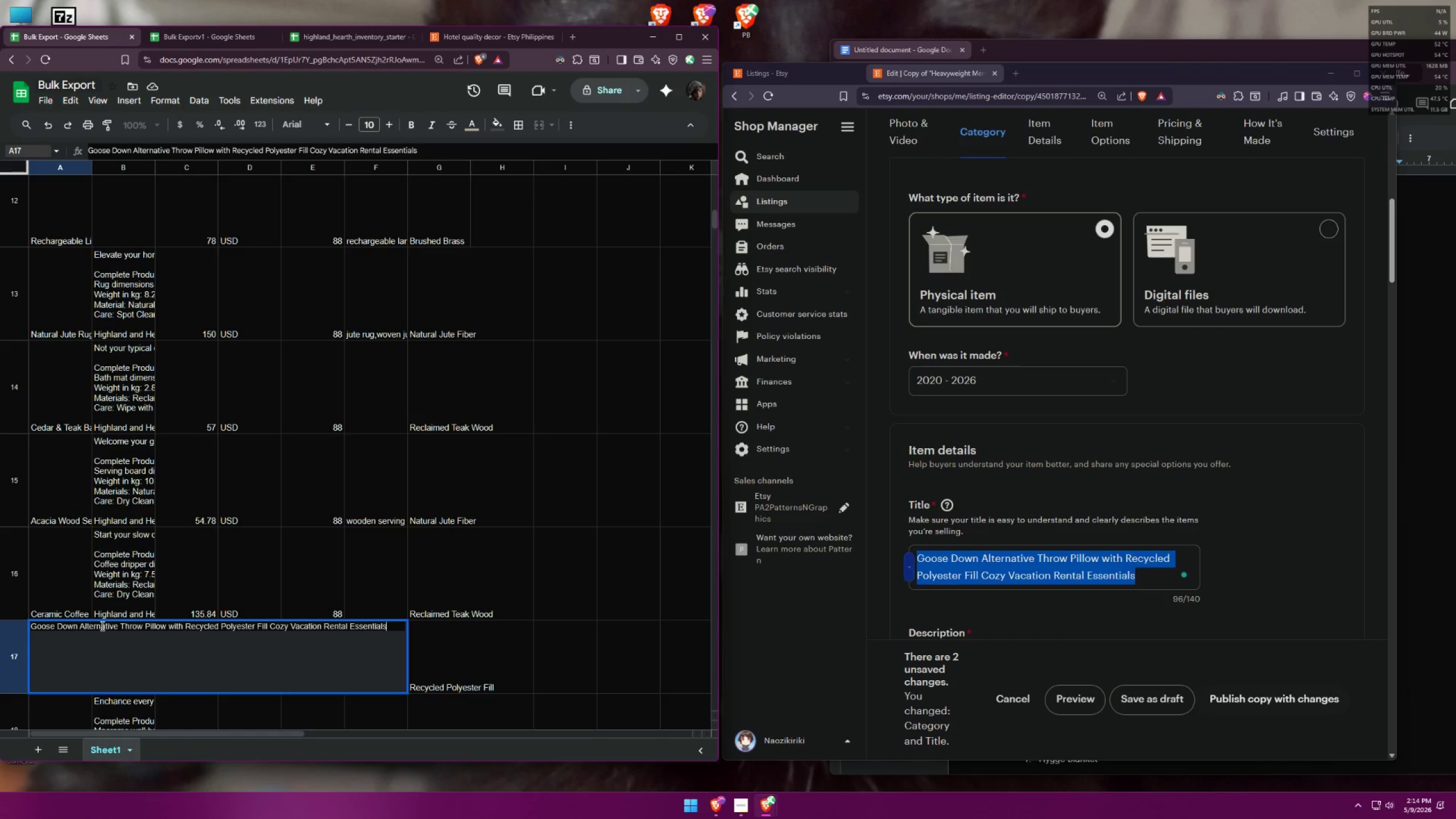 
key(Control+A)
 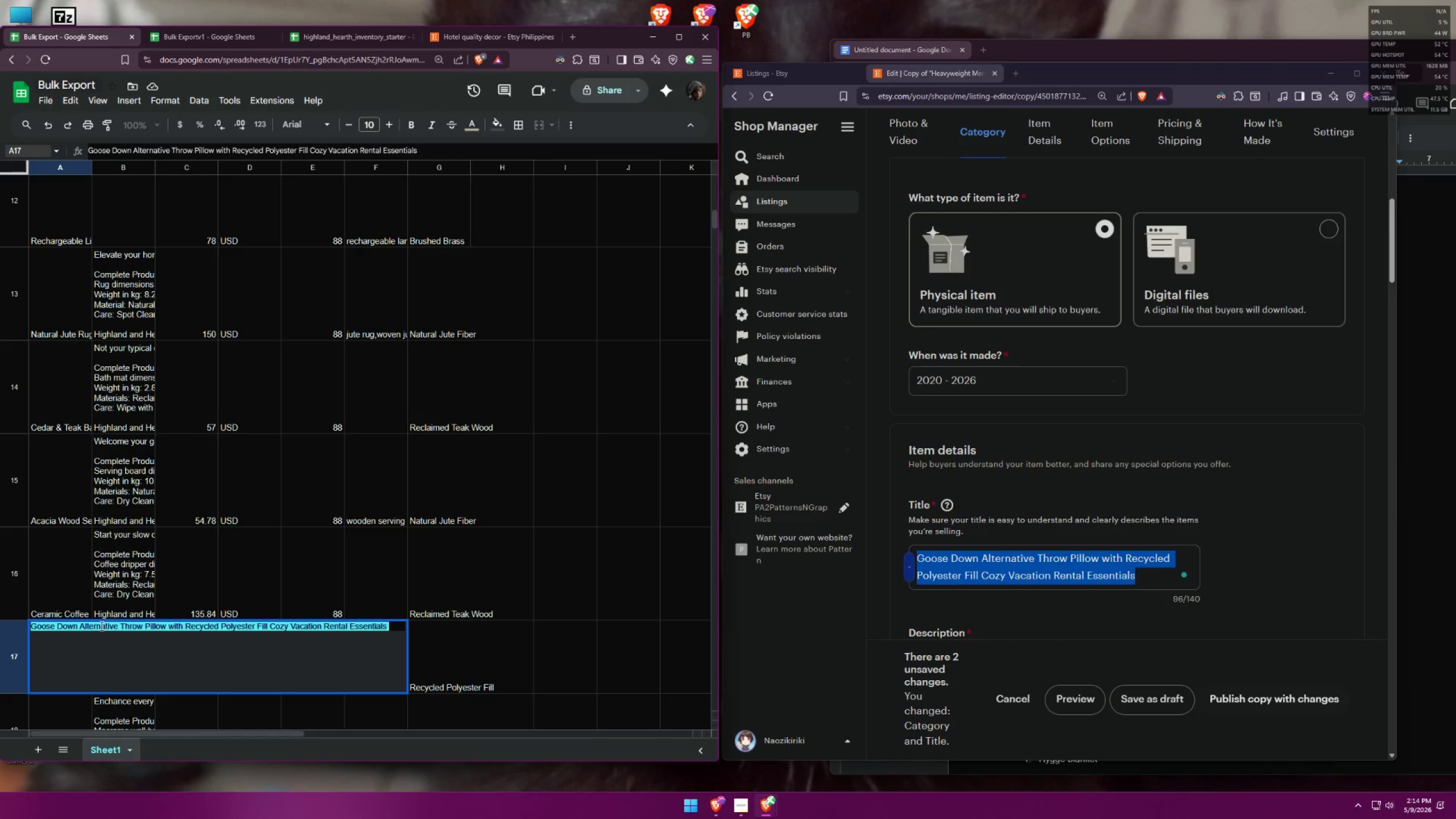 
key(Control+C)
 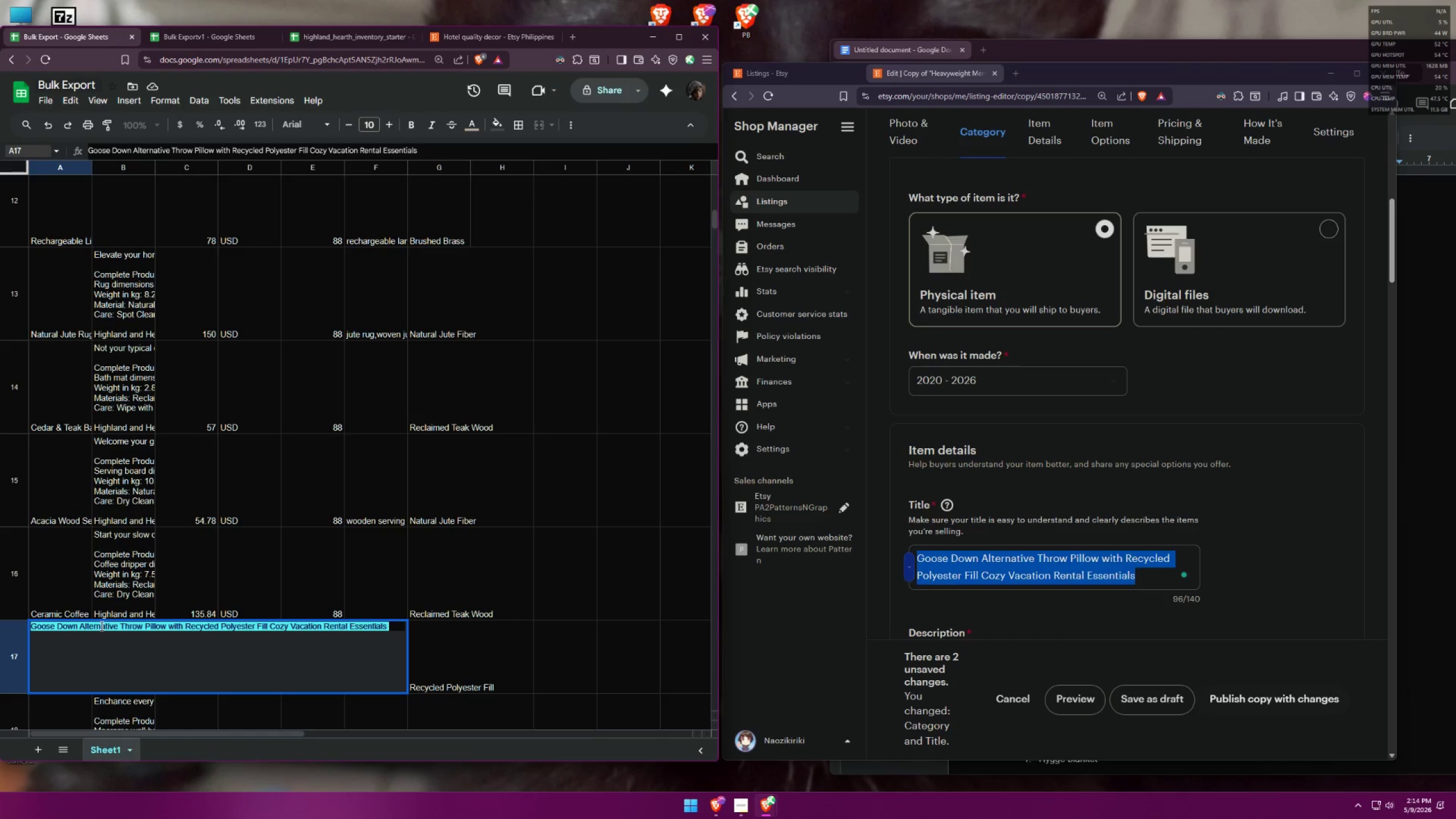 
key(Control+C)
 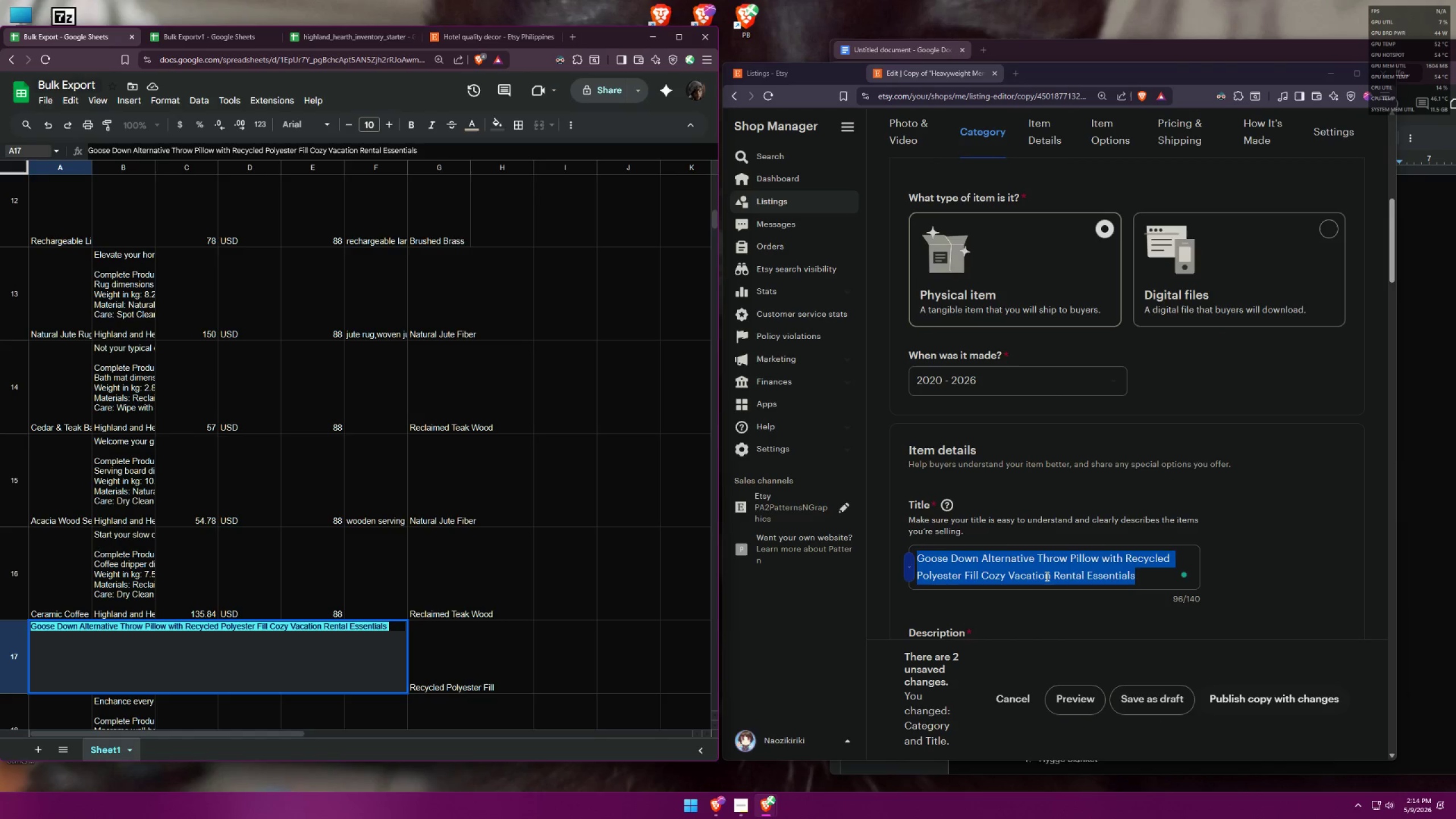 
left_click([1041, 570])
 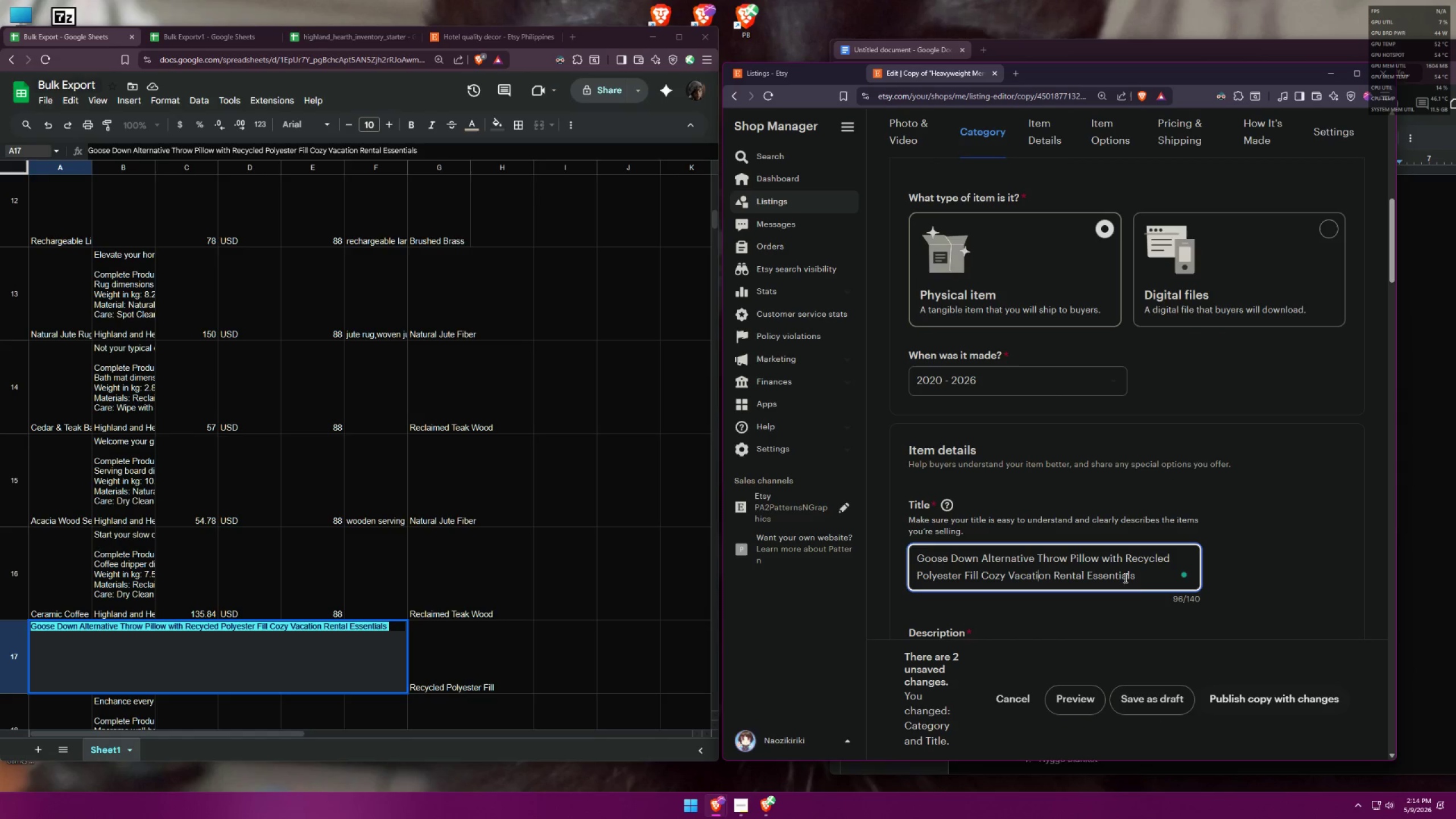 
left_click_drag(start_coordinate=[1144, 577], to_coordinate=[885, 525])
 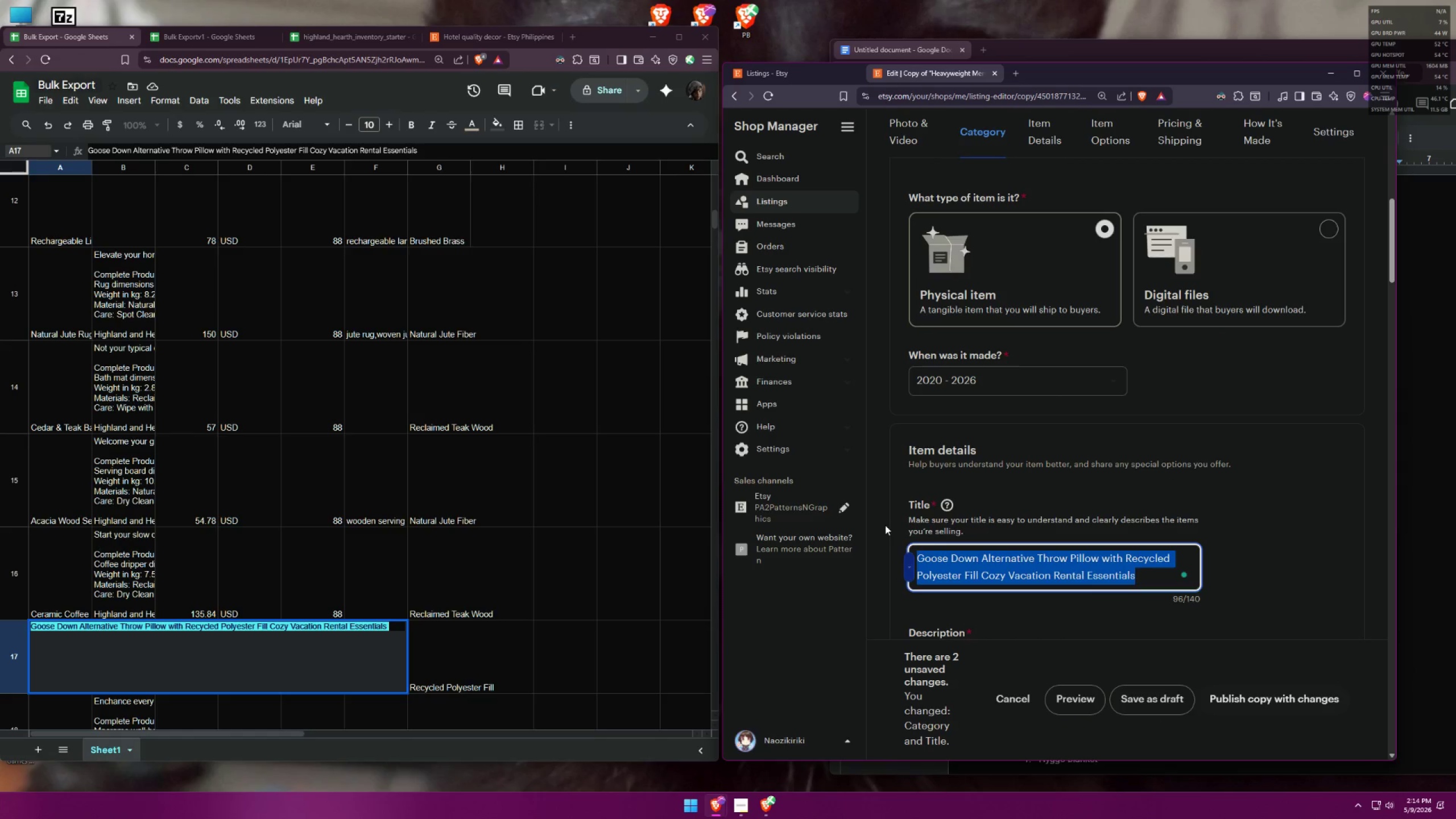 
key(Control+ControlLeft)
 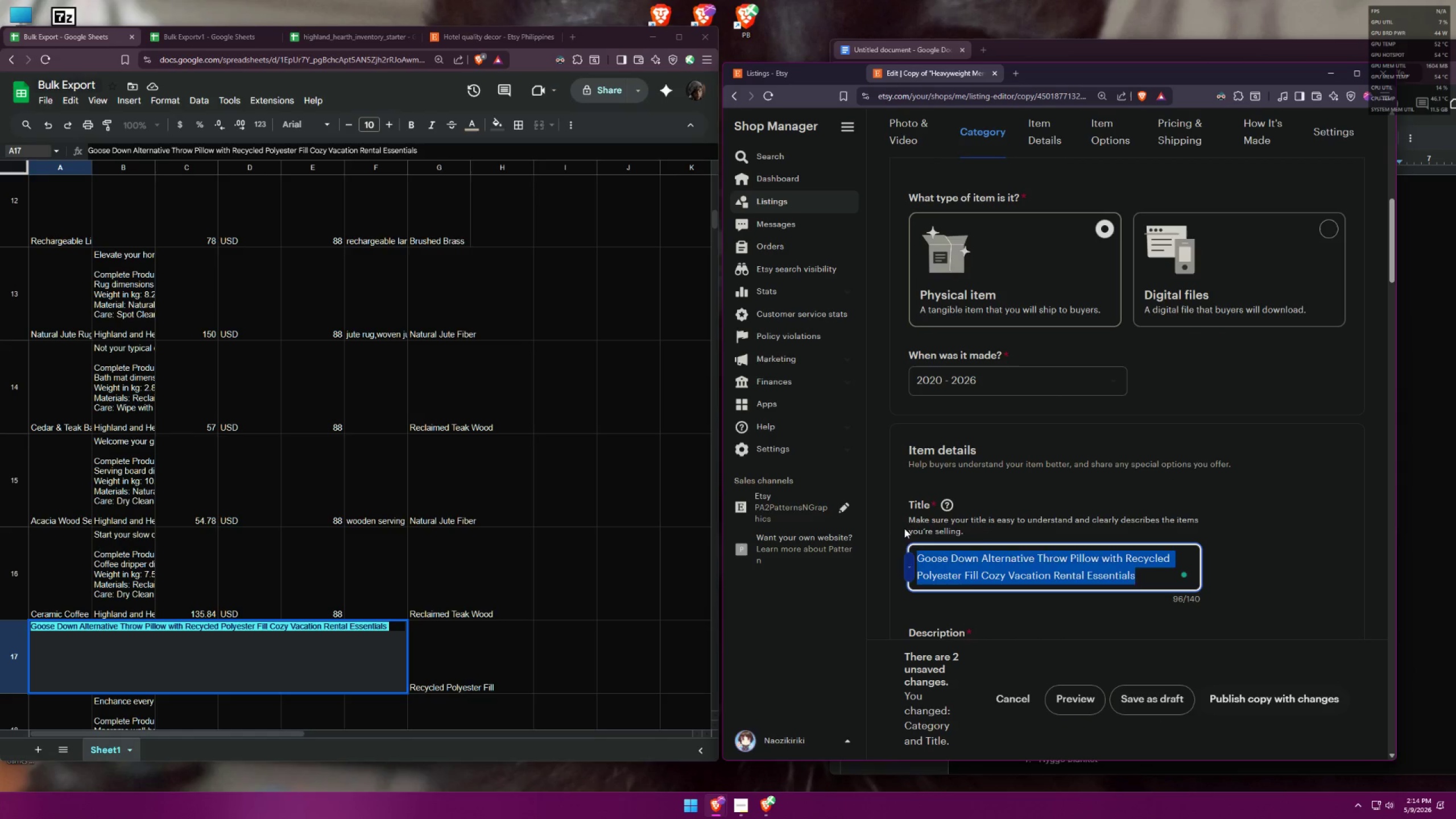 
key(Control+V)
 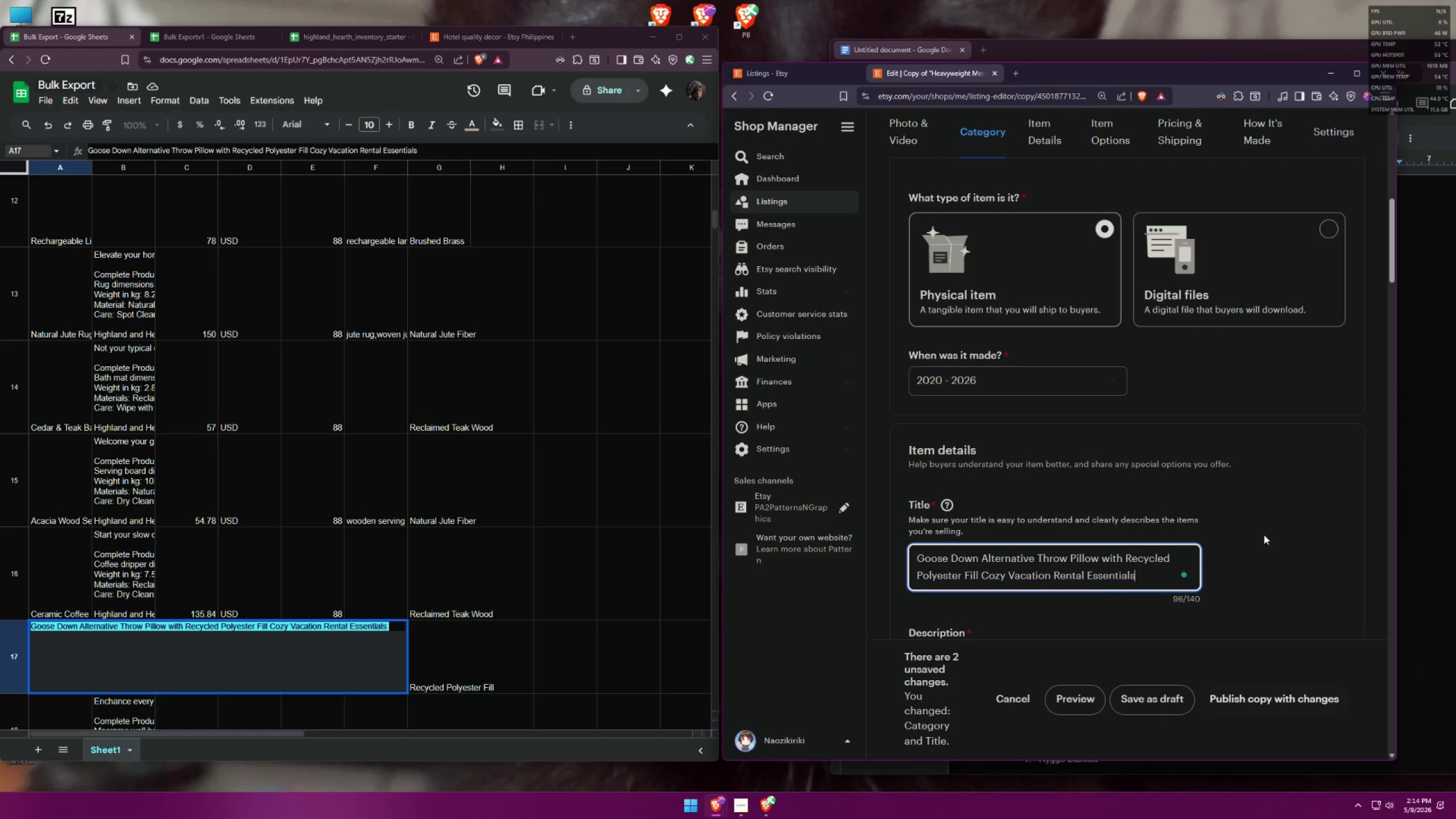 
left_click([1264, 535])
 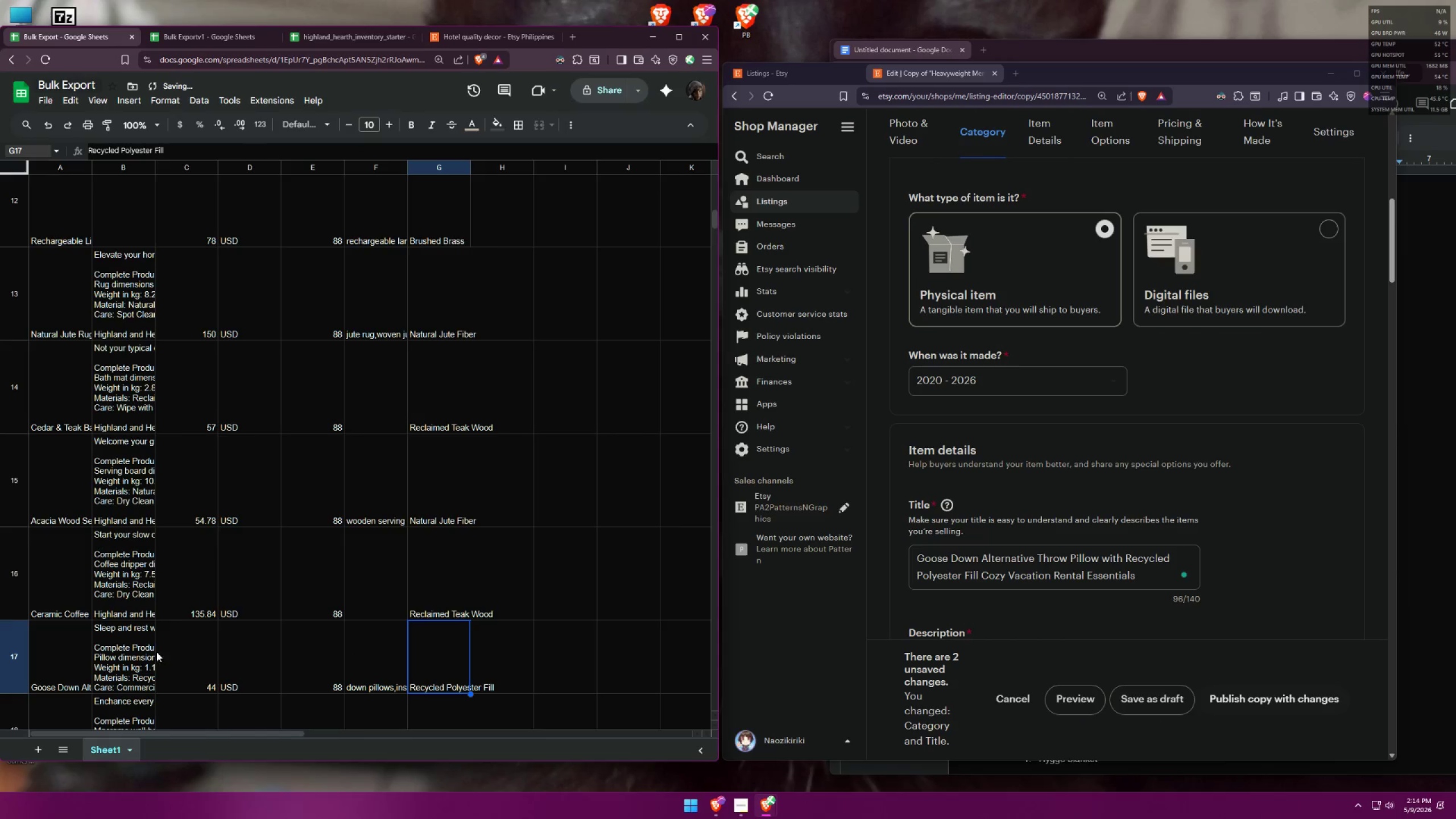 
double_click([128, 653])
 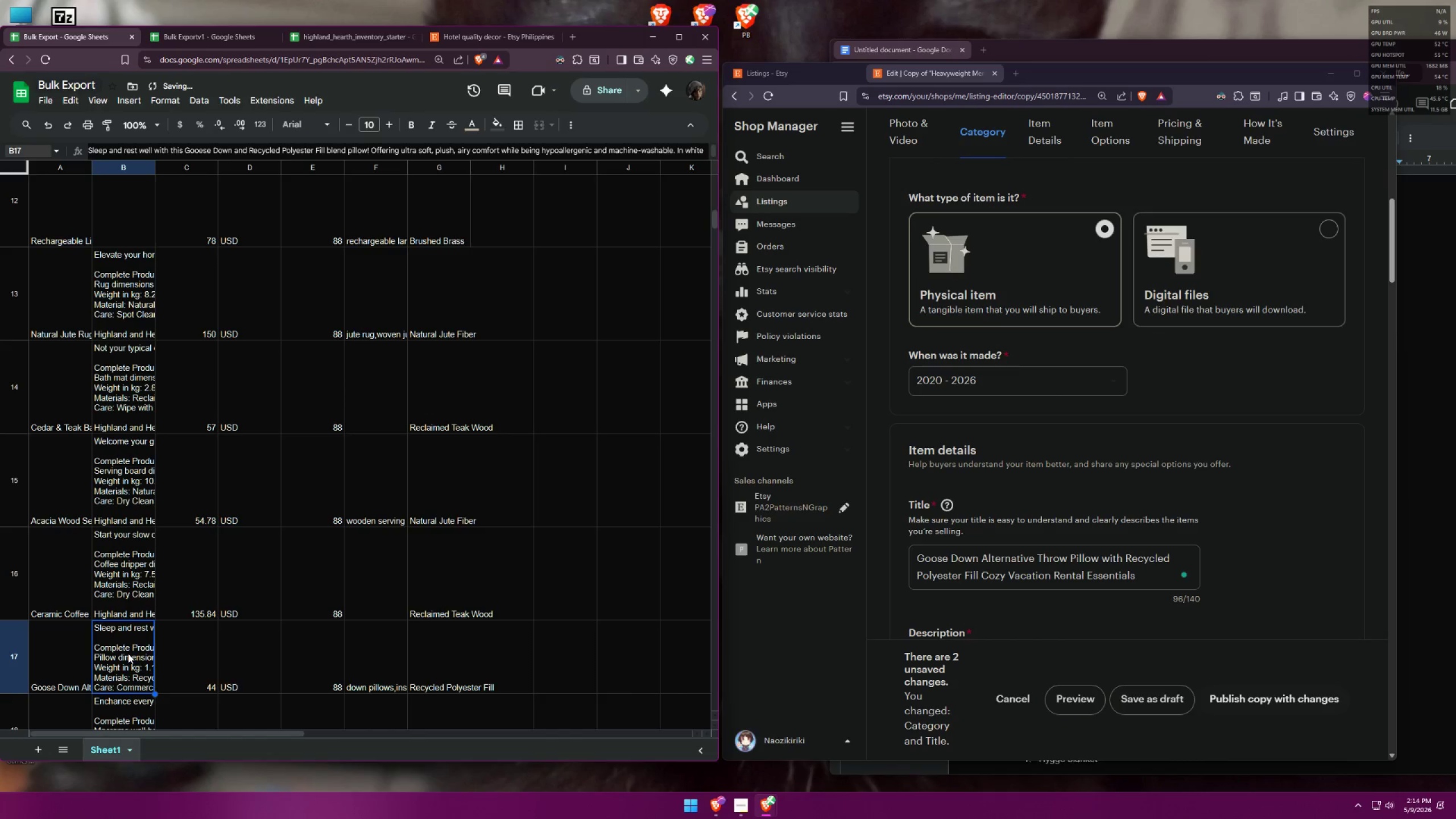 
triple_click([128, 653])
 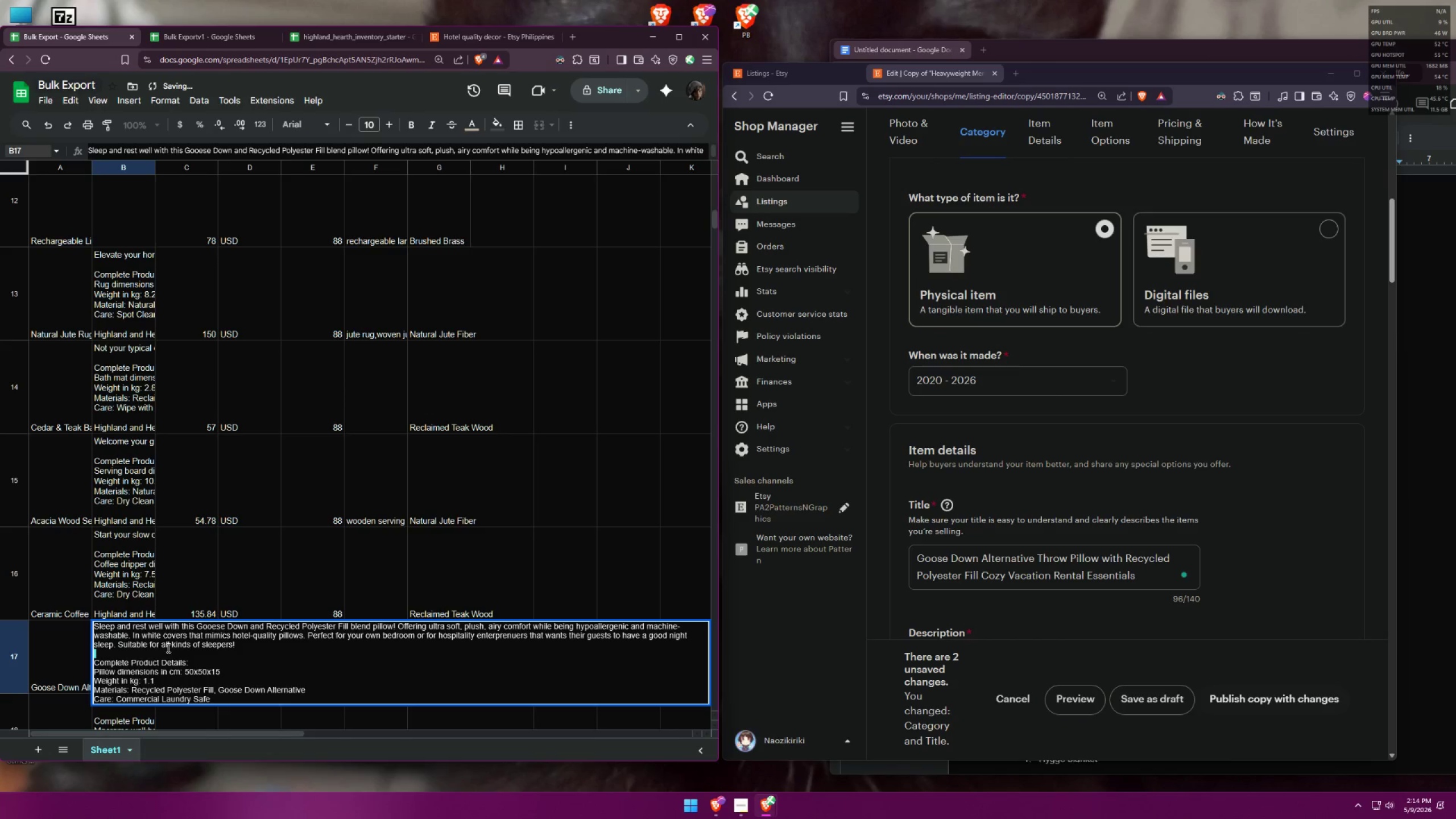 
key(Control+A)
 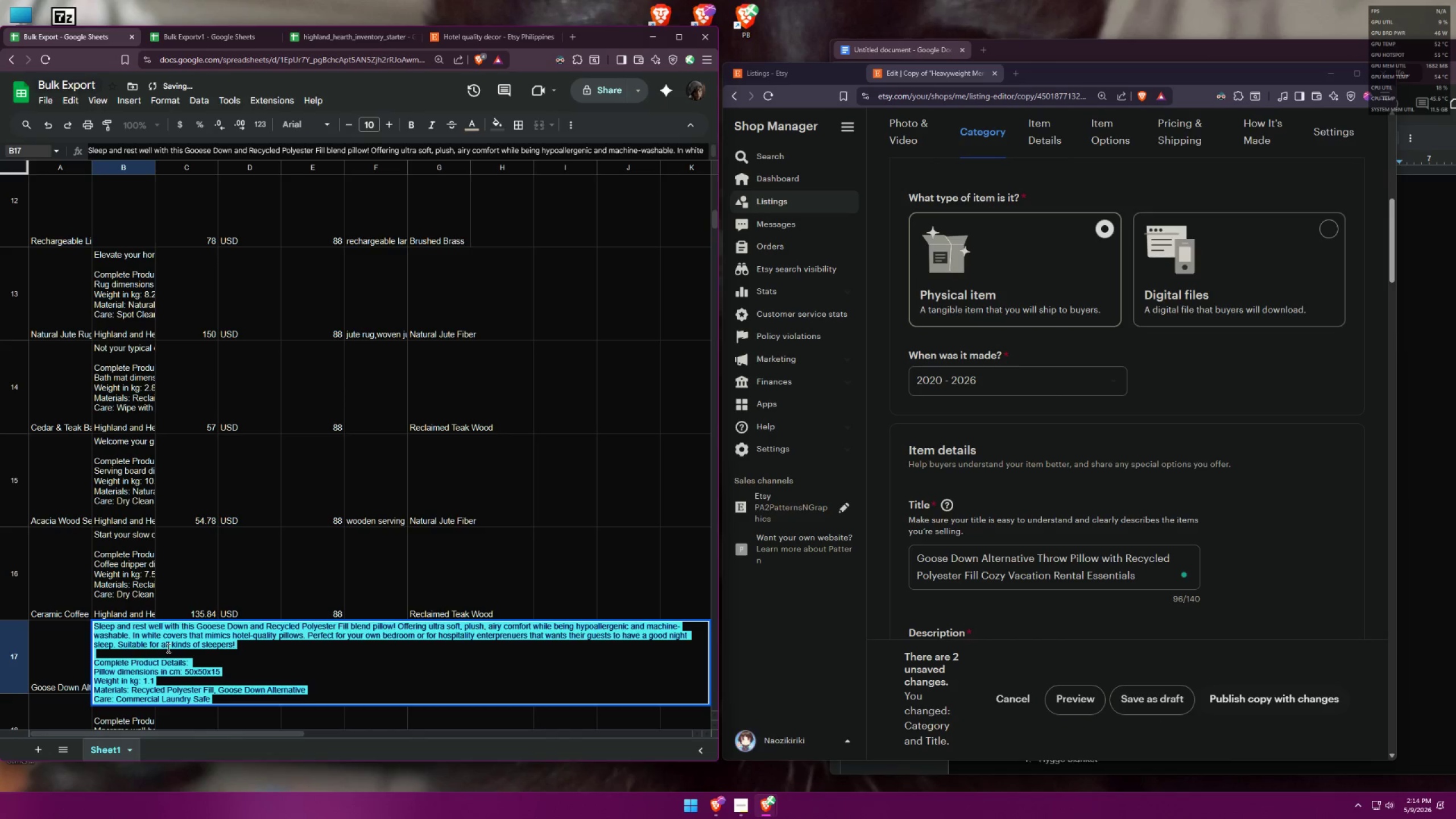 
key(Control+C)
 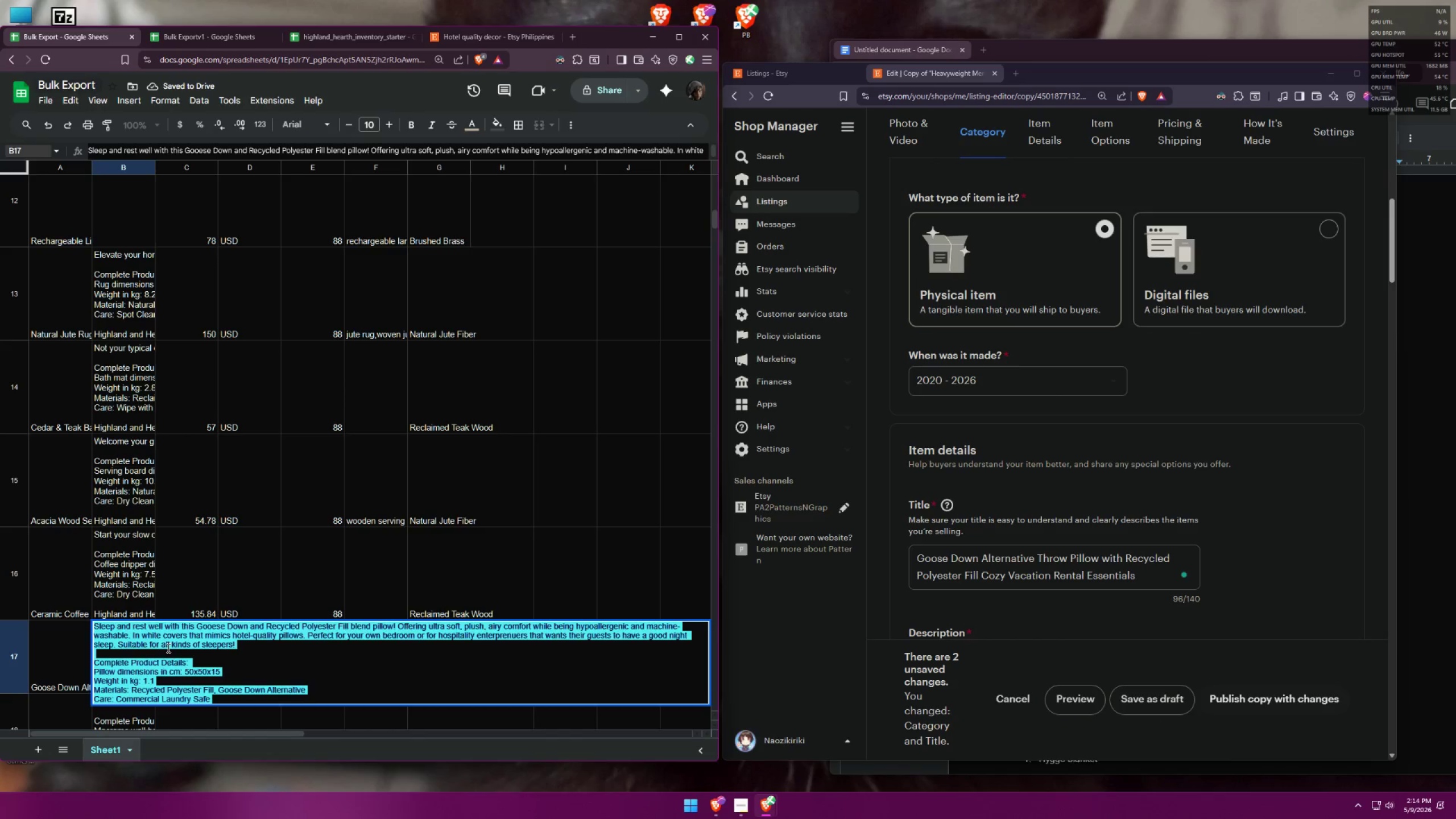 
key(Control+C)
 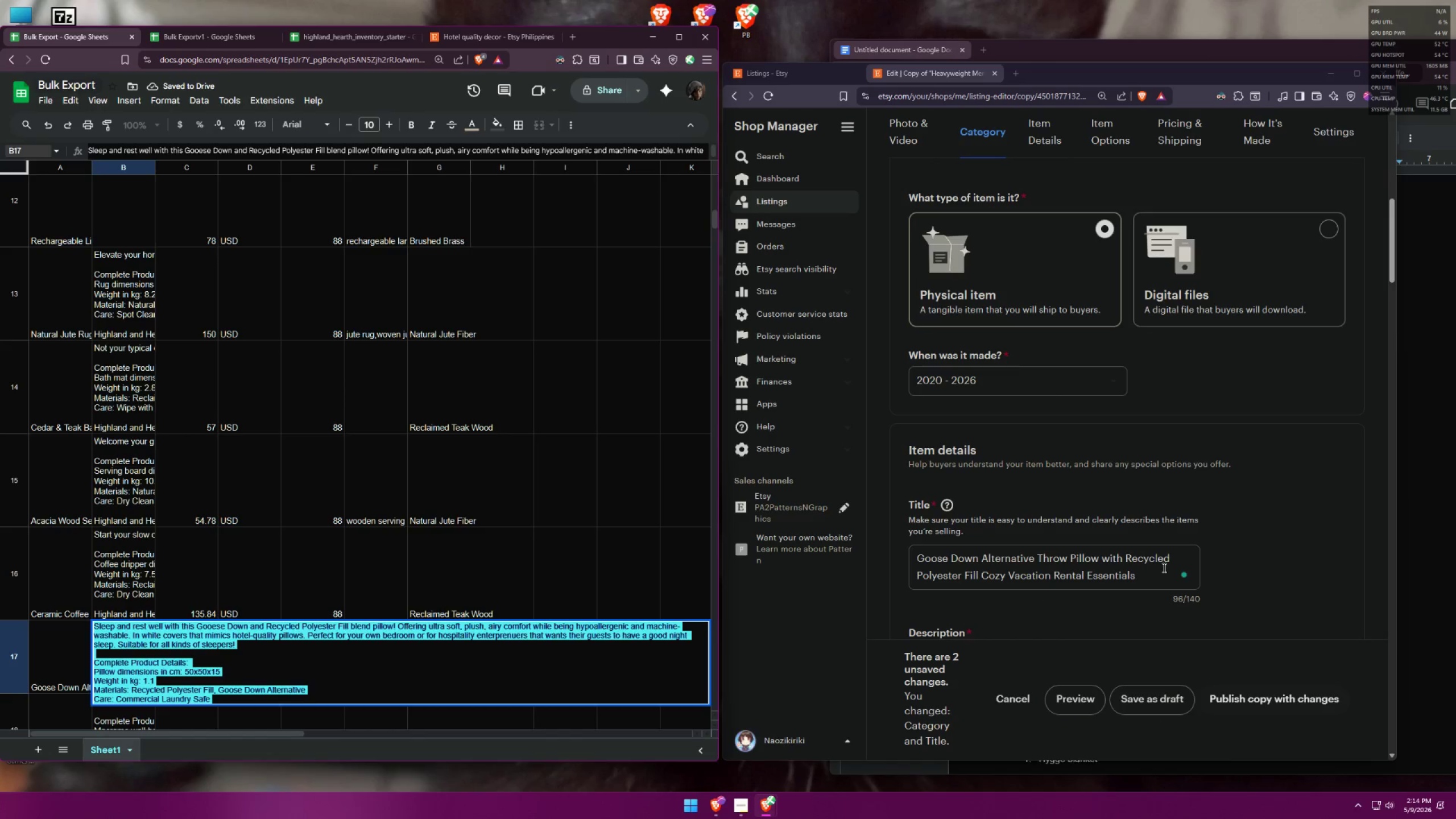 
scroll: coordinate [1268, 499], scroll_direction: down, amount: 6.0
 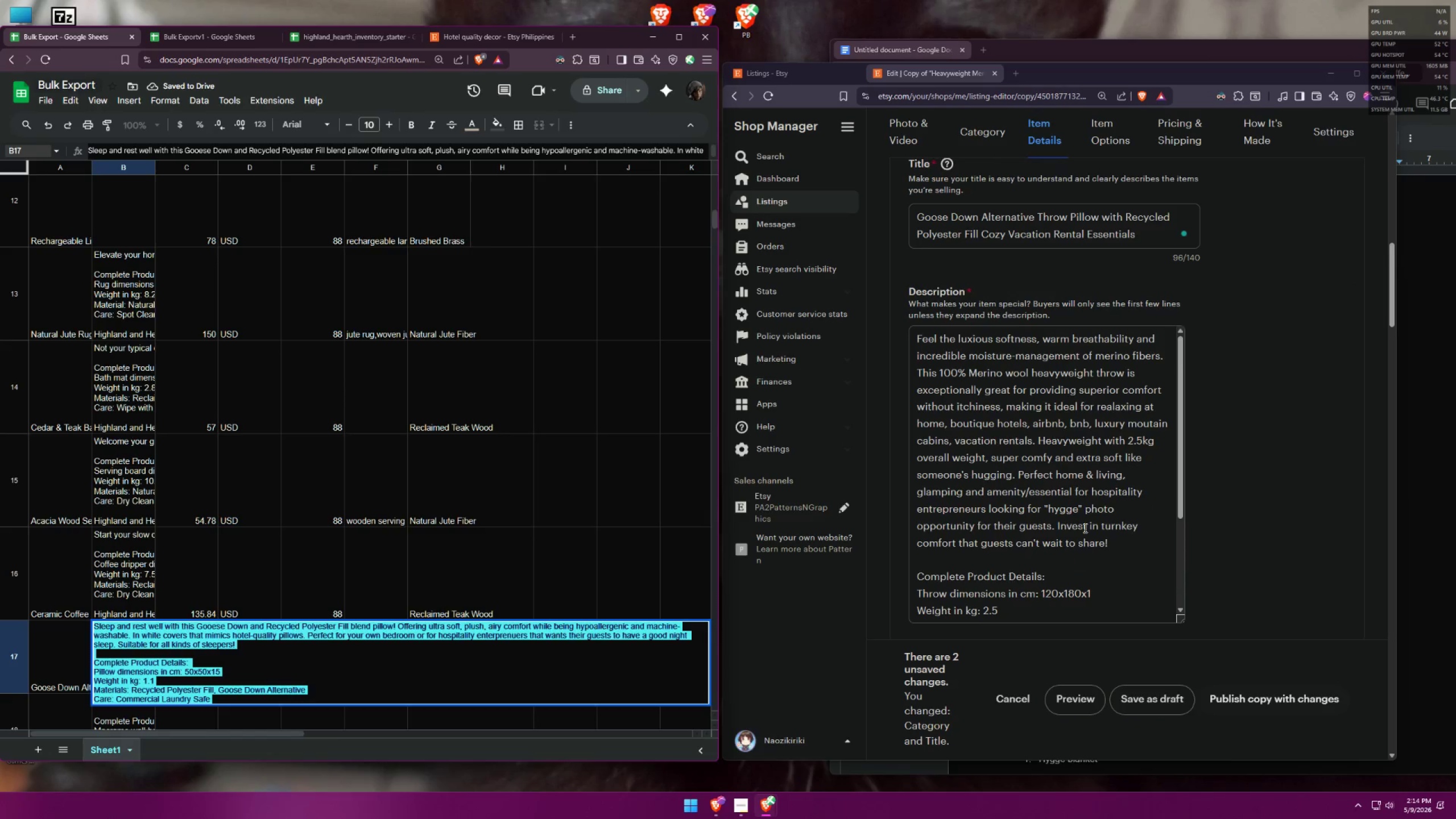 
left_click([1064, 530])
 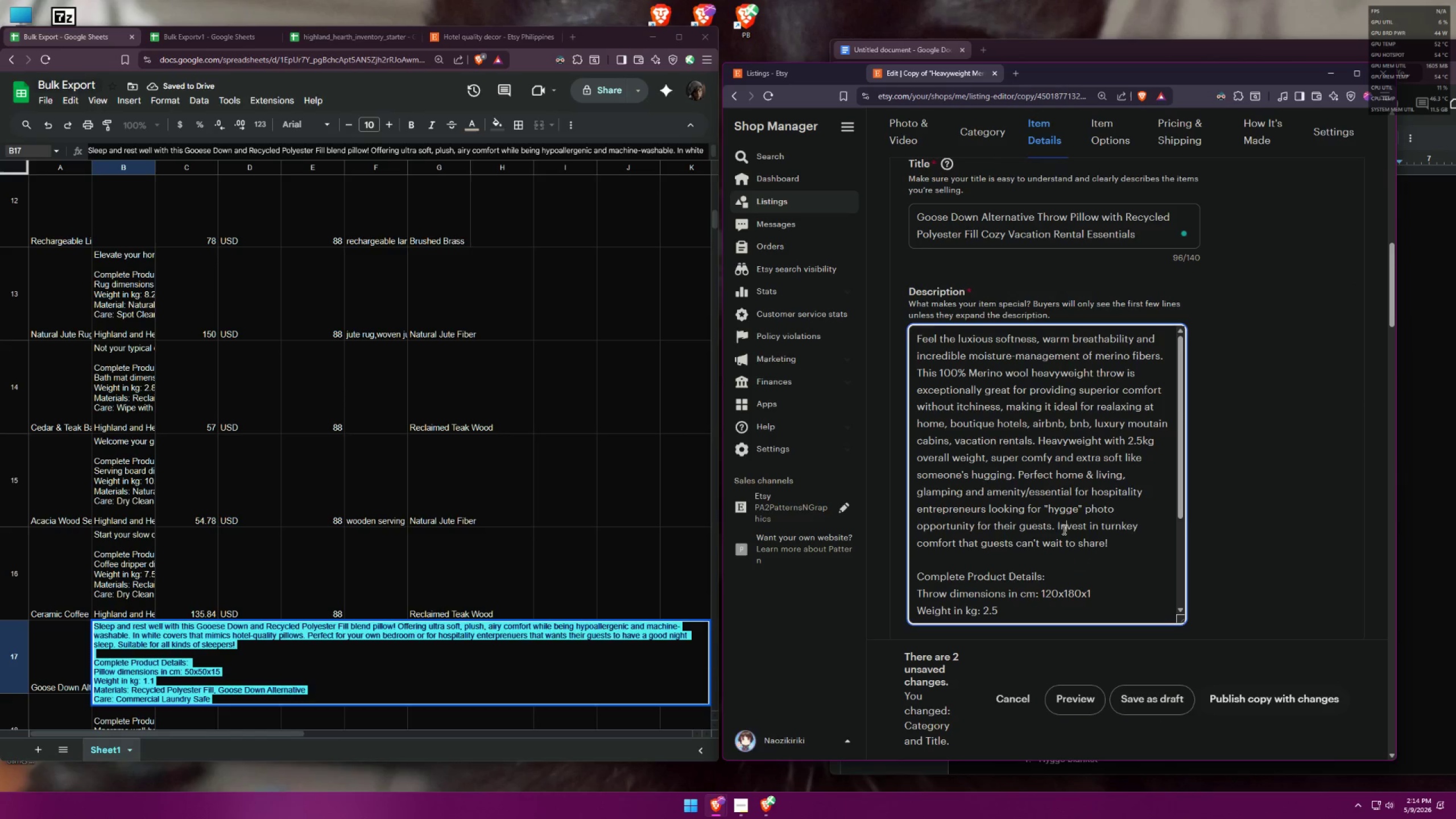 
key(Control+A)
 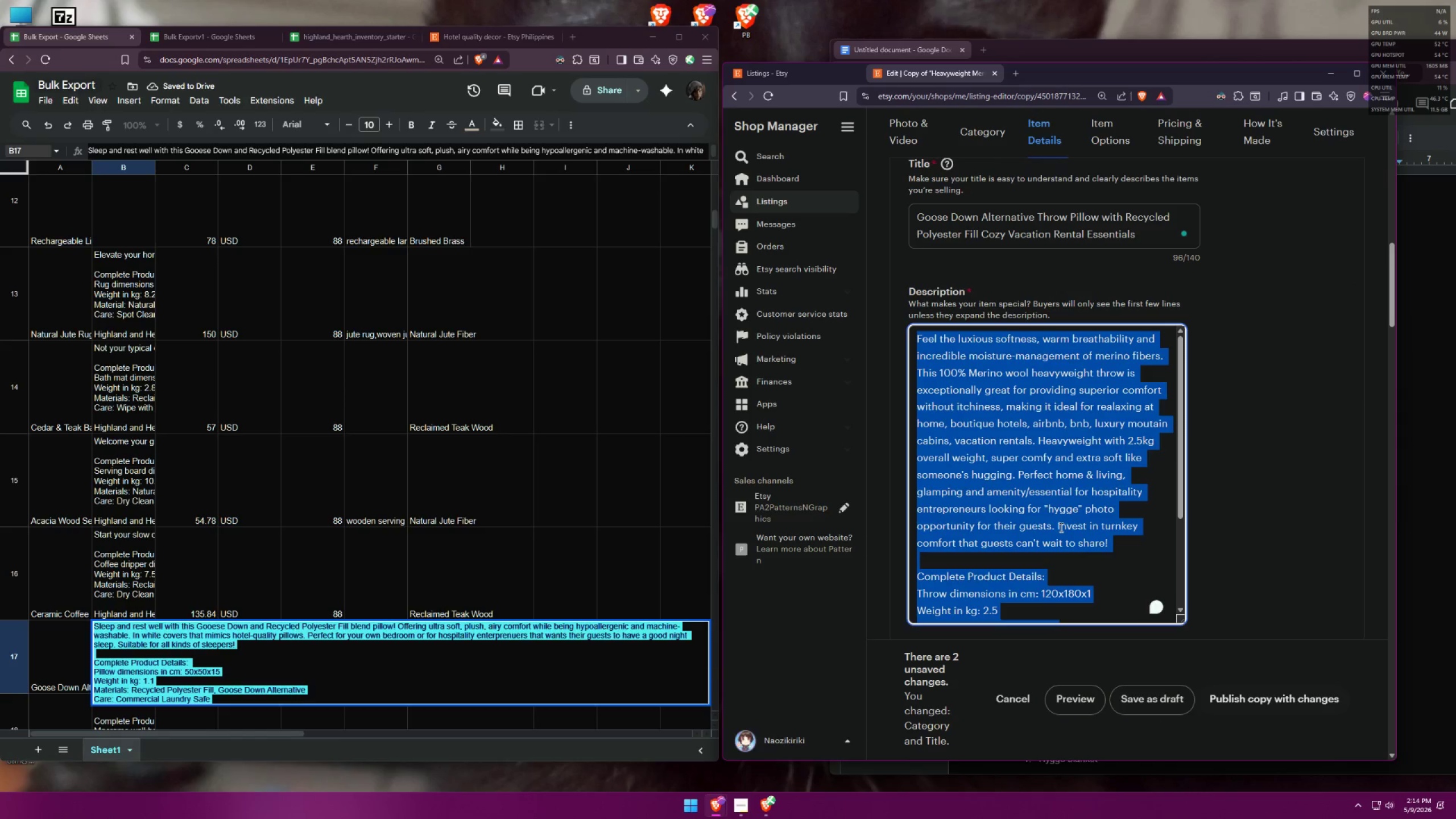 
key(Control+V)
 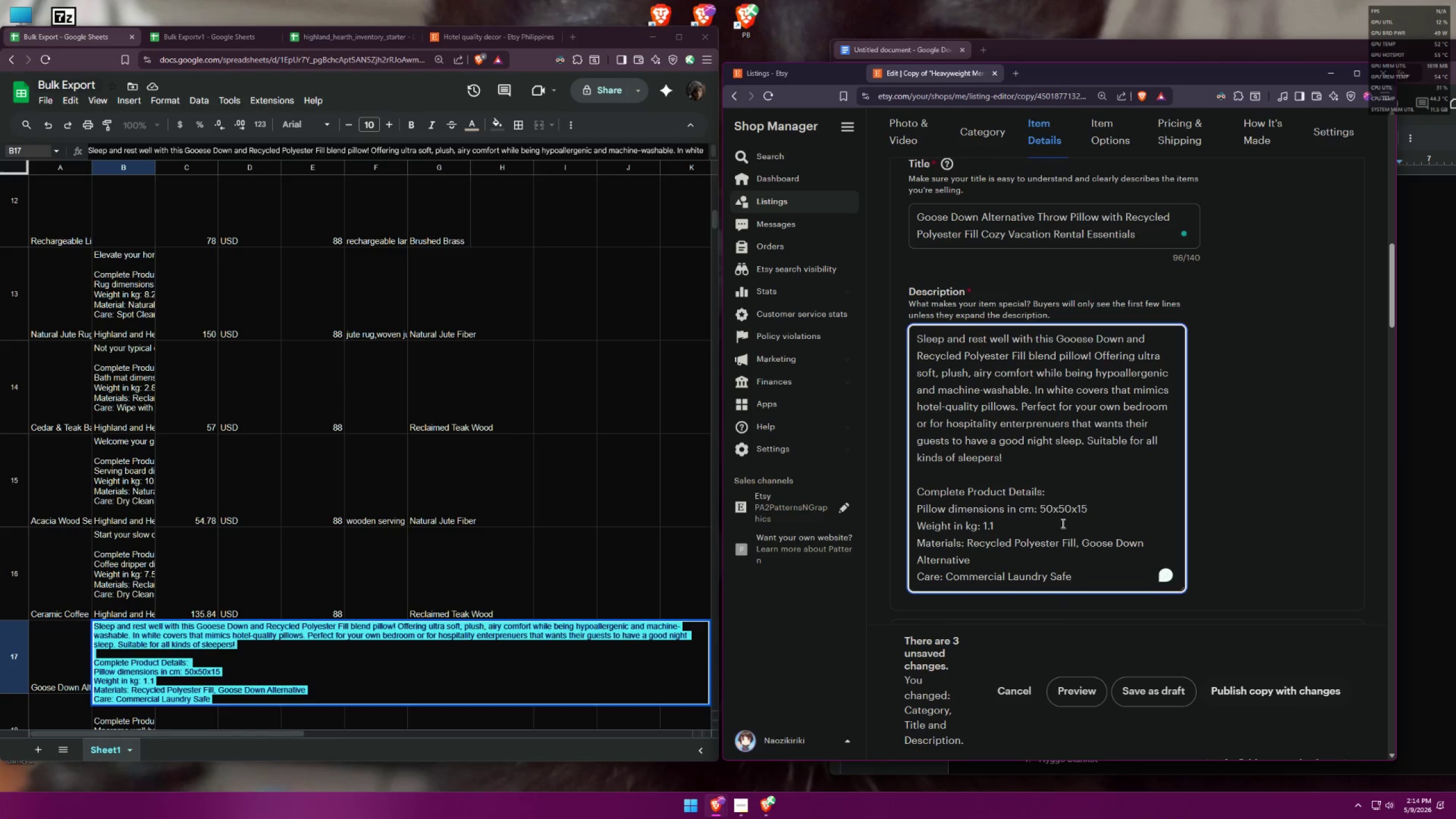 
scroll: coordinate [1065, 522], scroll_direction: down, amount: 3.0
 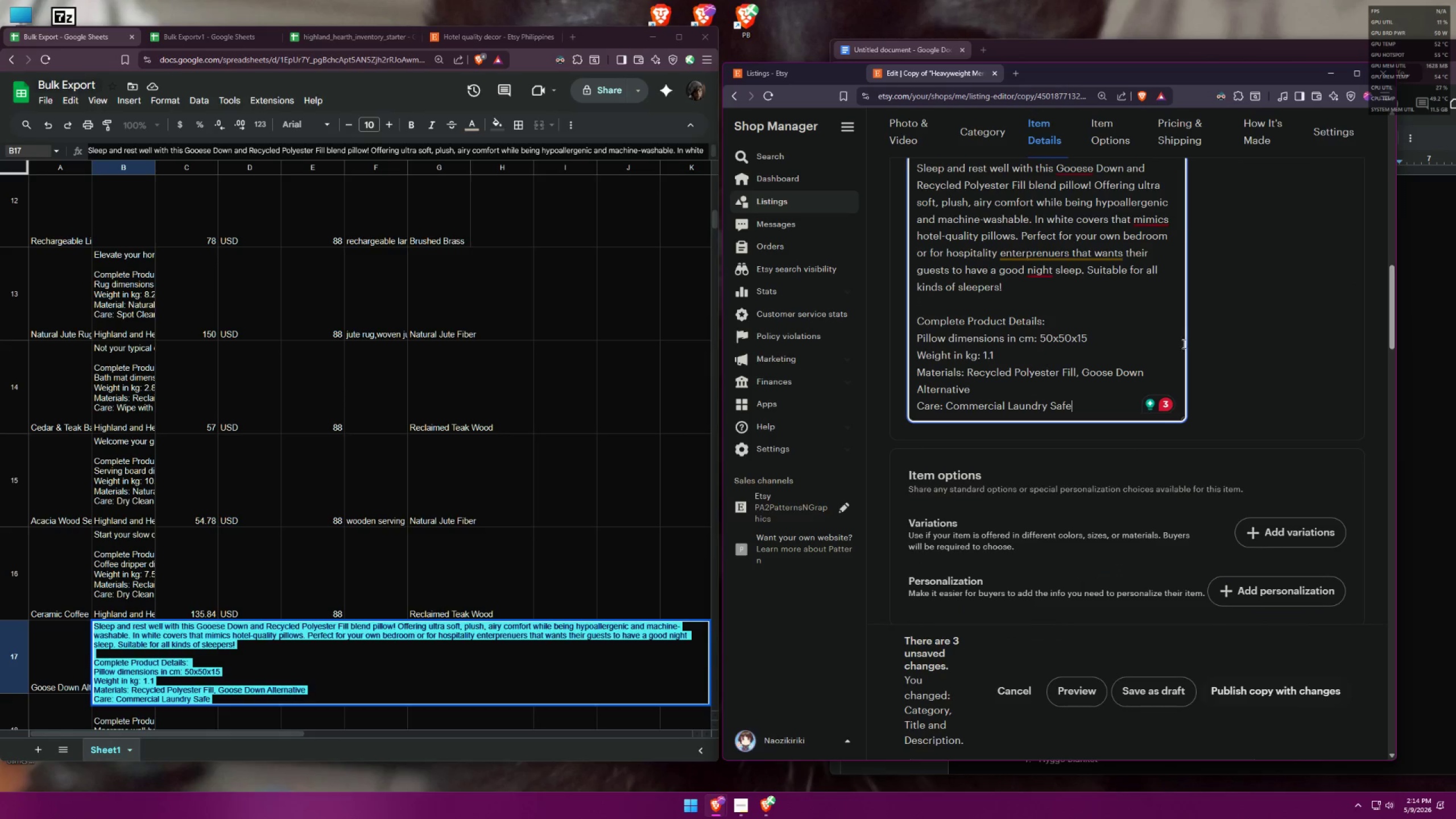 
left_click([1210, 345])
 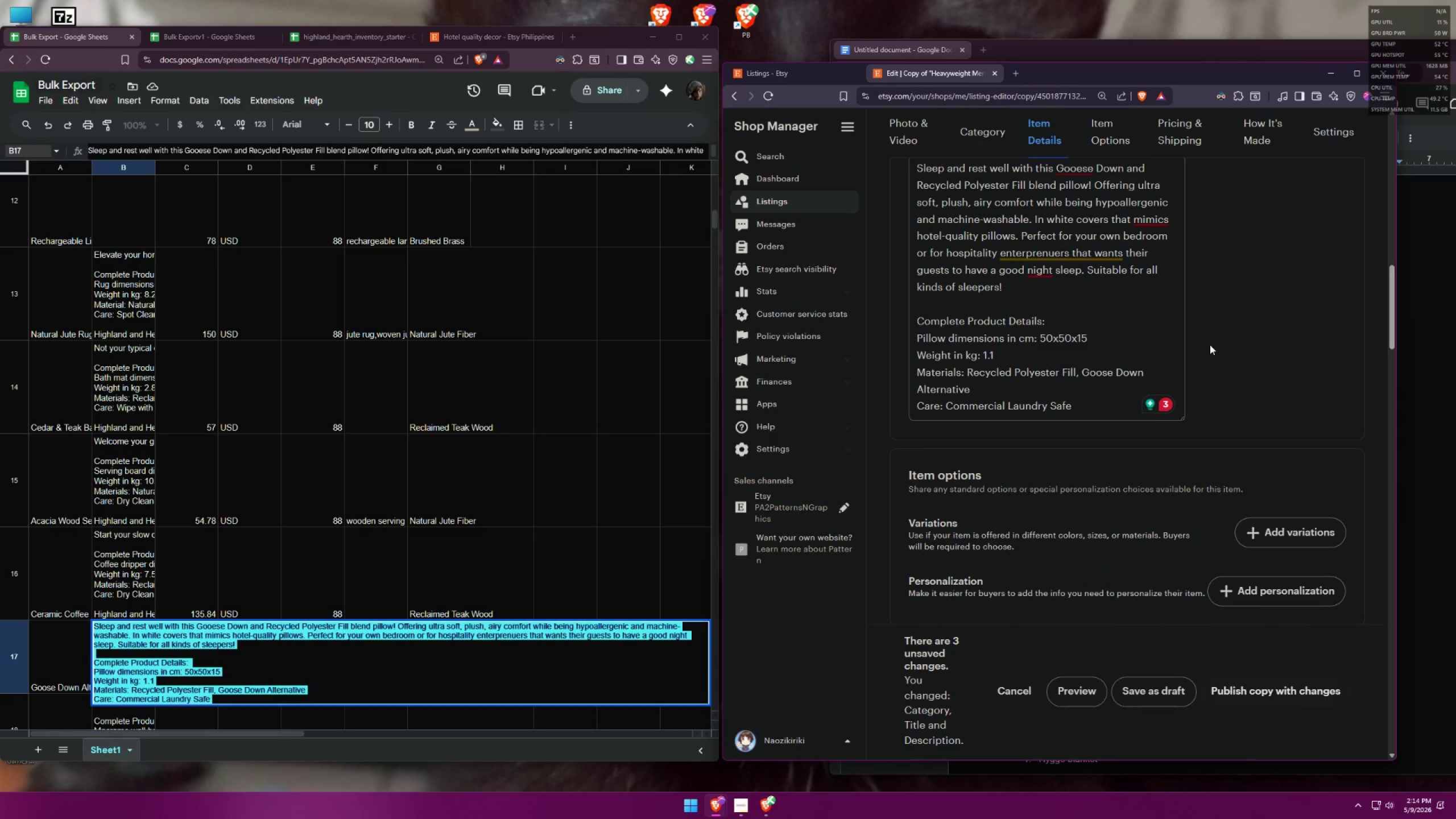 
key(Control+ControlLeft)
 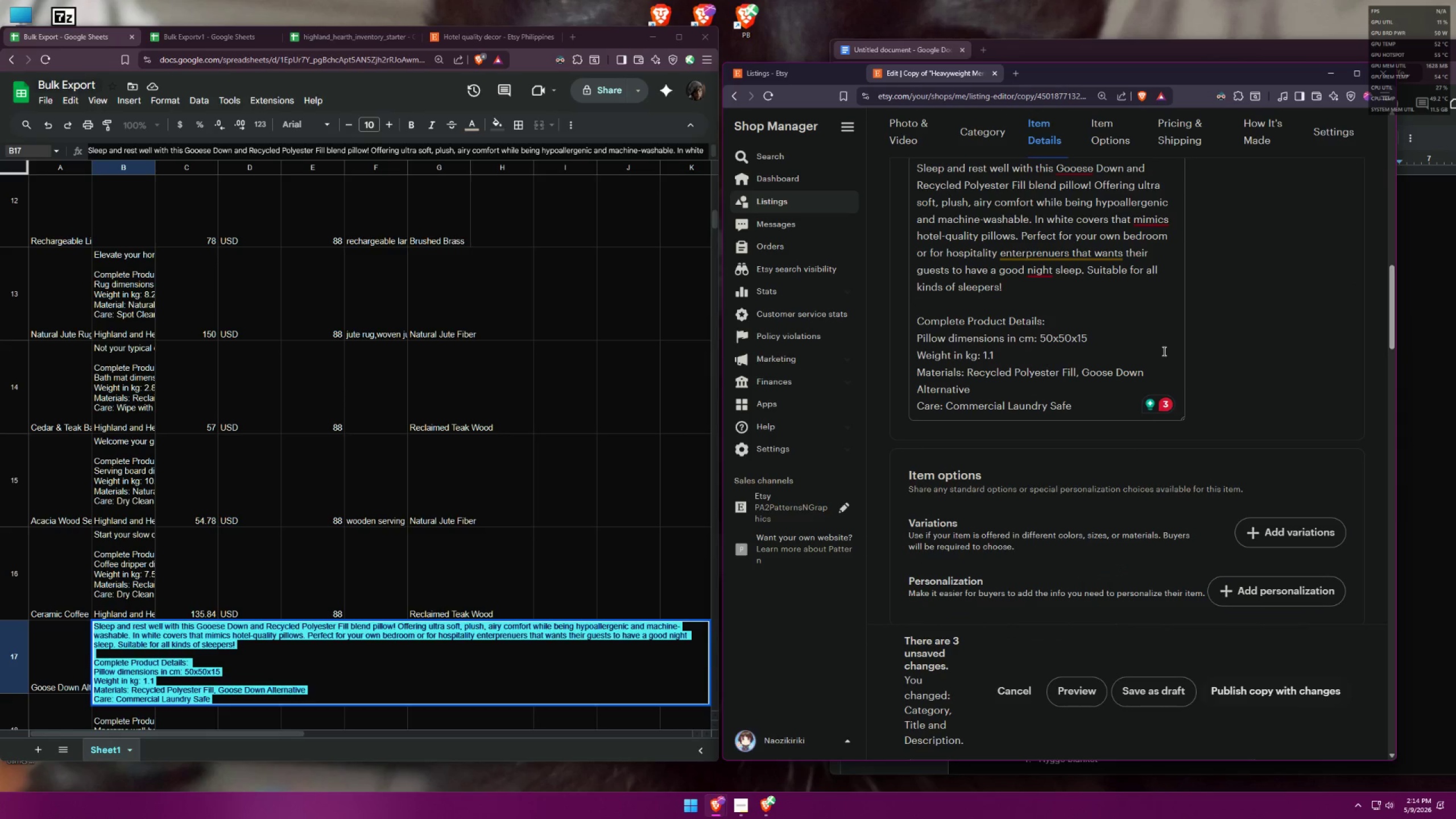 
left_click([1075, 415])
 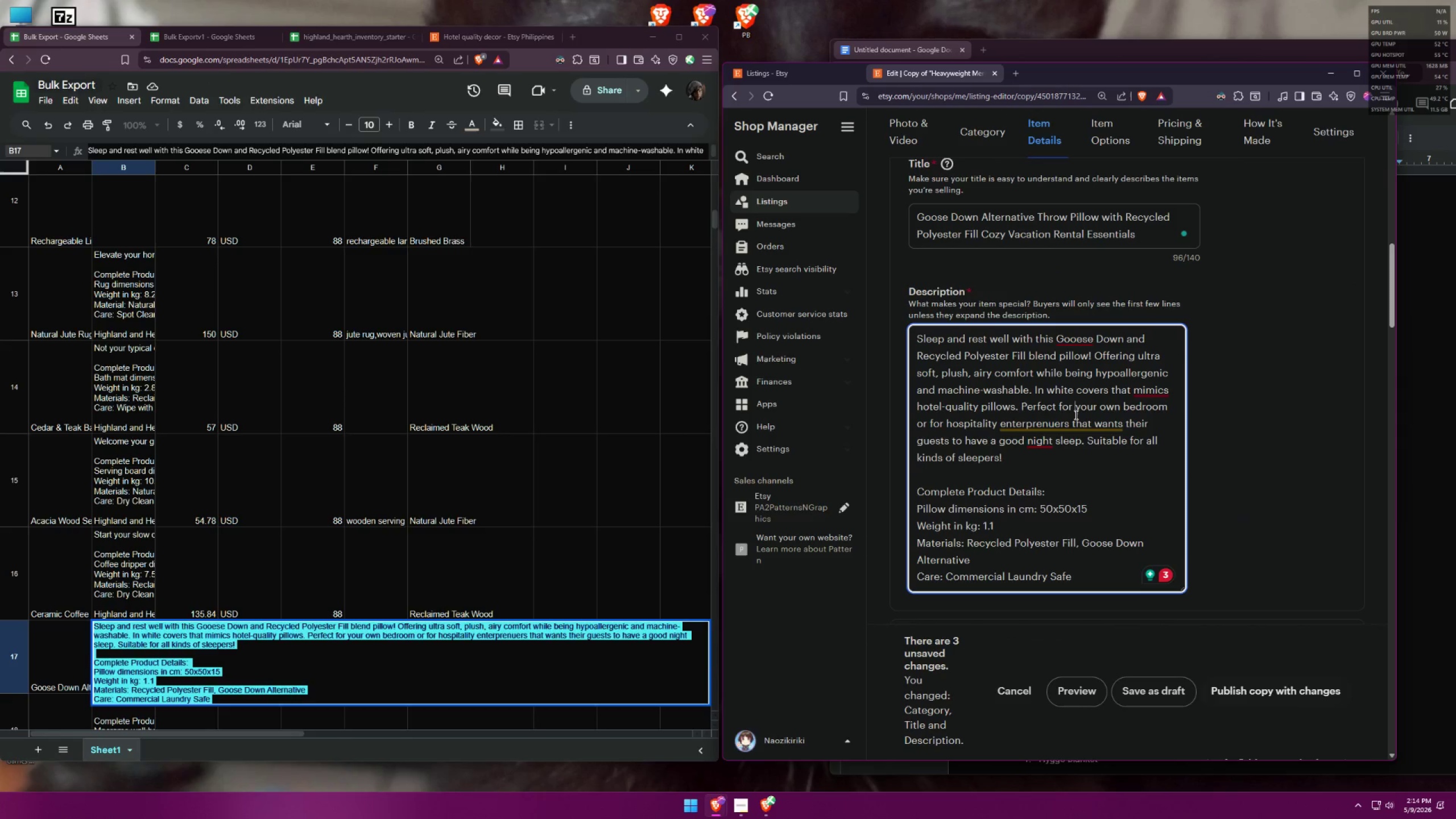 
scroll: coordinate [1097, 365], scroll_direction: up, amount: 3.0
 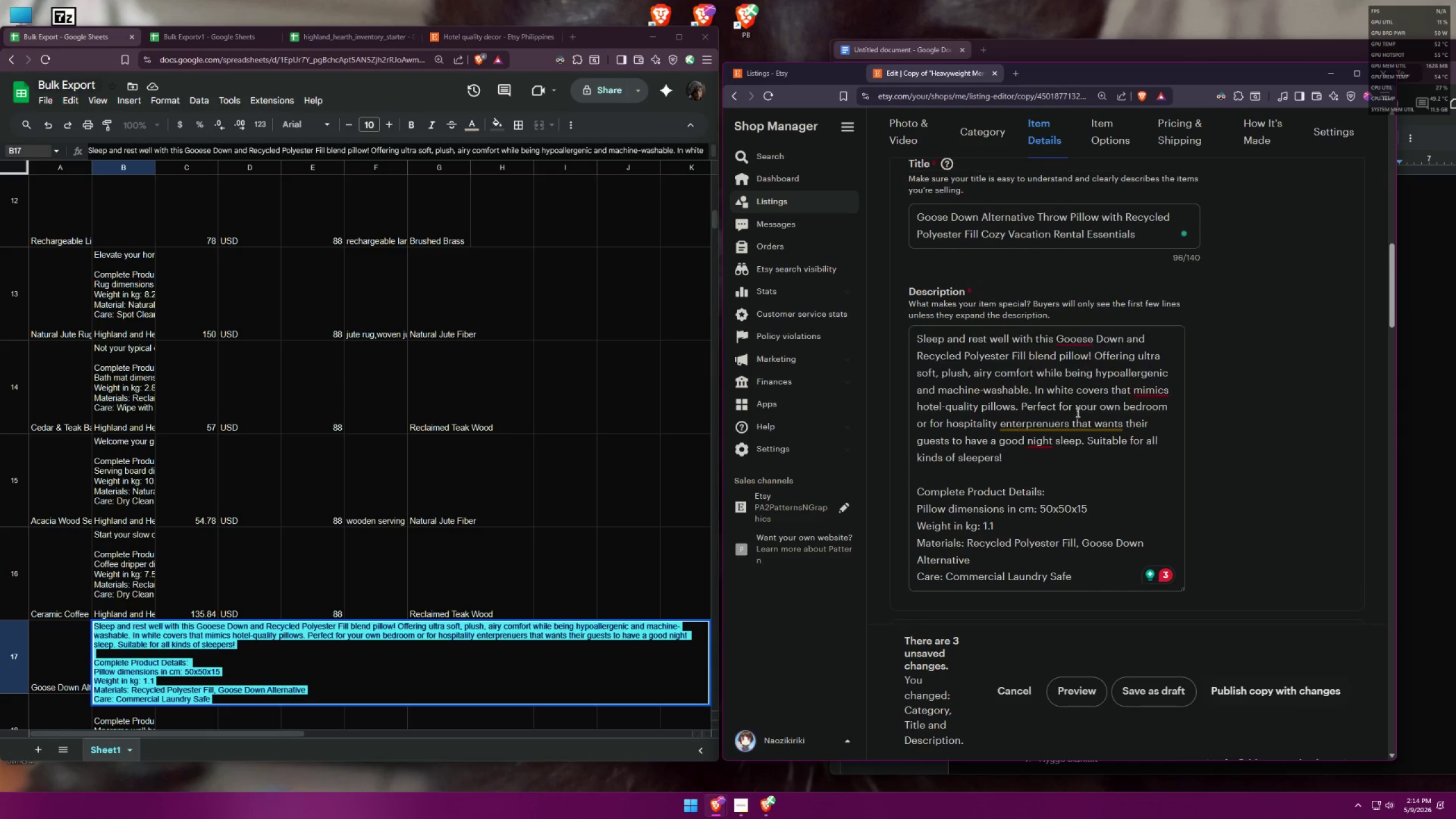 
key(Control+Z)
 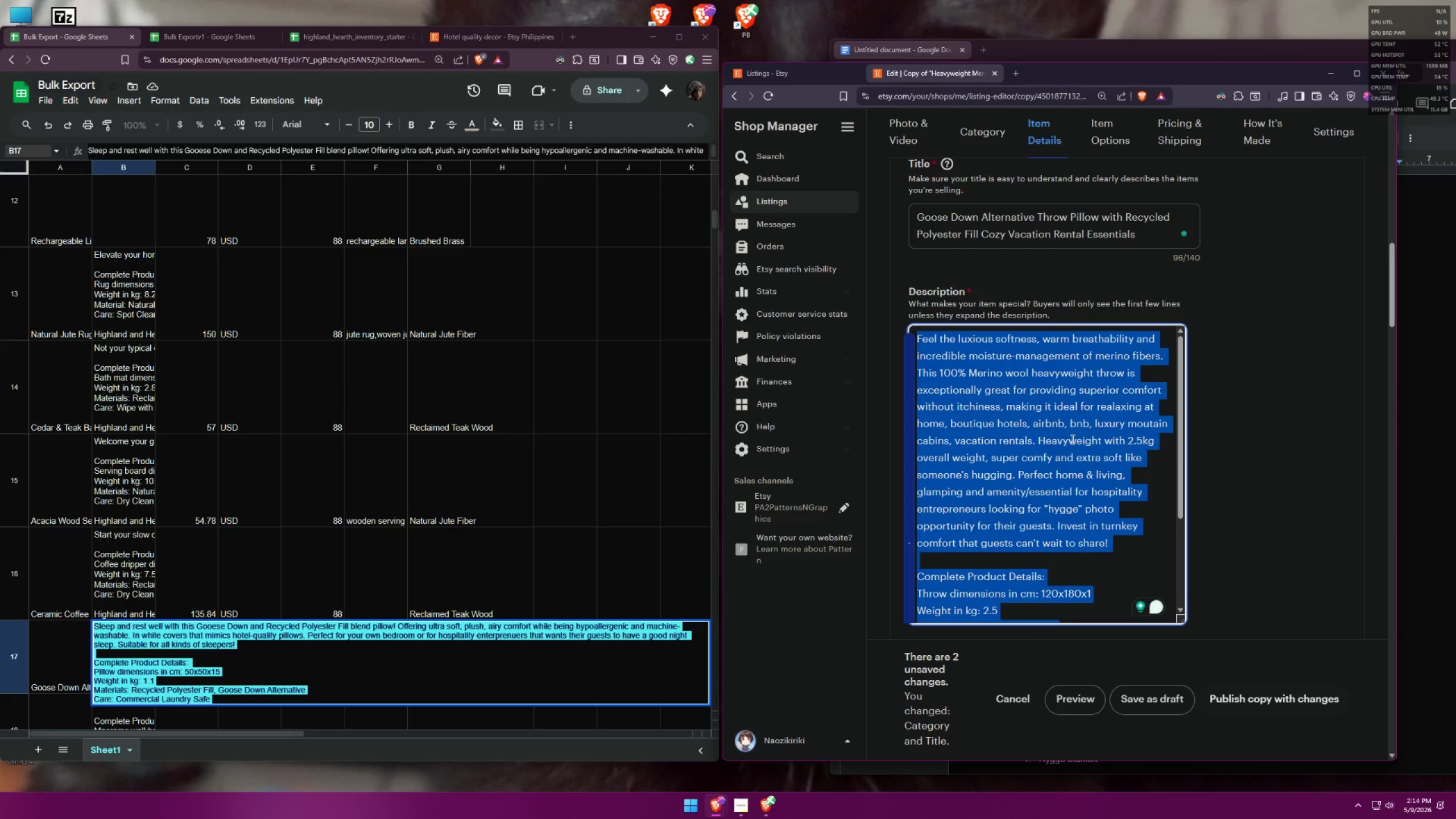 
left_click([1065, 465])
 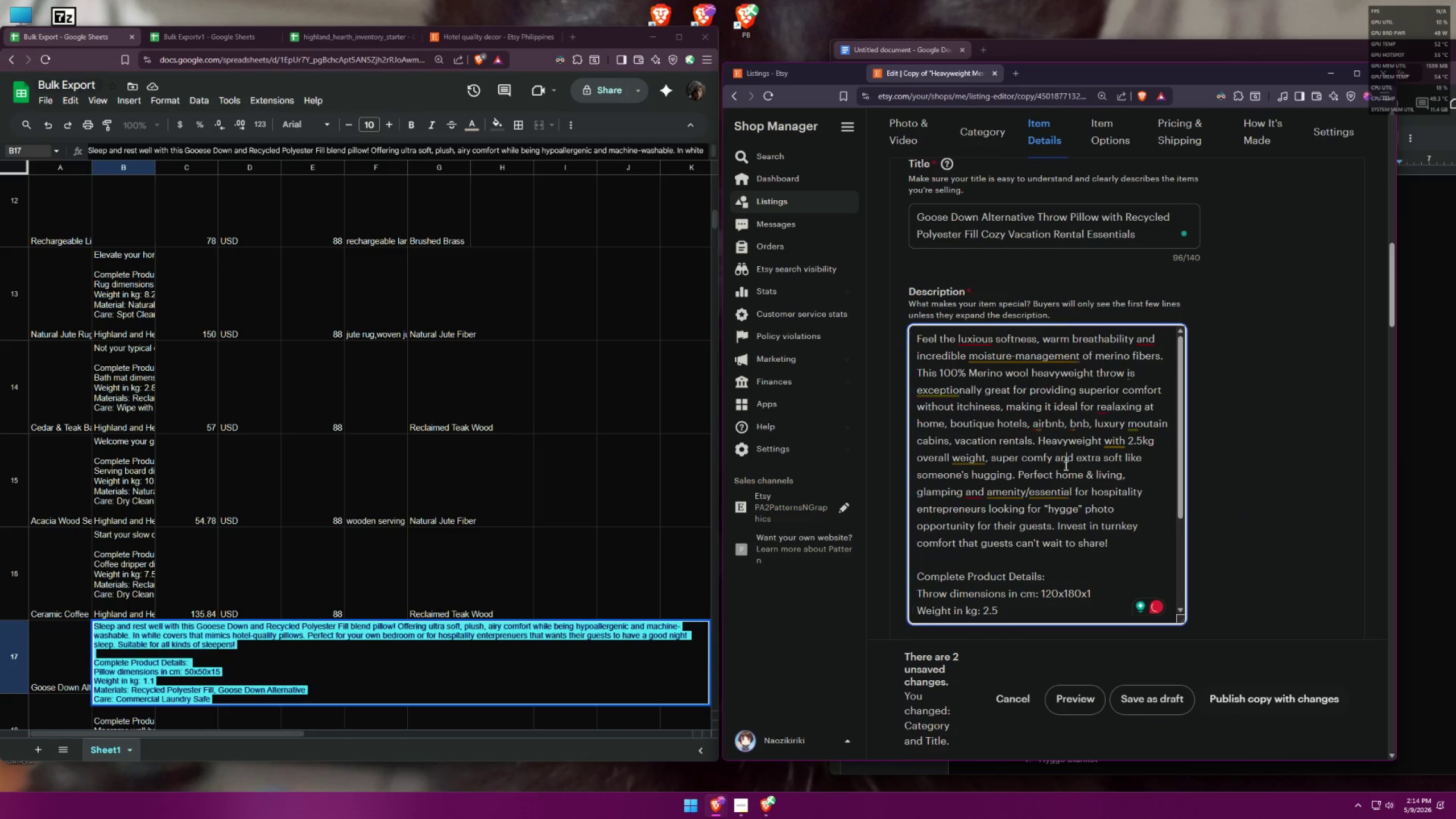 
scroll: coordinate [1046, 508], scroll_direction: down, amount: 4.0
 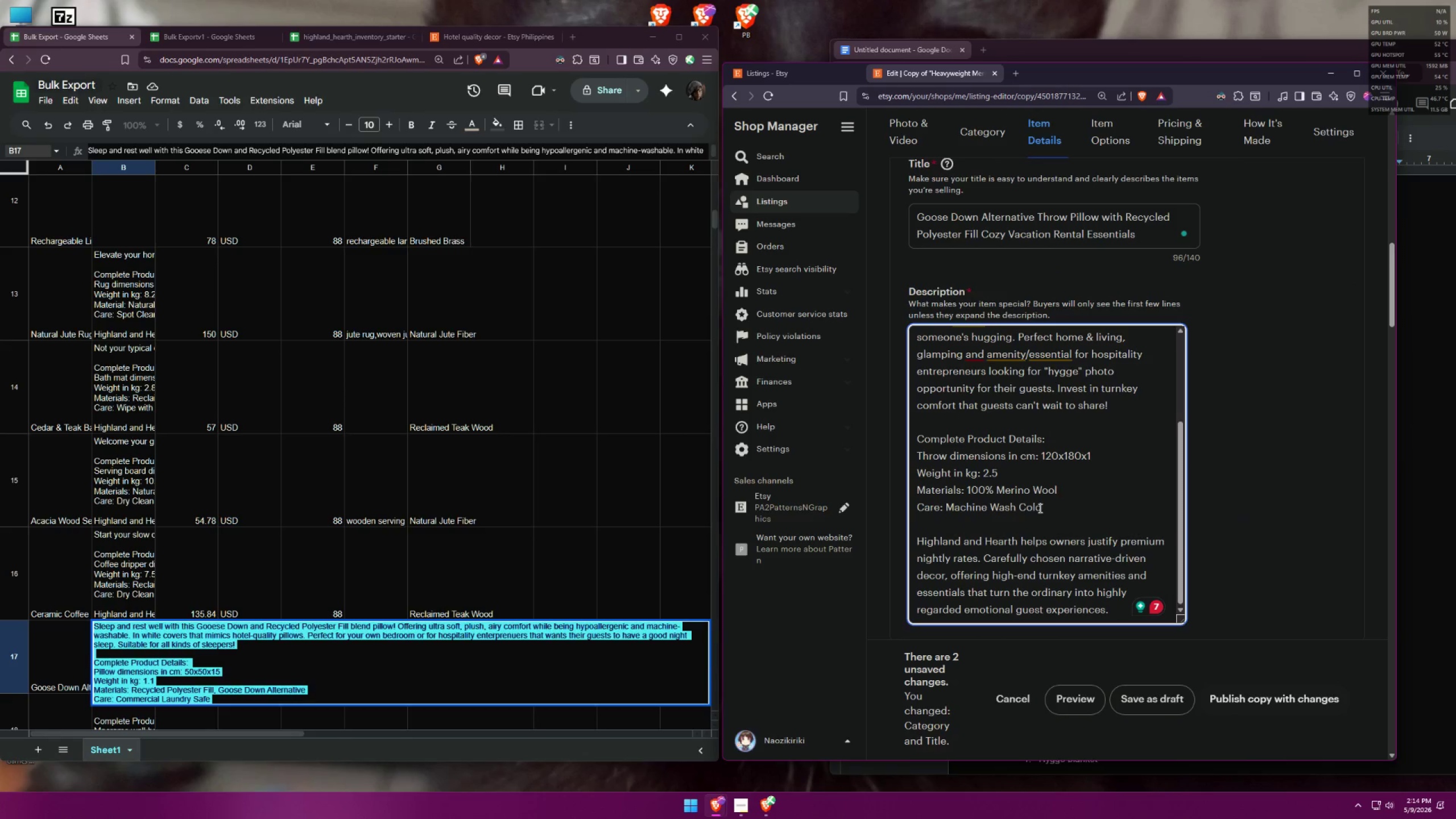 
left_click_drag(start_coordinate=[1040, 507], to_coordinate=[790, 198])
 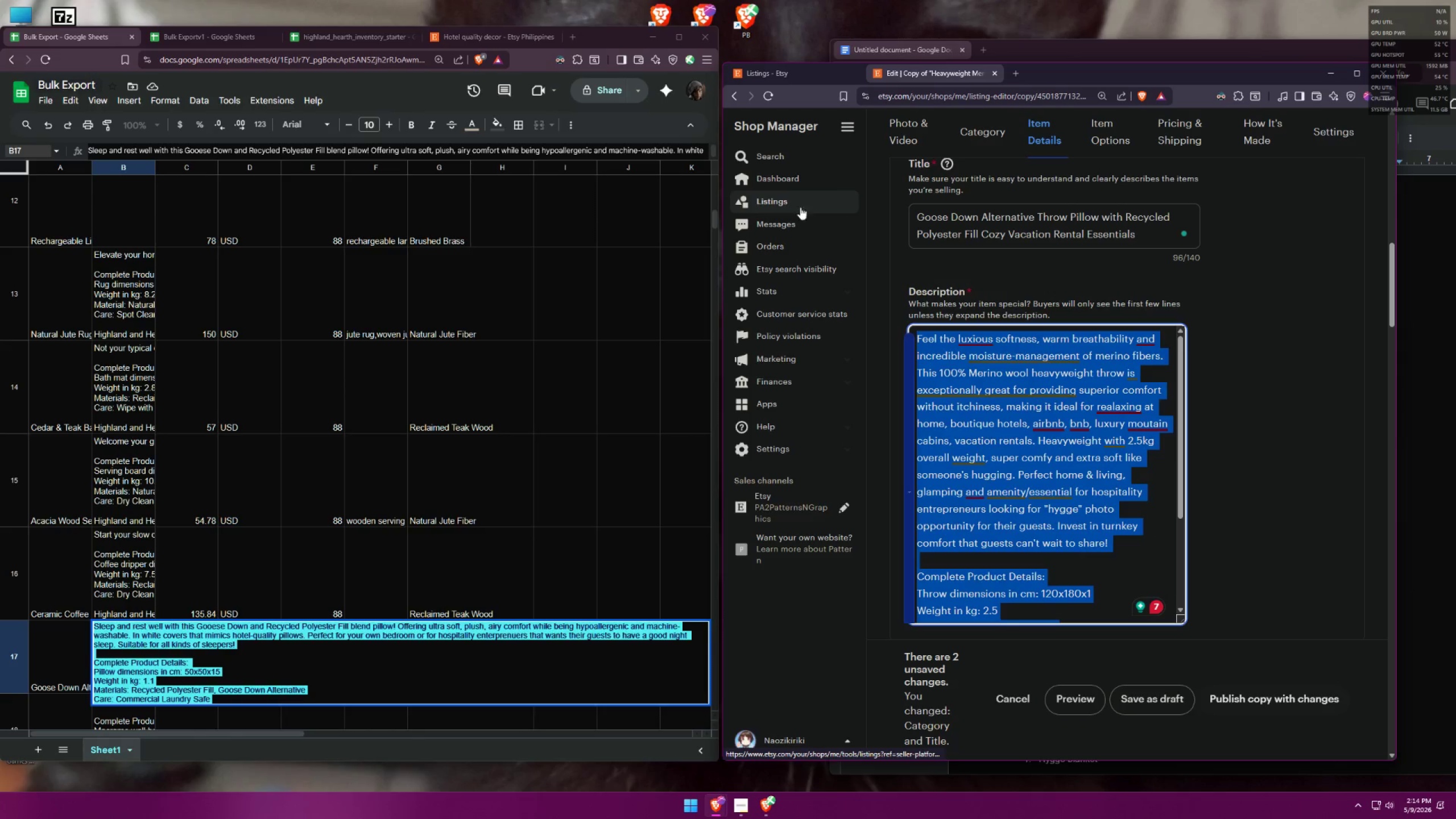 
key(Control+ControlLeft)
 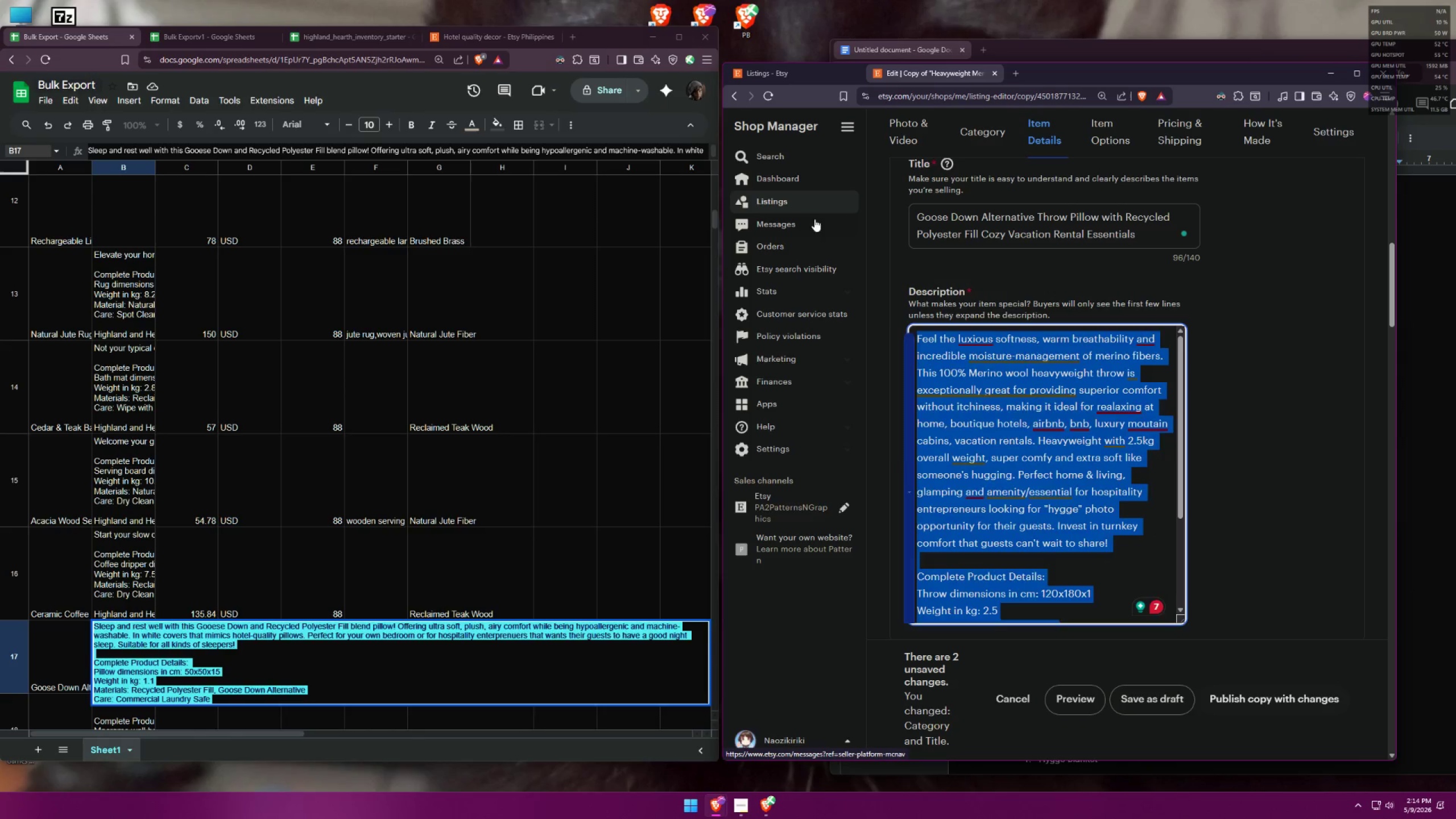 
key(Control+V)
 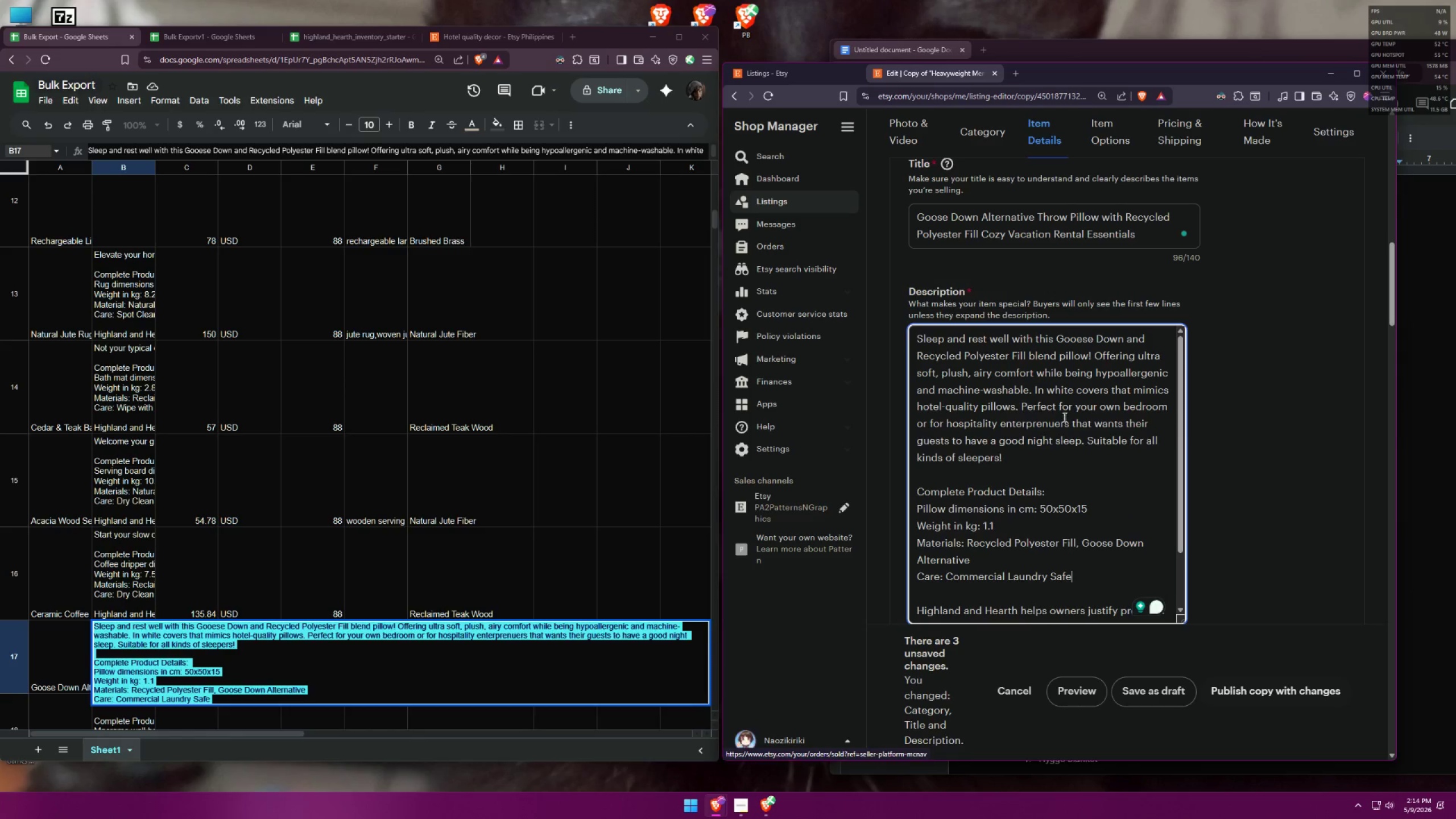 
scroll: coordinate [1068, 424], scroll_direction: down, amount: 1.0
 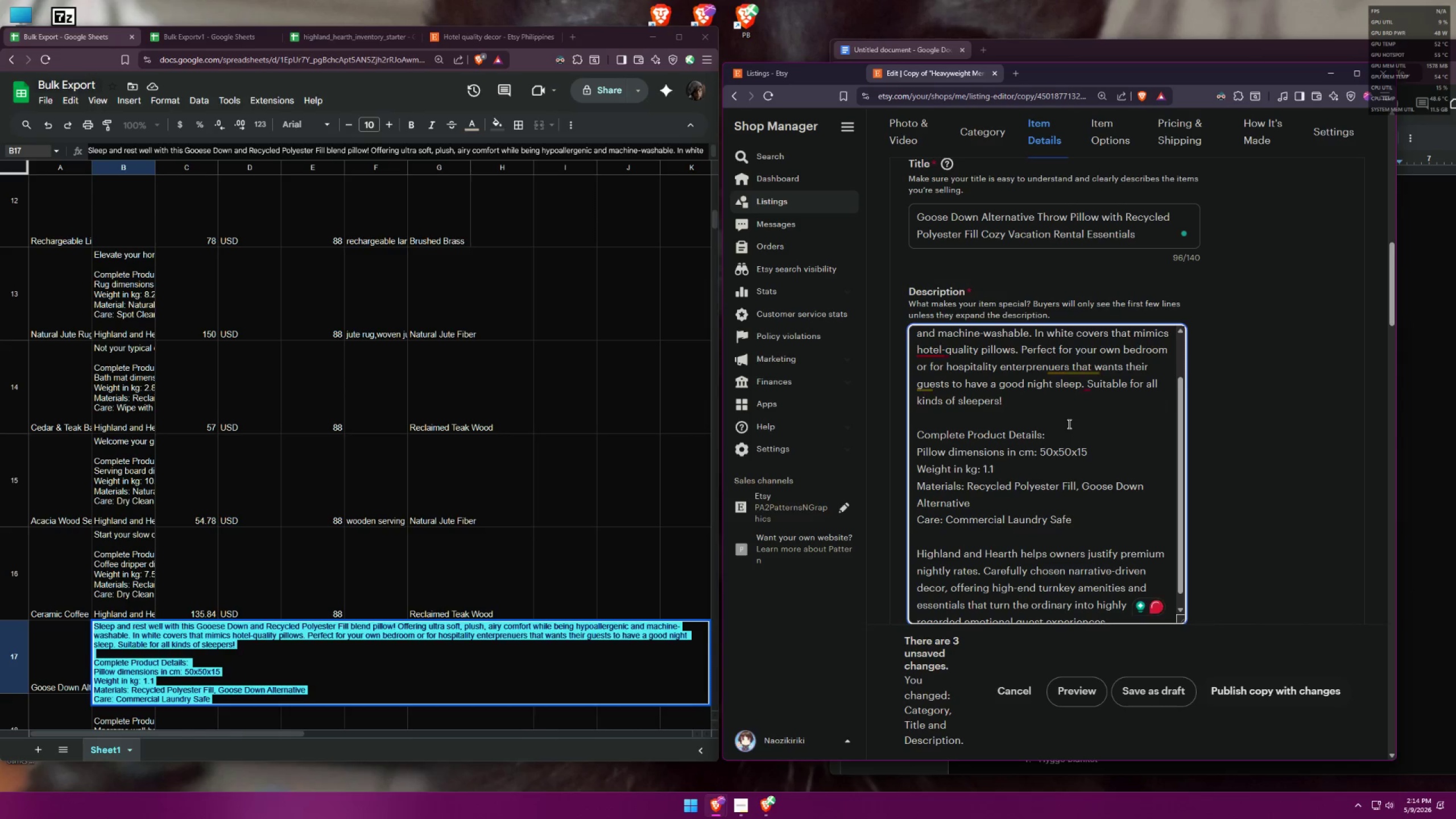 
scroll: coordinate [1073, 429], scroll_direction: up, amount: 4.0
 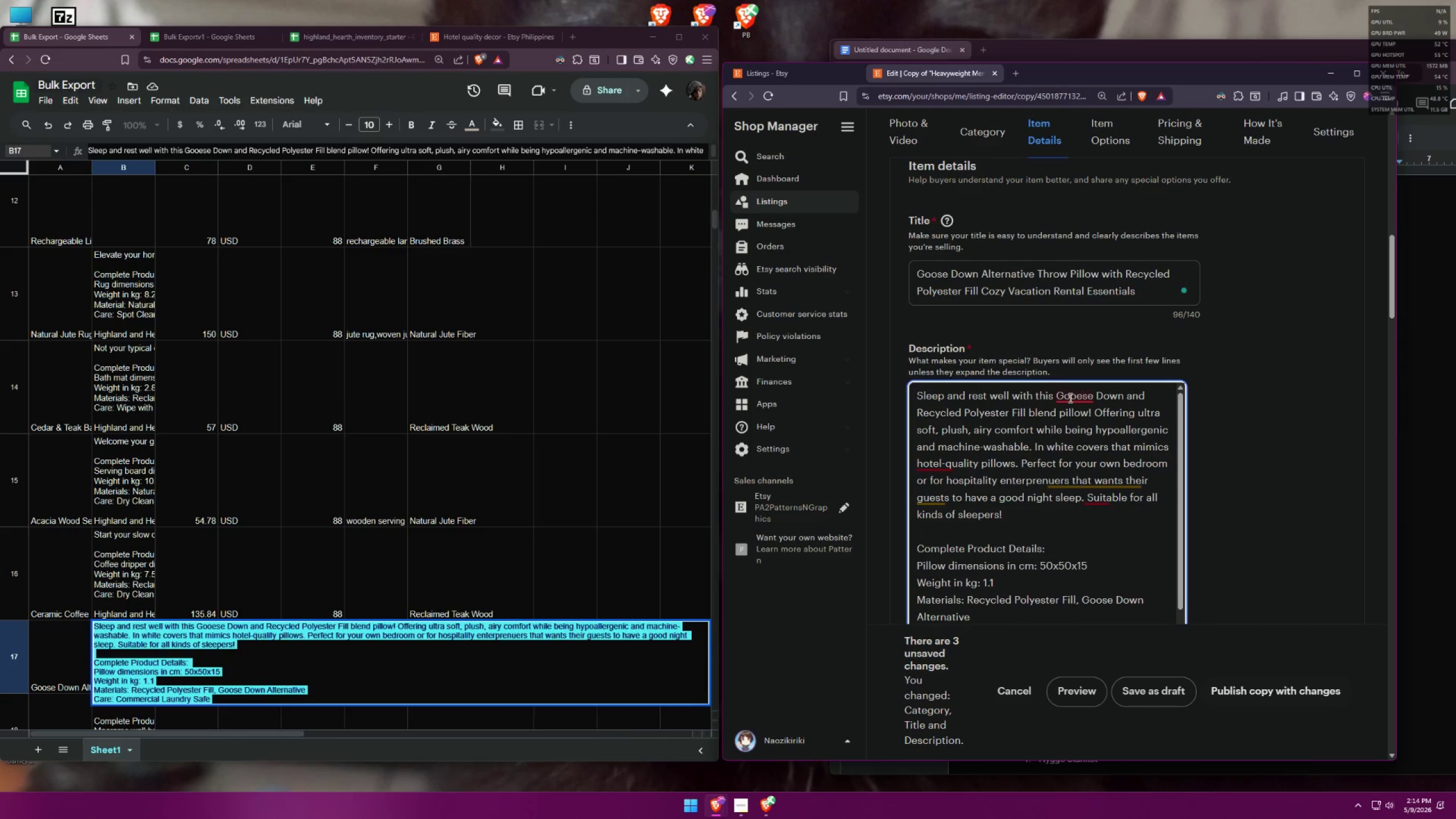 
left_click([1073, 420])
 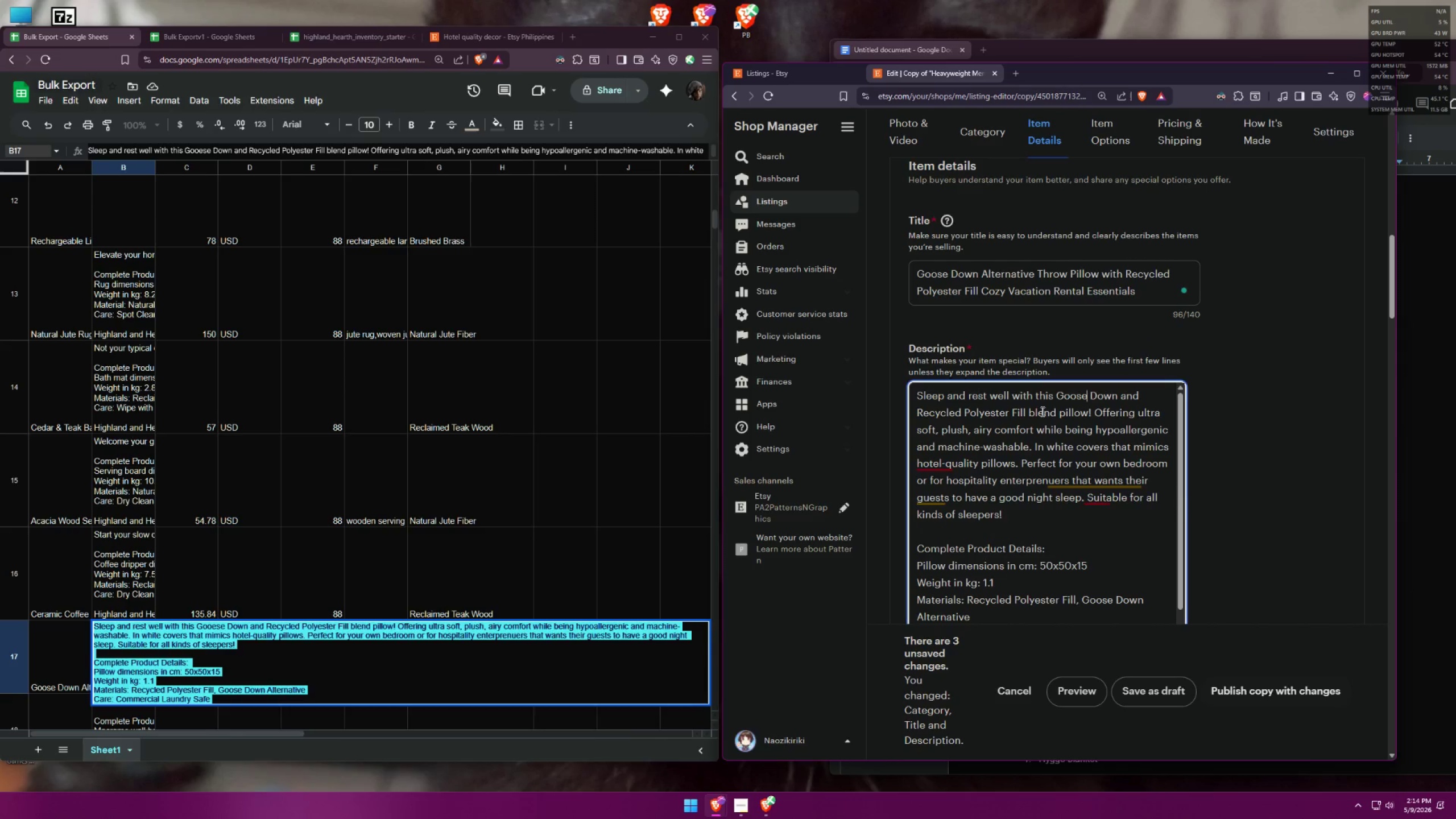 
left_click([1057, 411])
 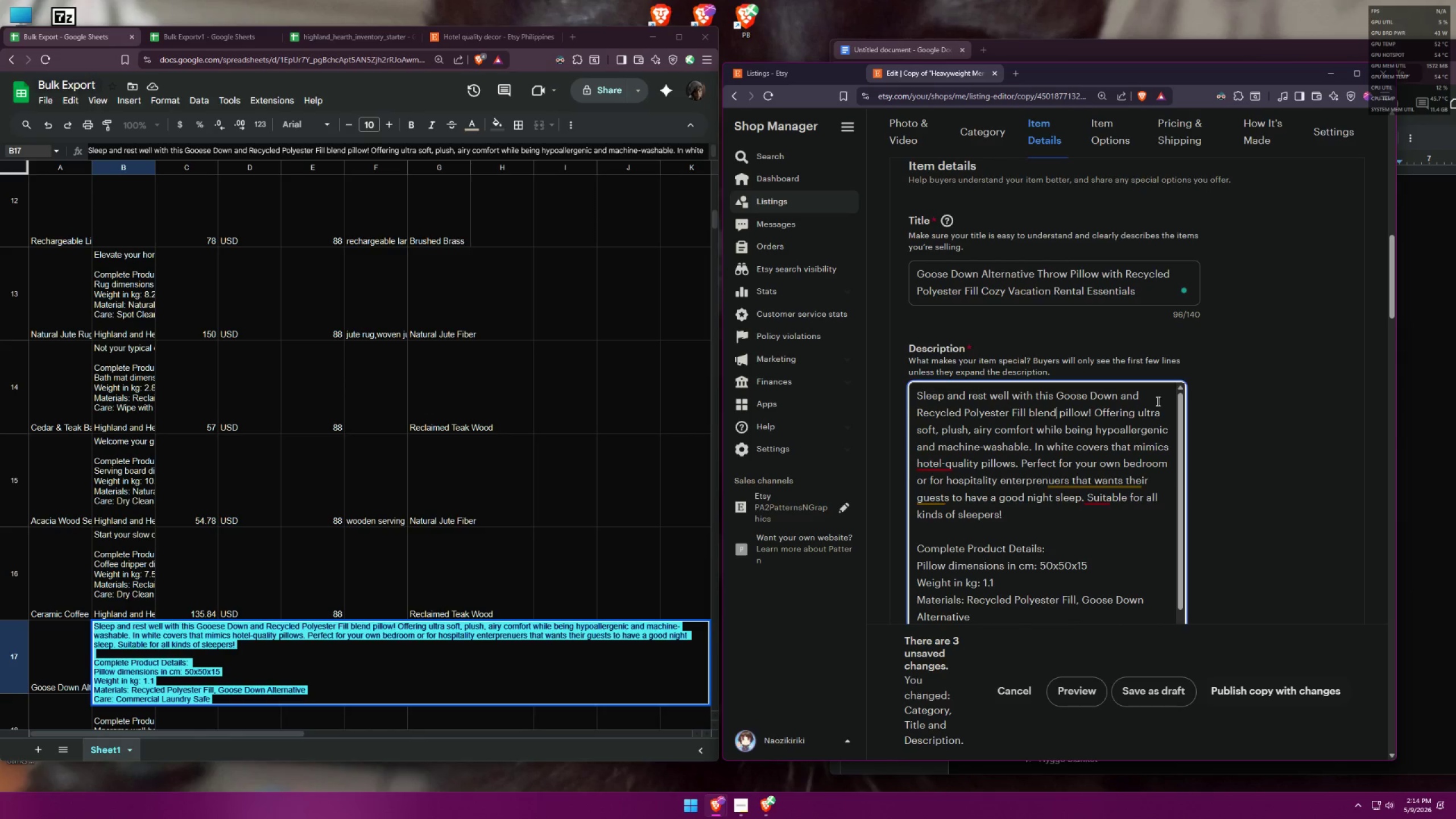 
wait(5.94)
 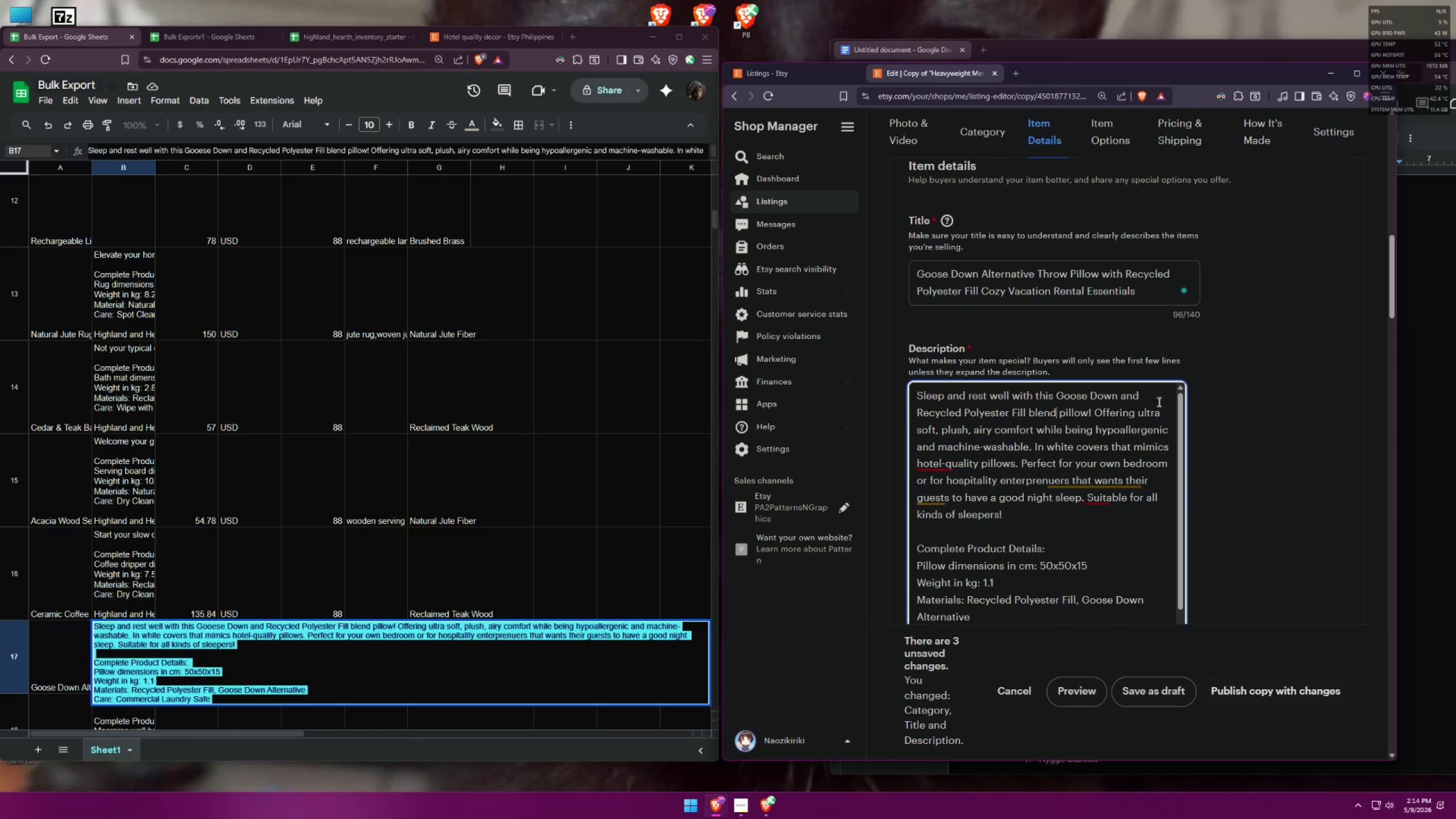 
scroll: coordinate [1141, 370], scroll_direction: down, amount: 6.0
 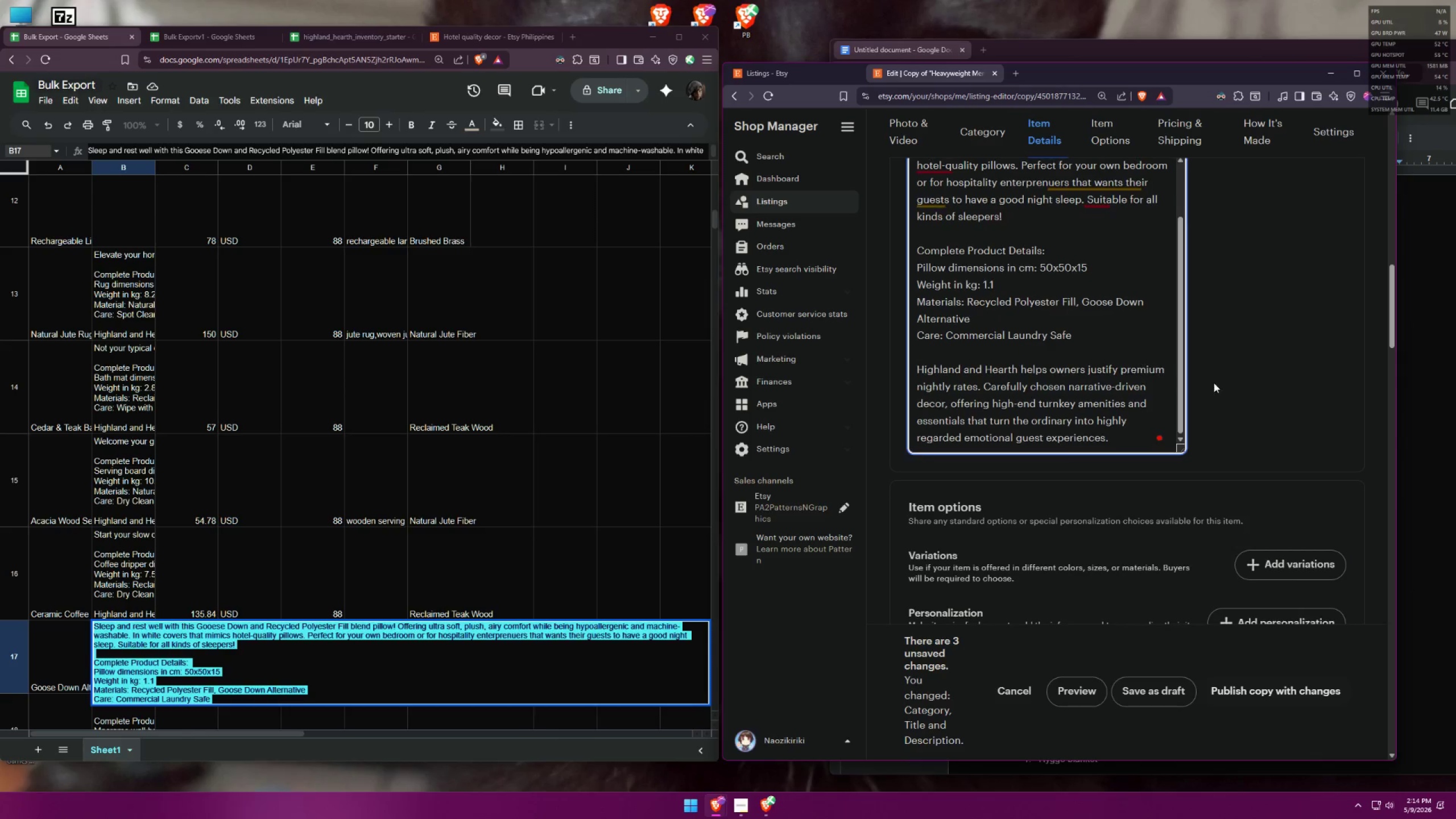 
scroll: coordinate [1122, 480], scroll_direction: up, amount: 9.0
 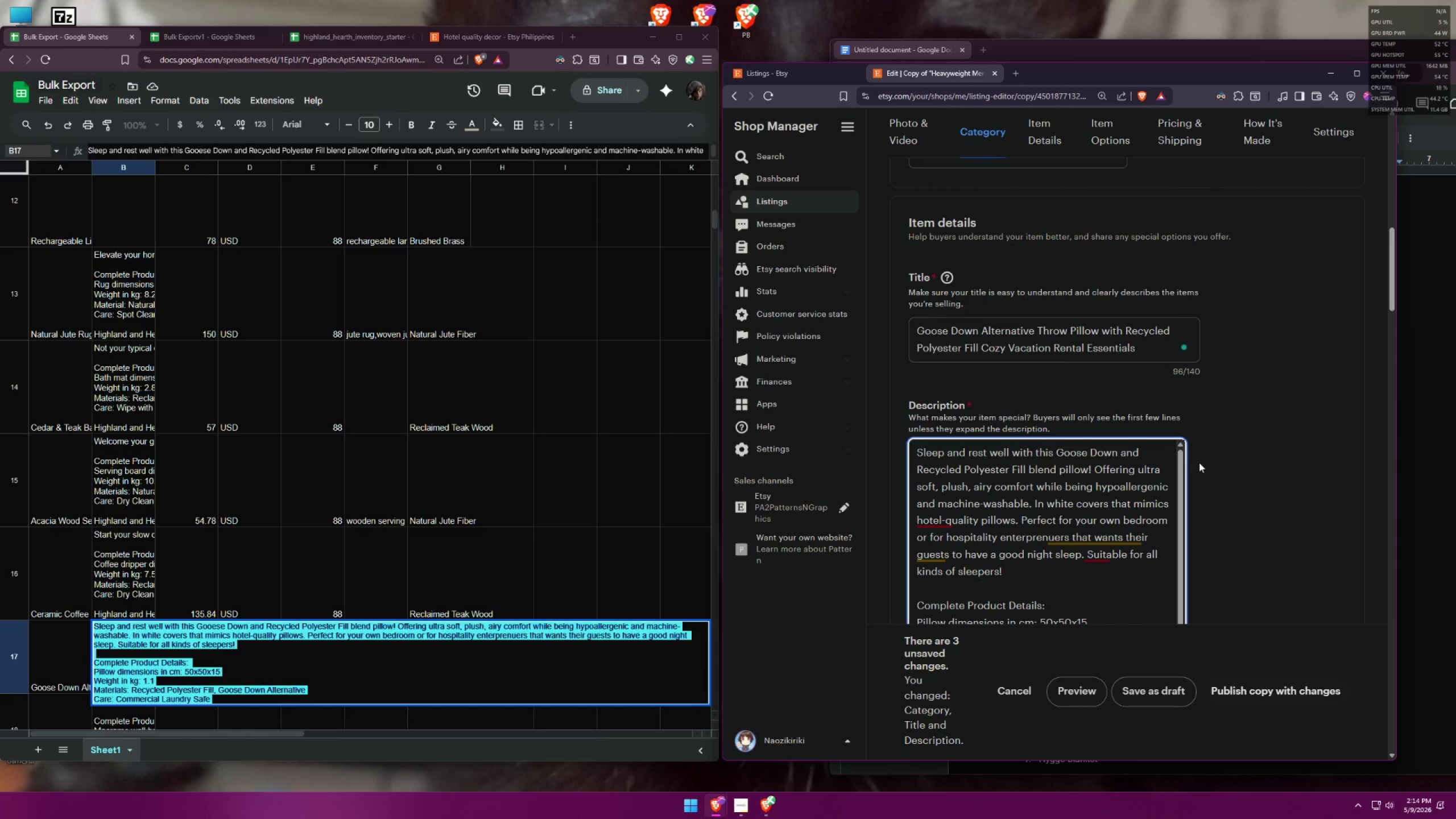 
mouse_move([929, 538])
 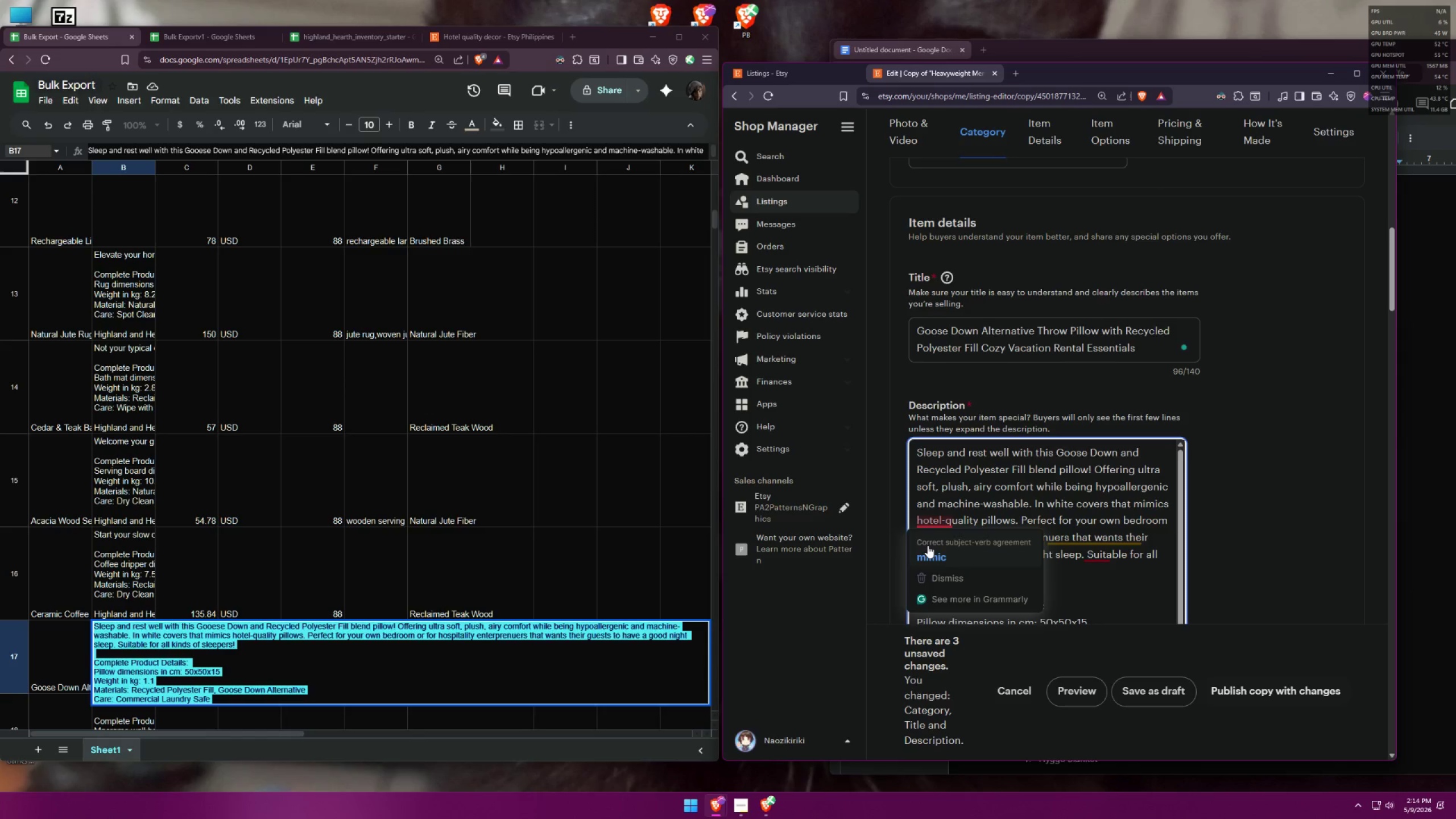 
left_click([928, 545])
 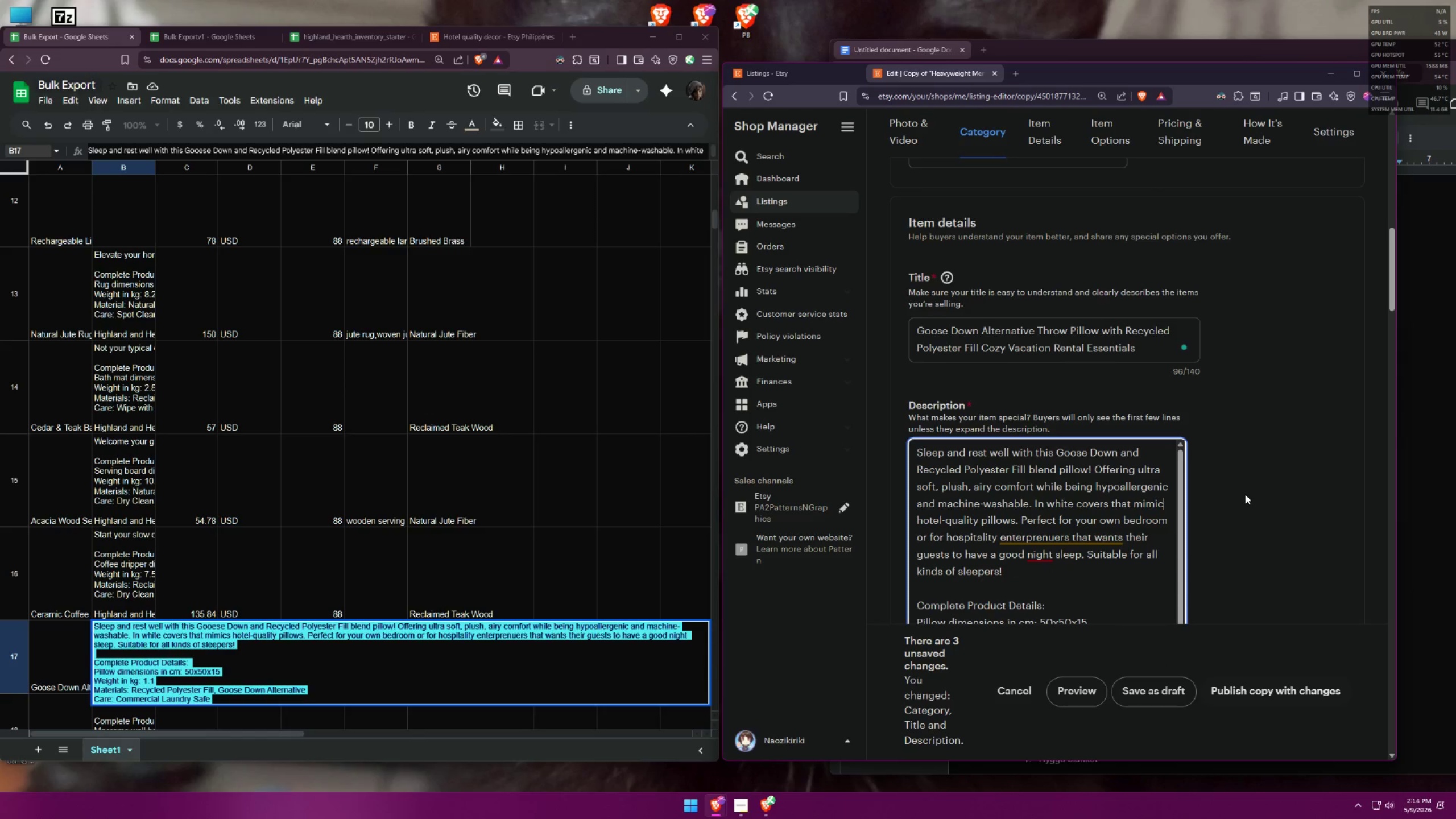 
wait(5.9)
 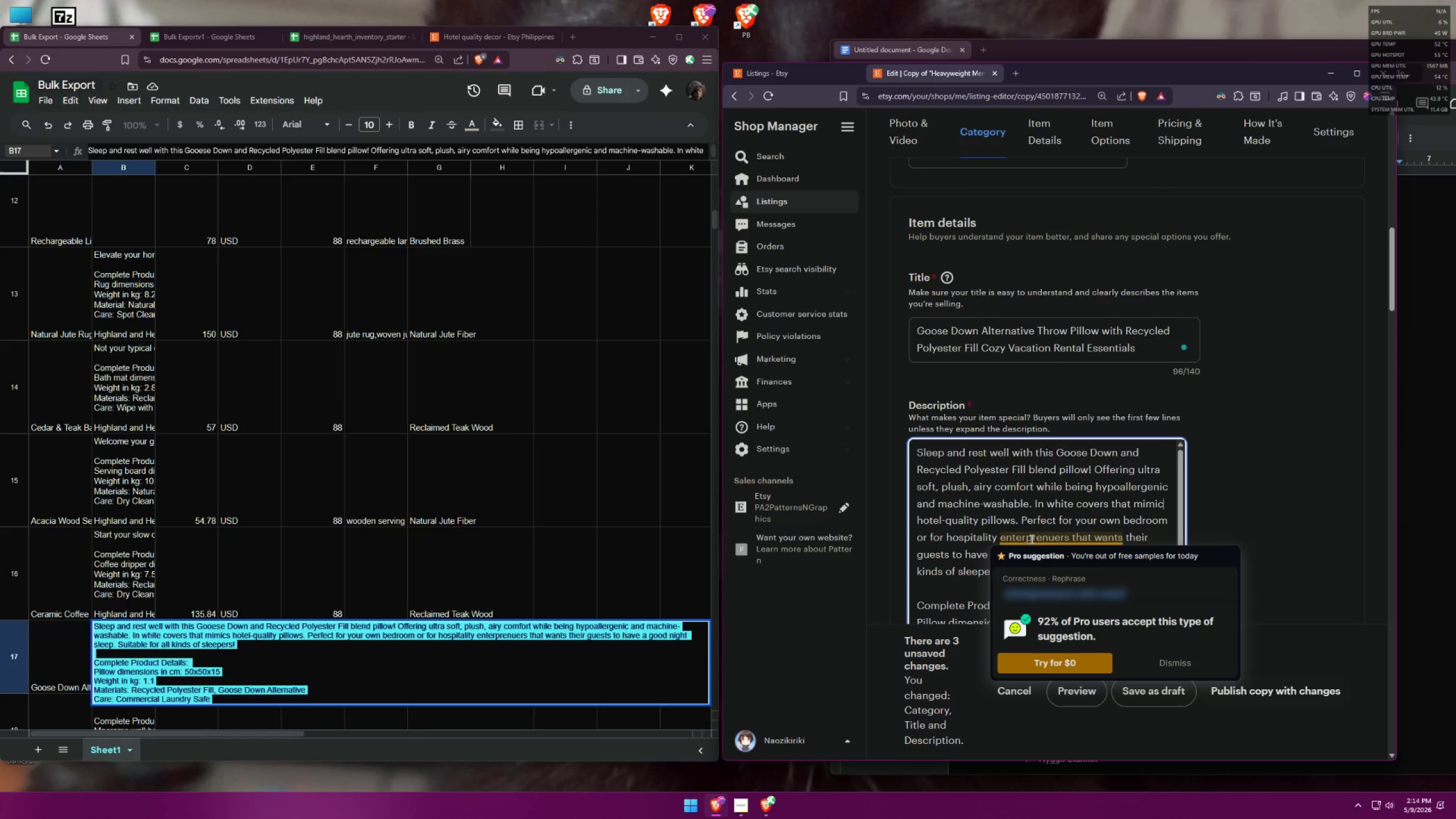 
left_click_drag(start_coordinate=[1069, 537], to_coordinate=[1000, 536])
 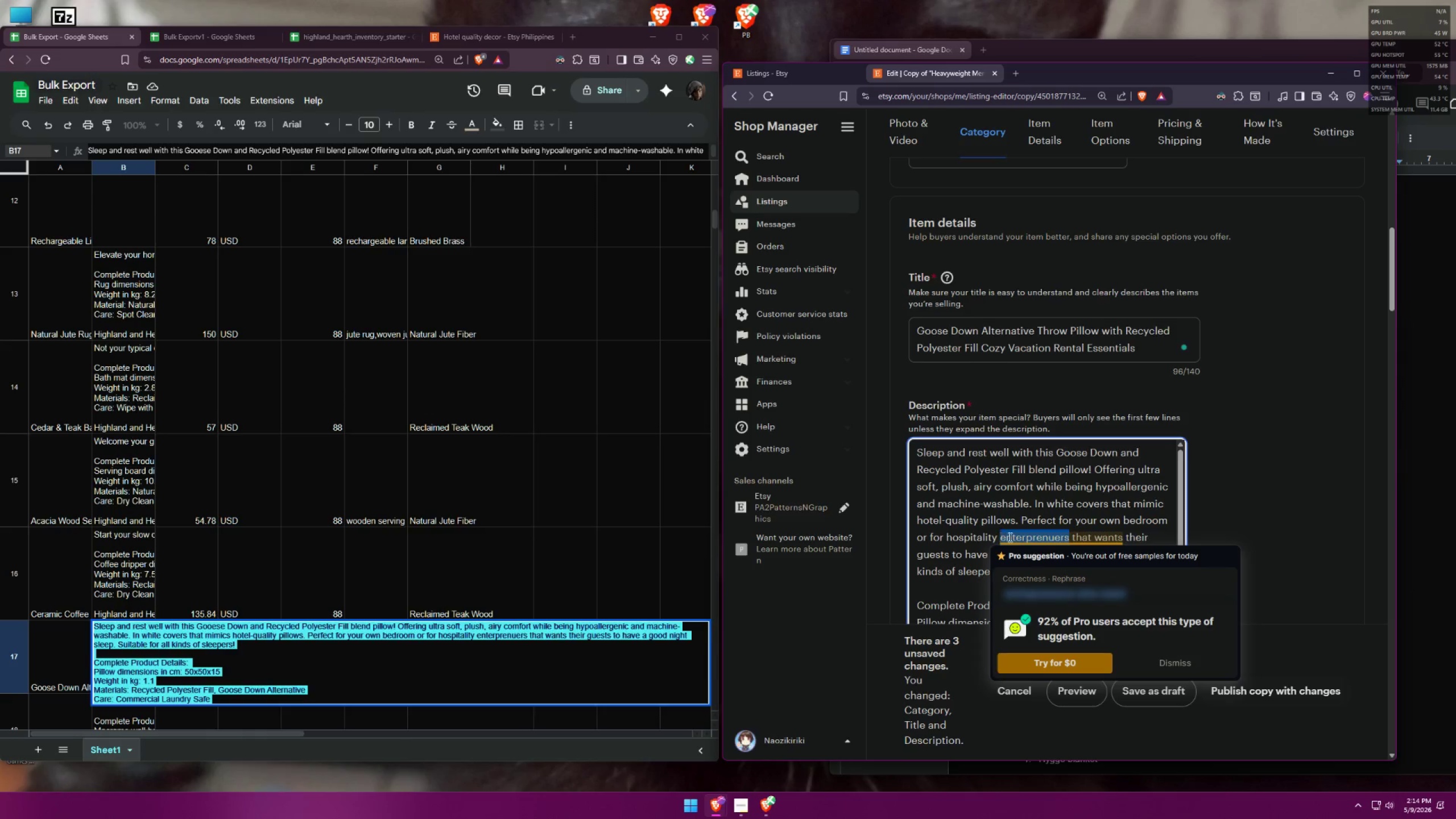 
right_click([1009, 537])
 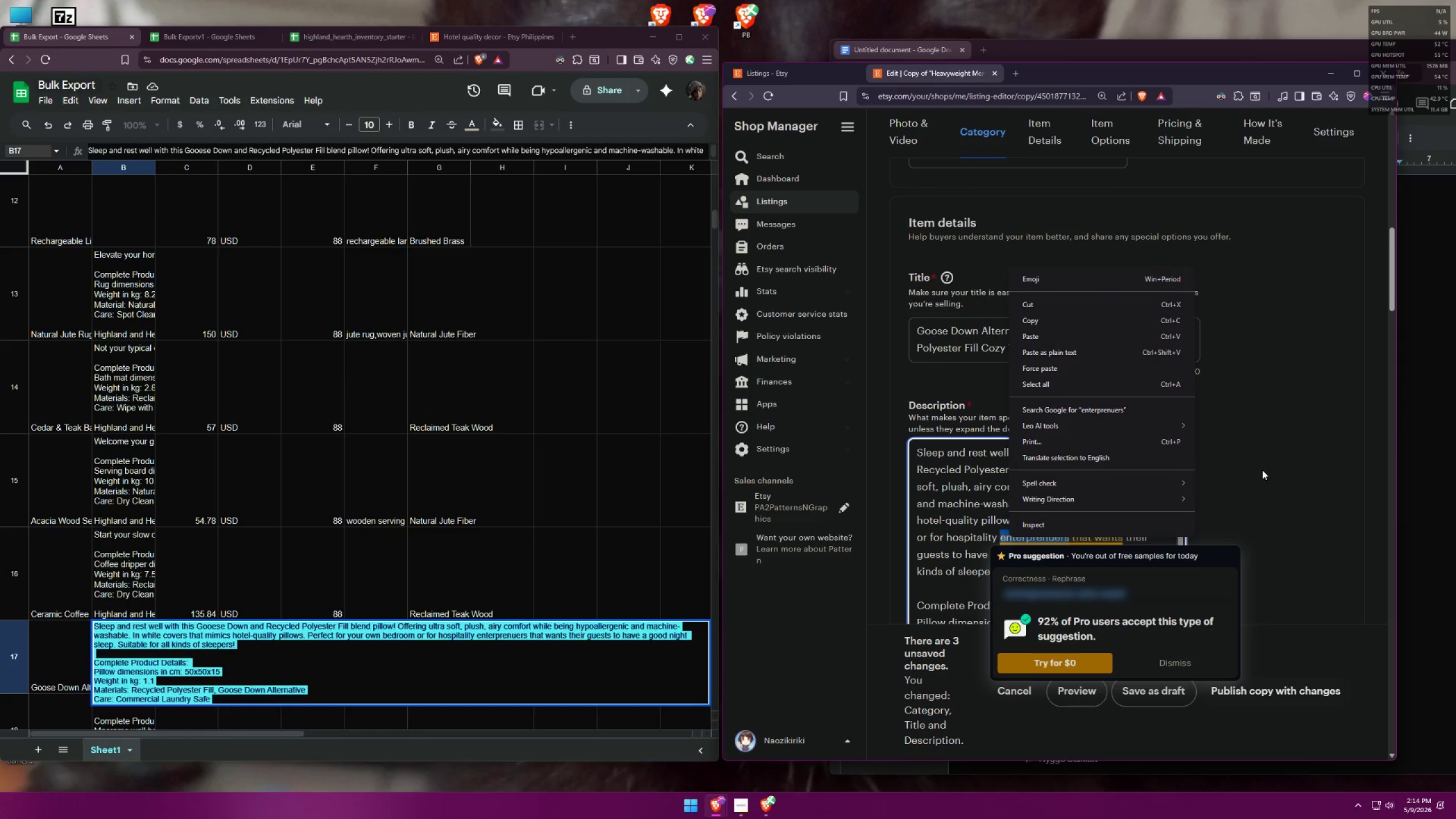 
left_click([1263, 467])
 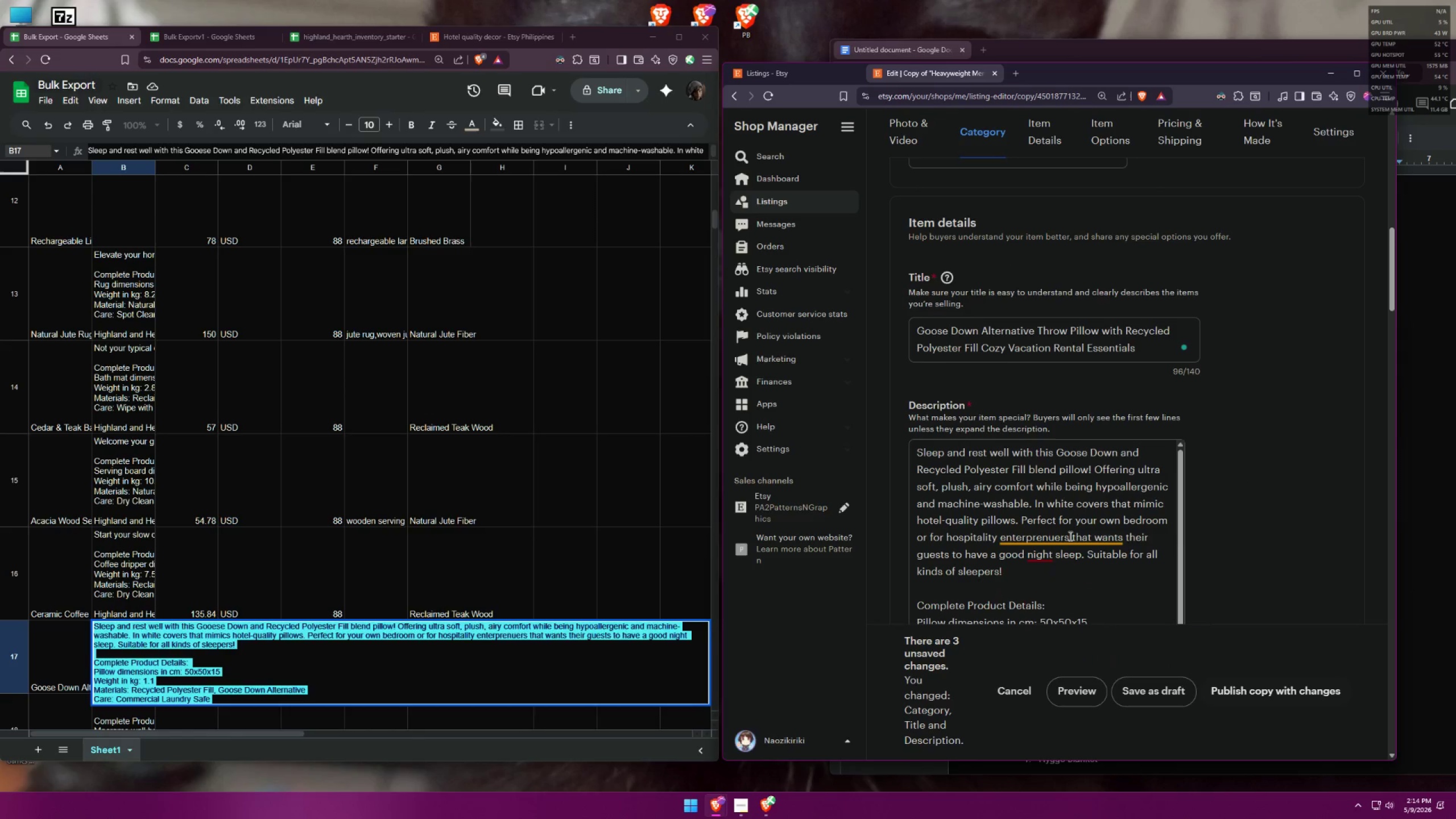 
left_click_drag(start_coordinate=[1068, 537], to_coordinate=[1002, 541])
 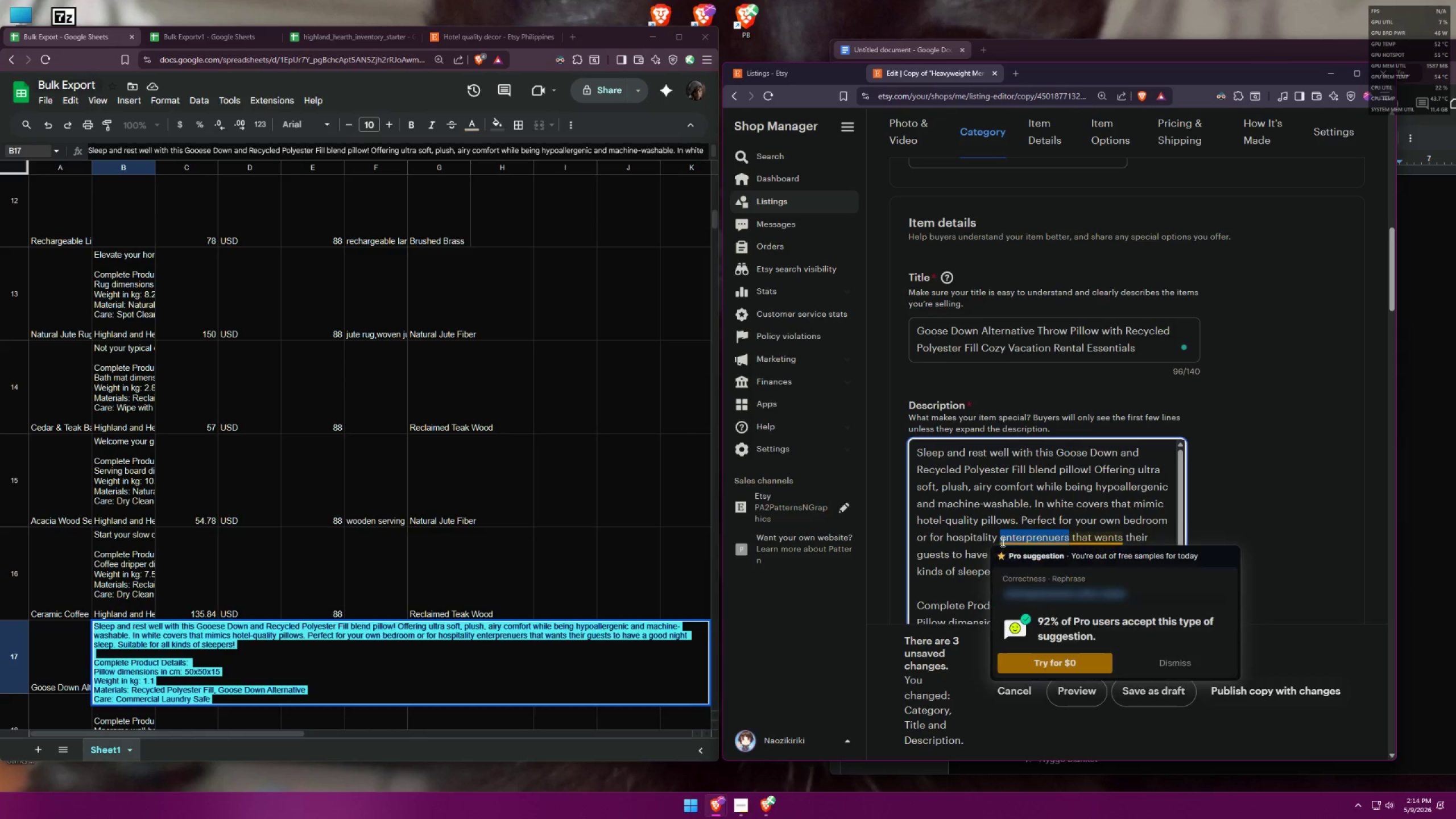 
key(Control+ControlLeft)
 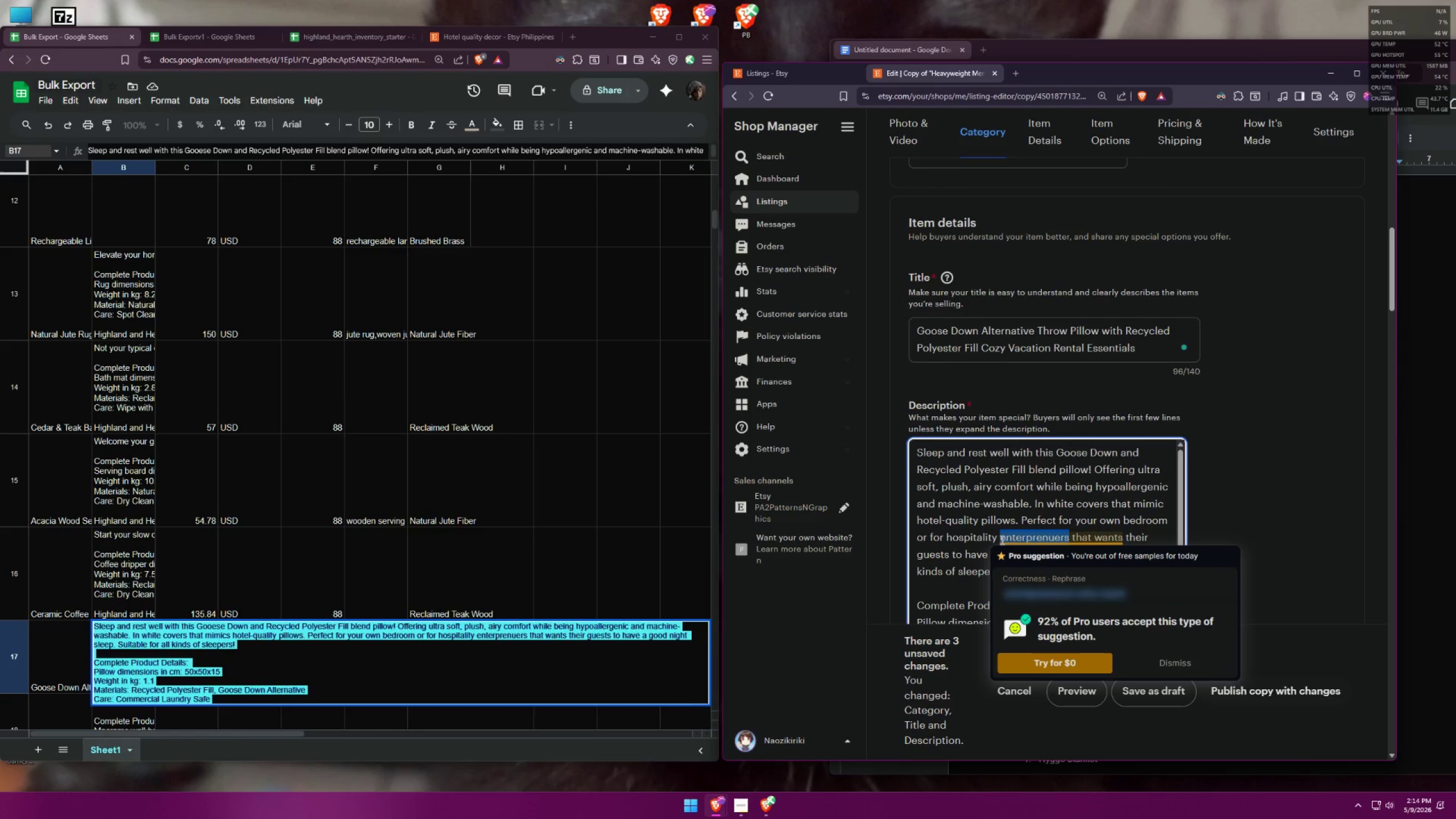 
key(Control+C)
 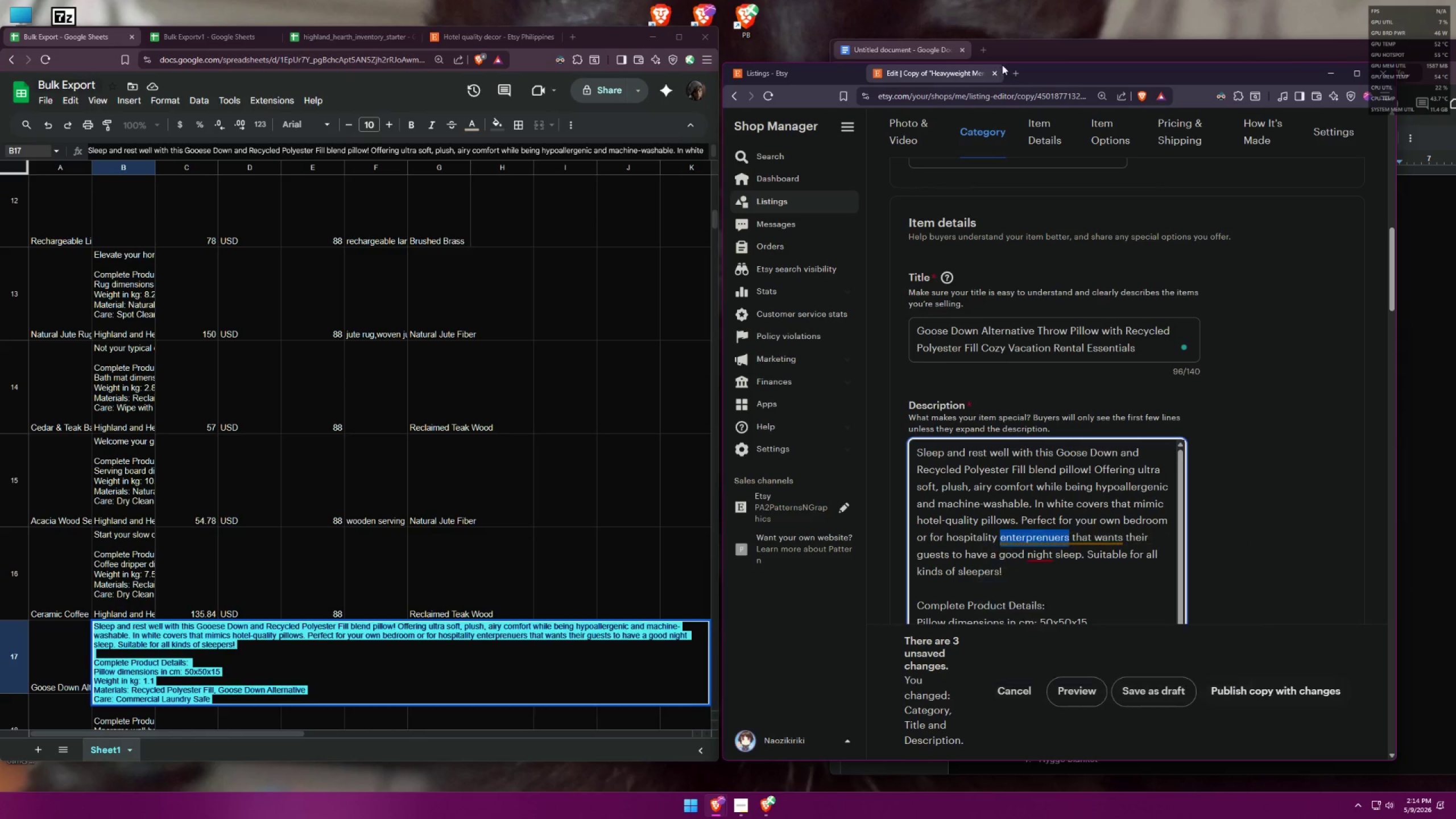 
left_click([1011, 72])
 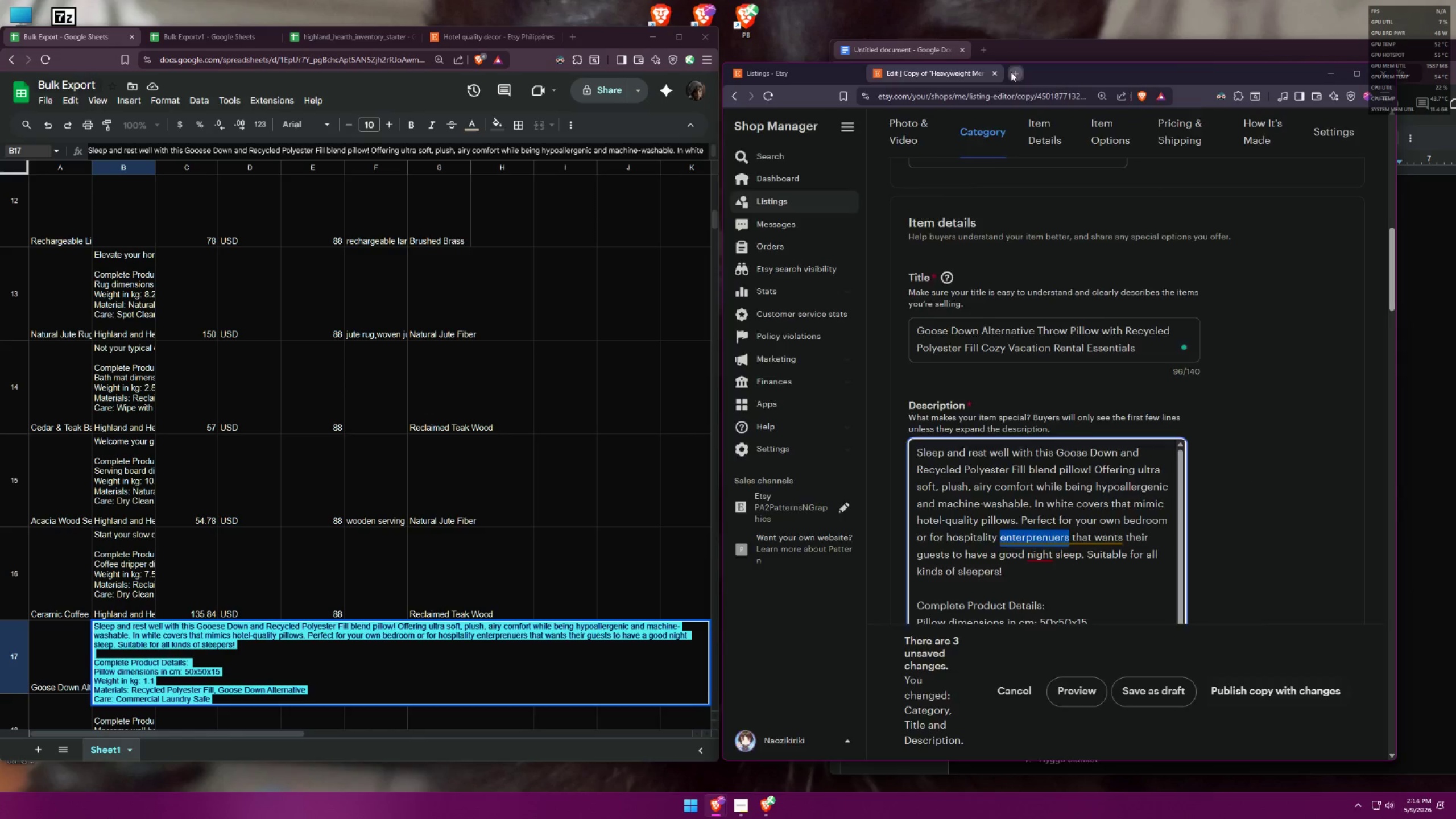 
key(Control+ControlLeft)
 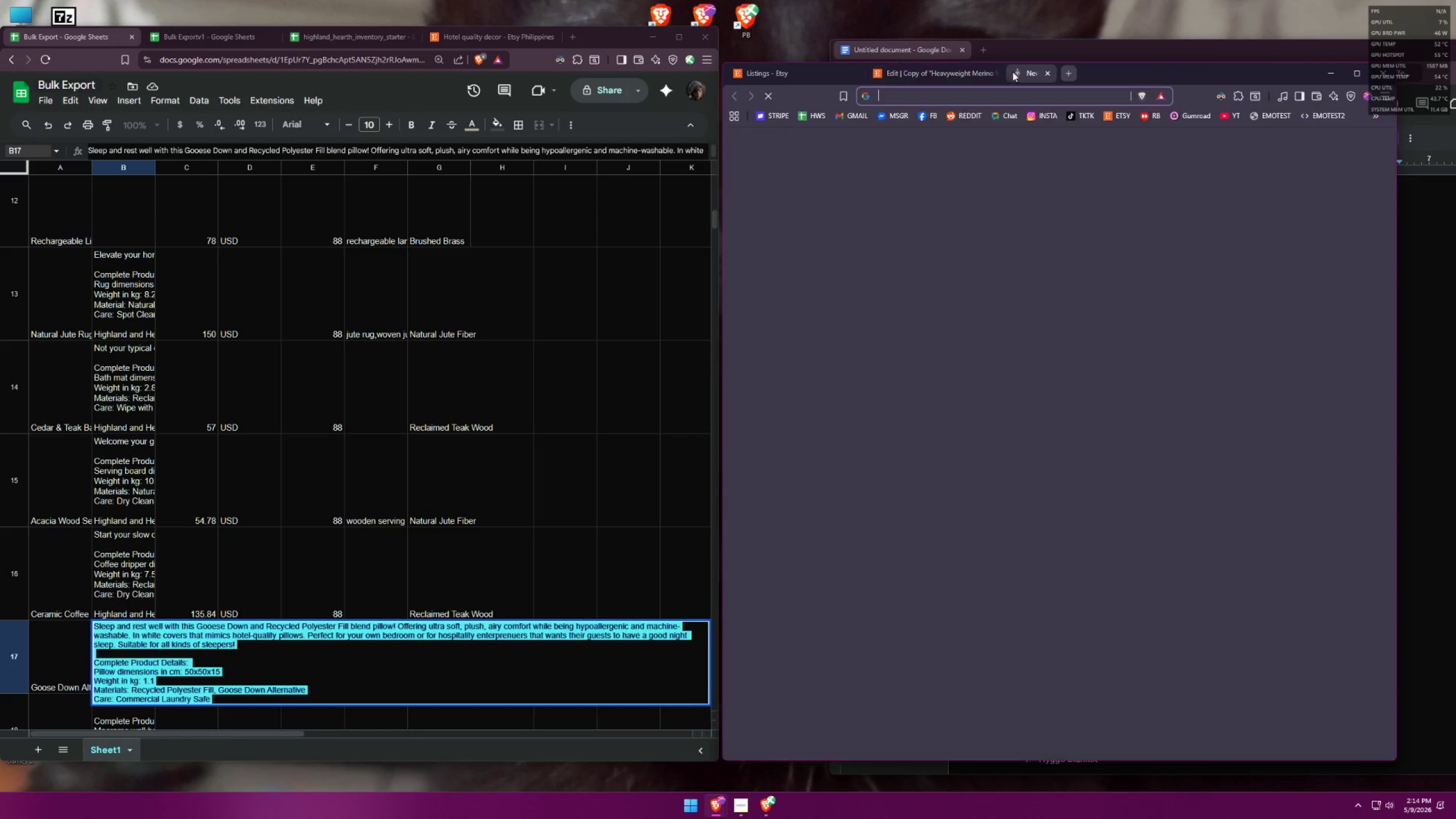 
key(Control+V)
 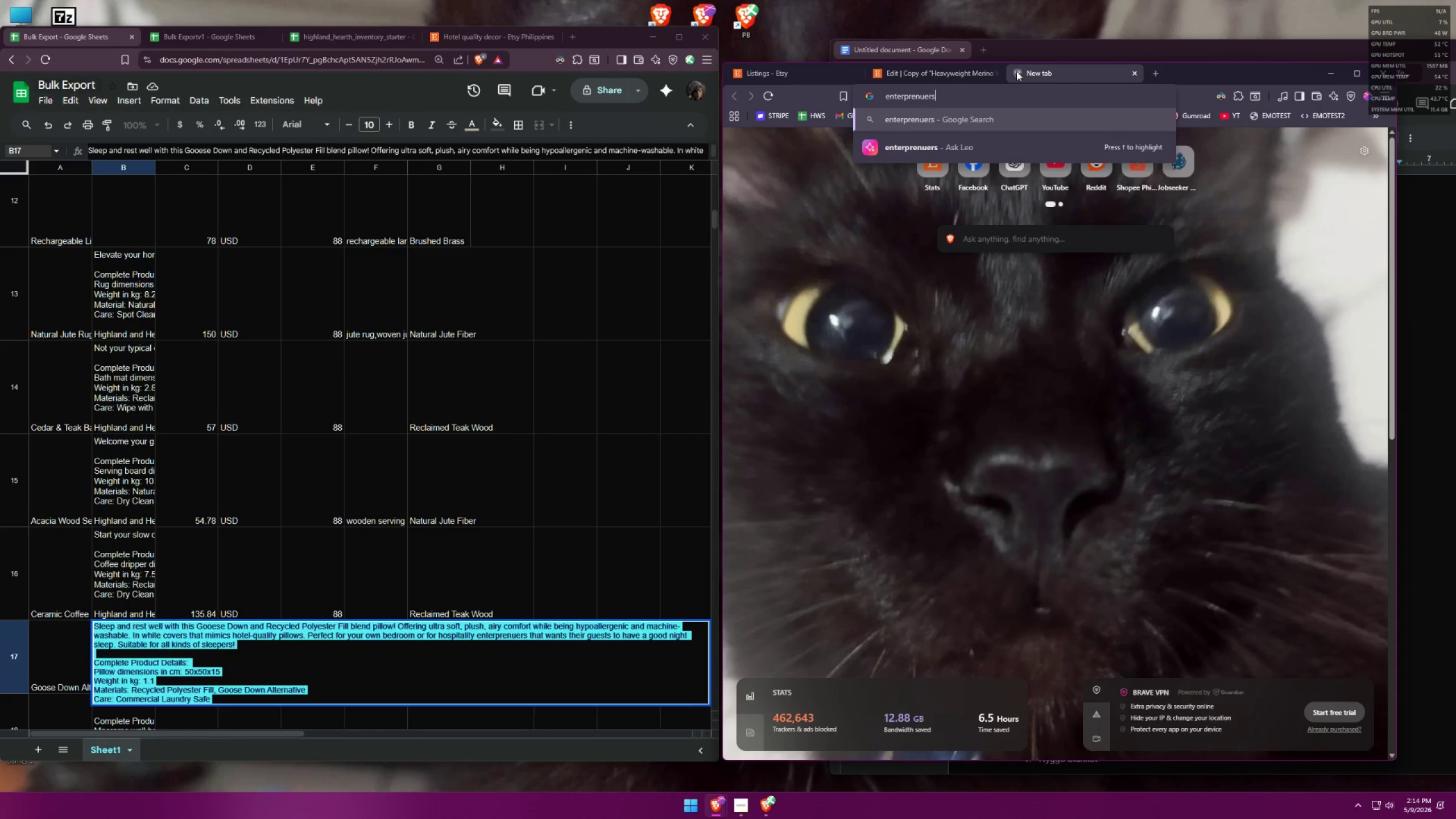 
key(Delete)
 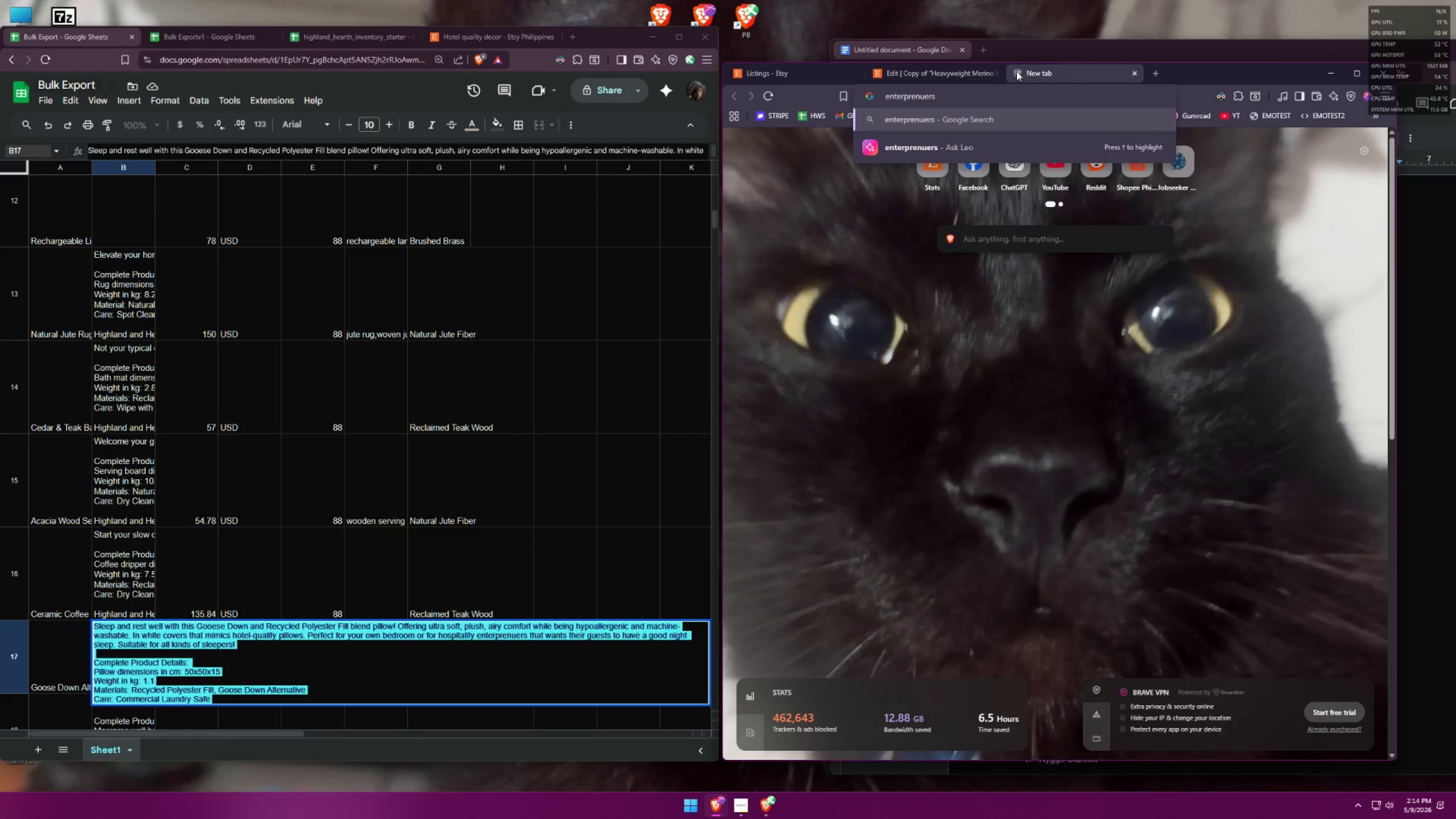 
key(Enter)
 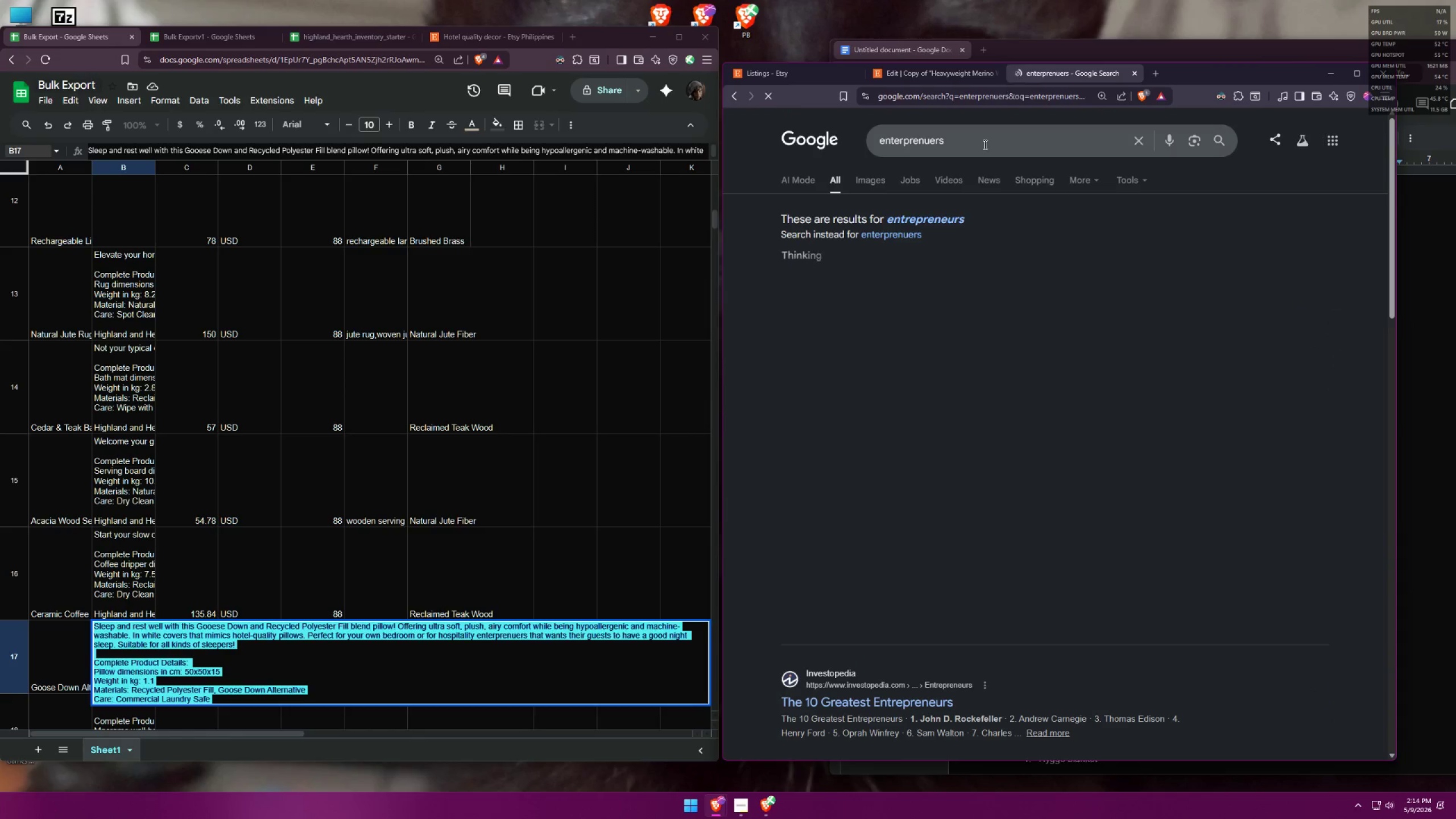 
left_click([949, 223])
 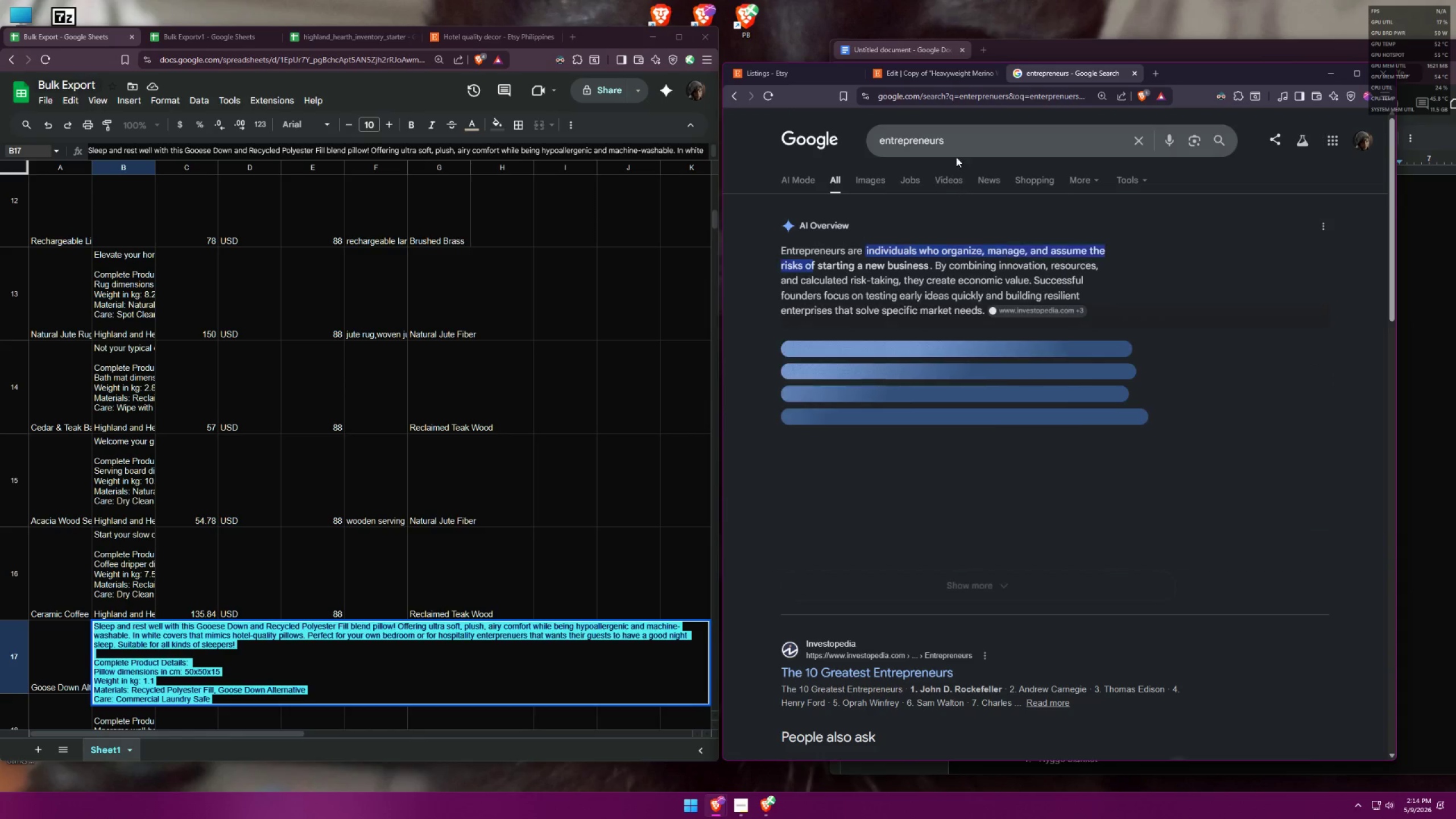 
left_click_drag(start_coordinate=[966, 139], to_coordinate=[841, 140])
 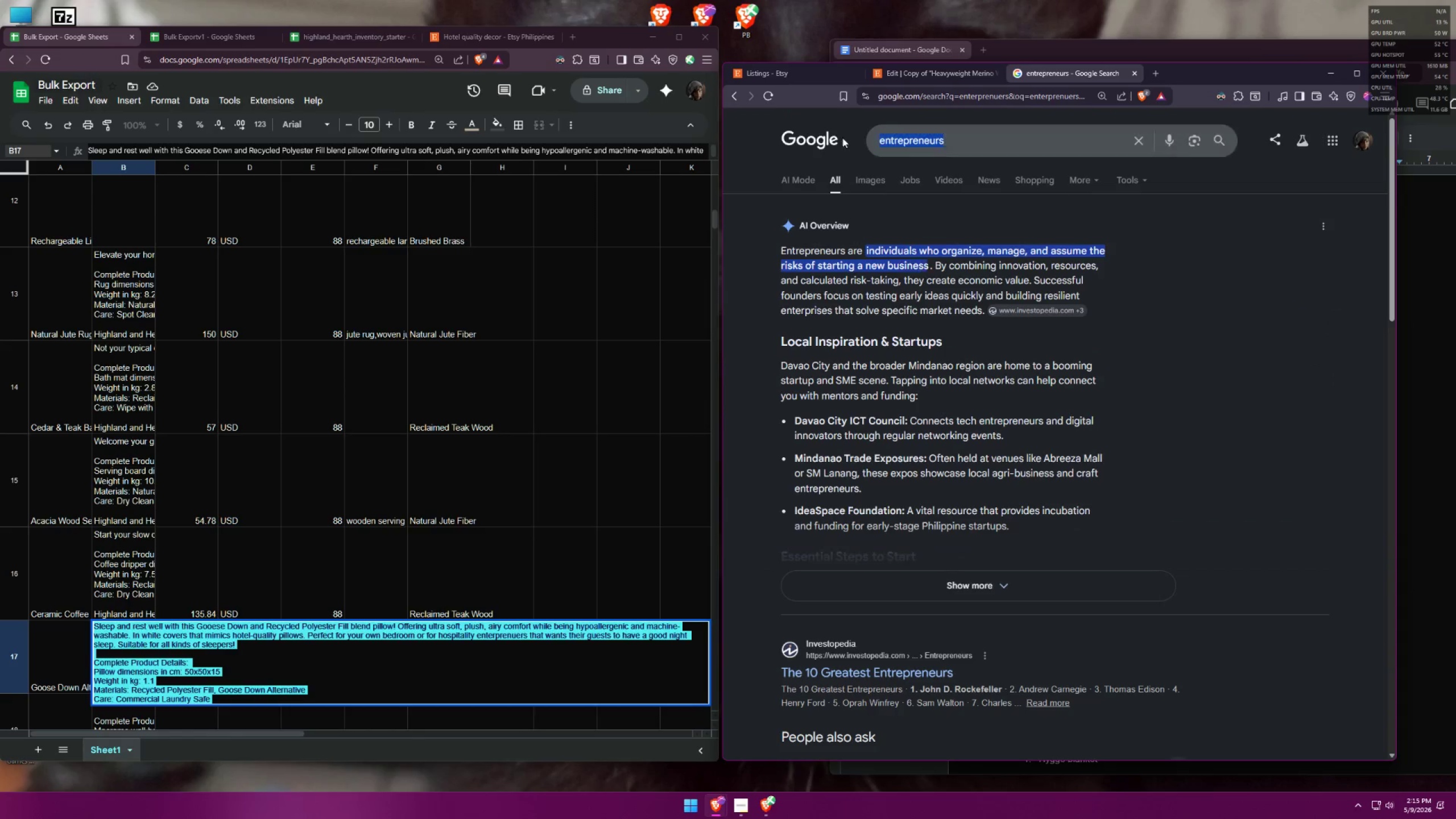 
key(Control+C)
 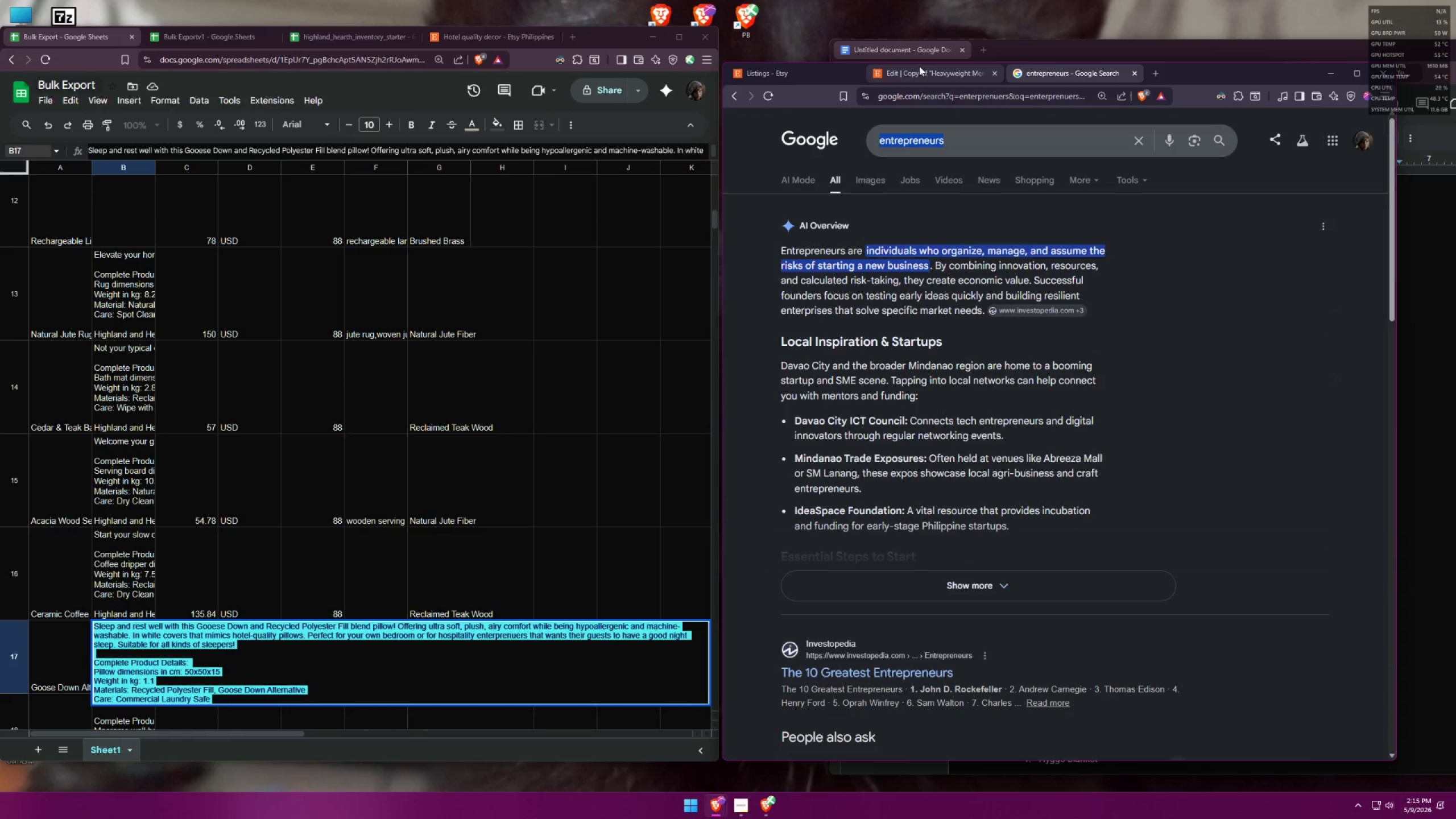 
key(Control+C)
 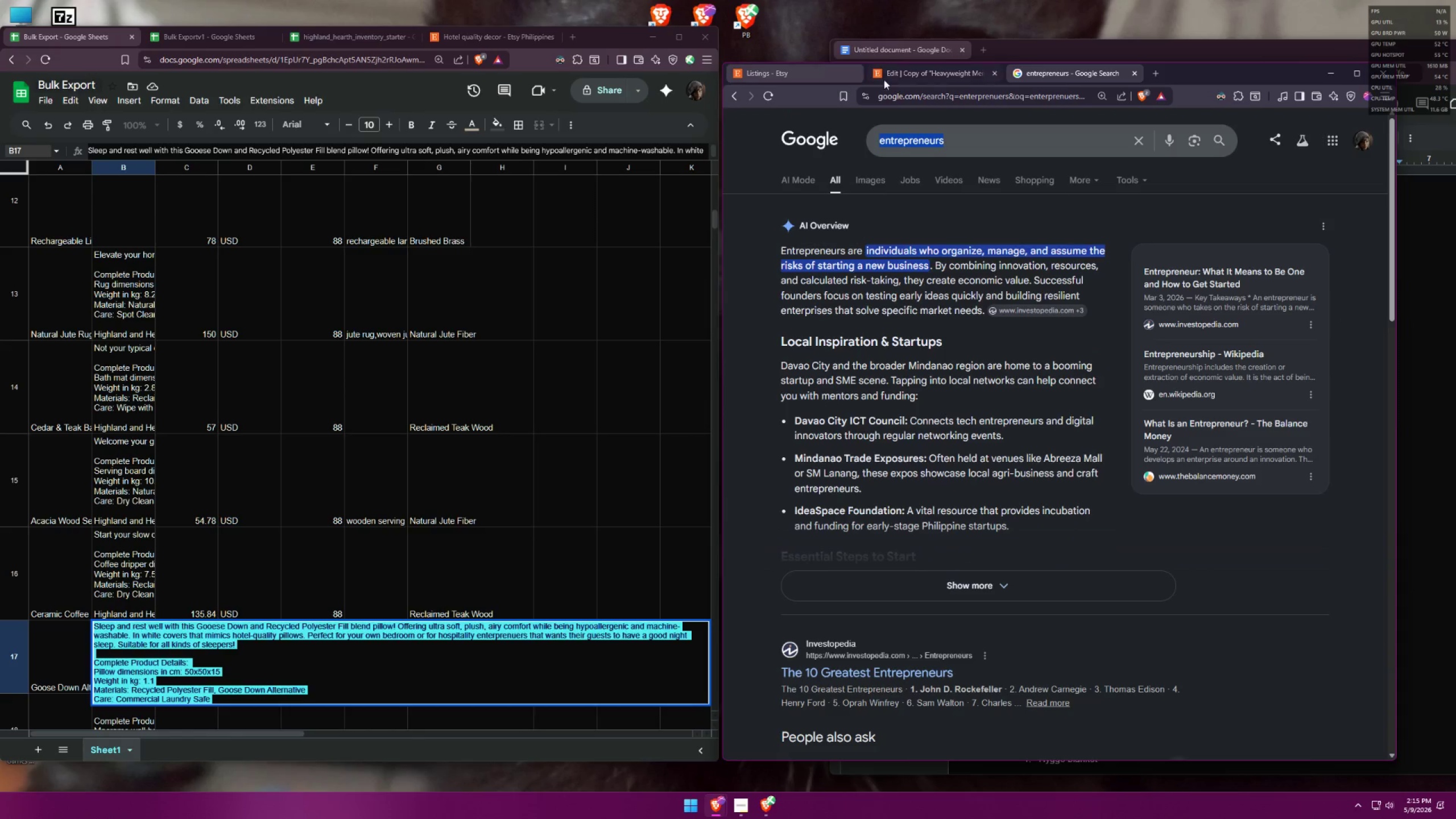 
left_click([902, 79])
 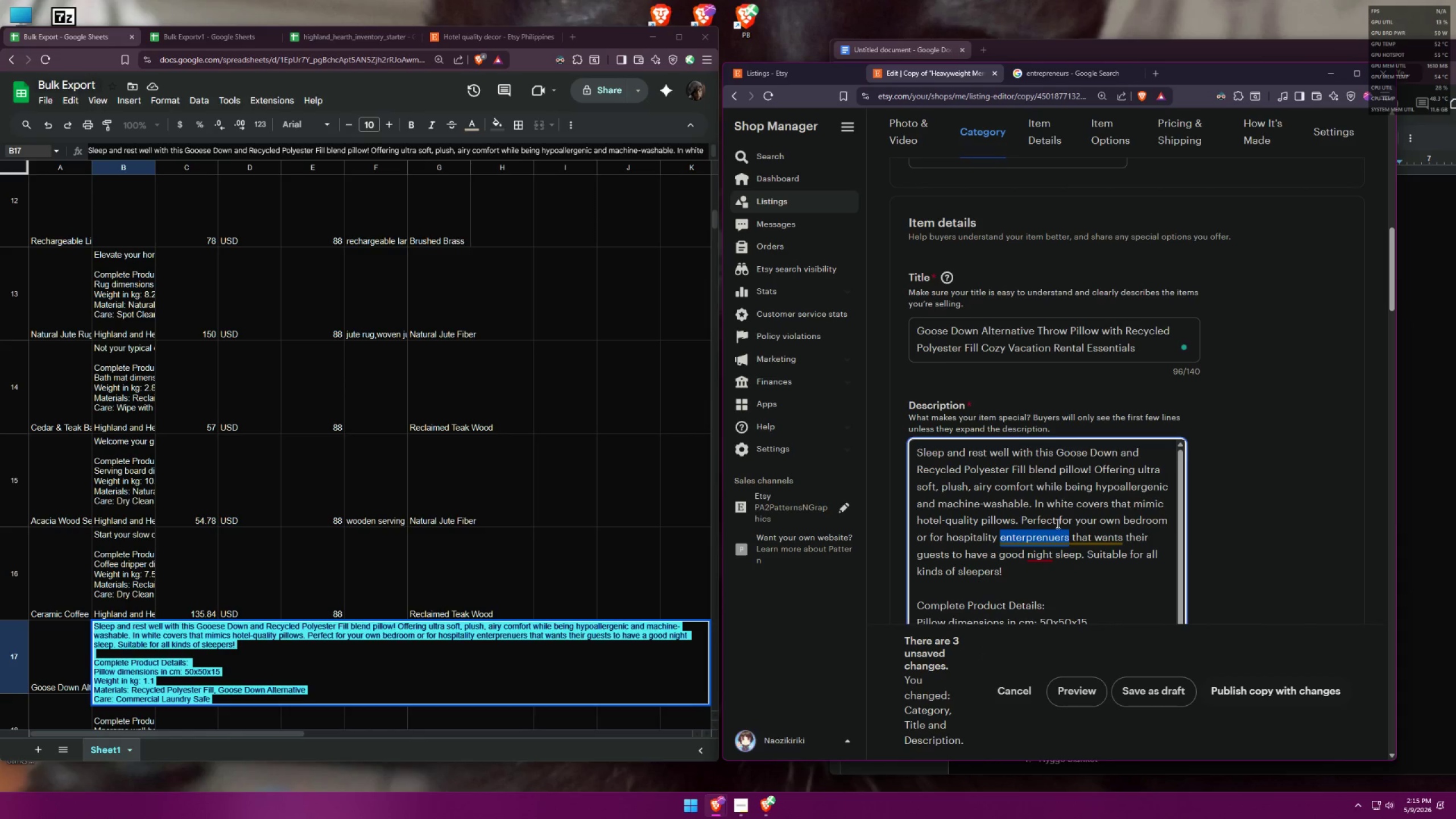 
key(Control+ControlLeft)
 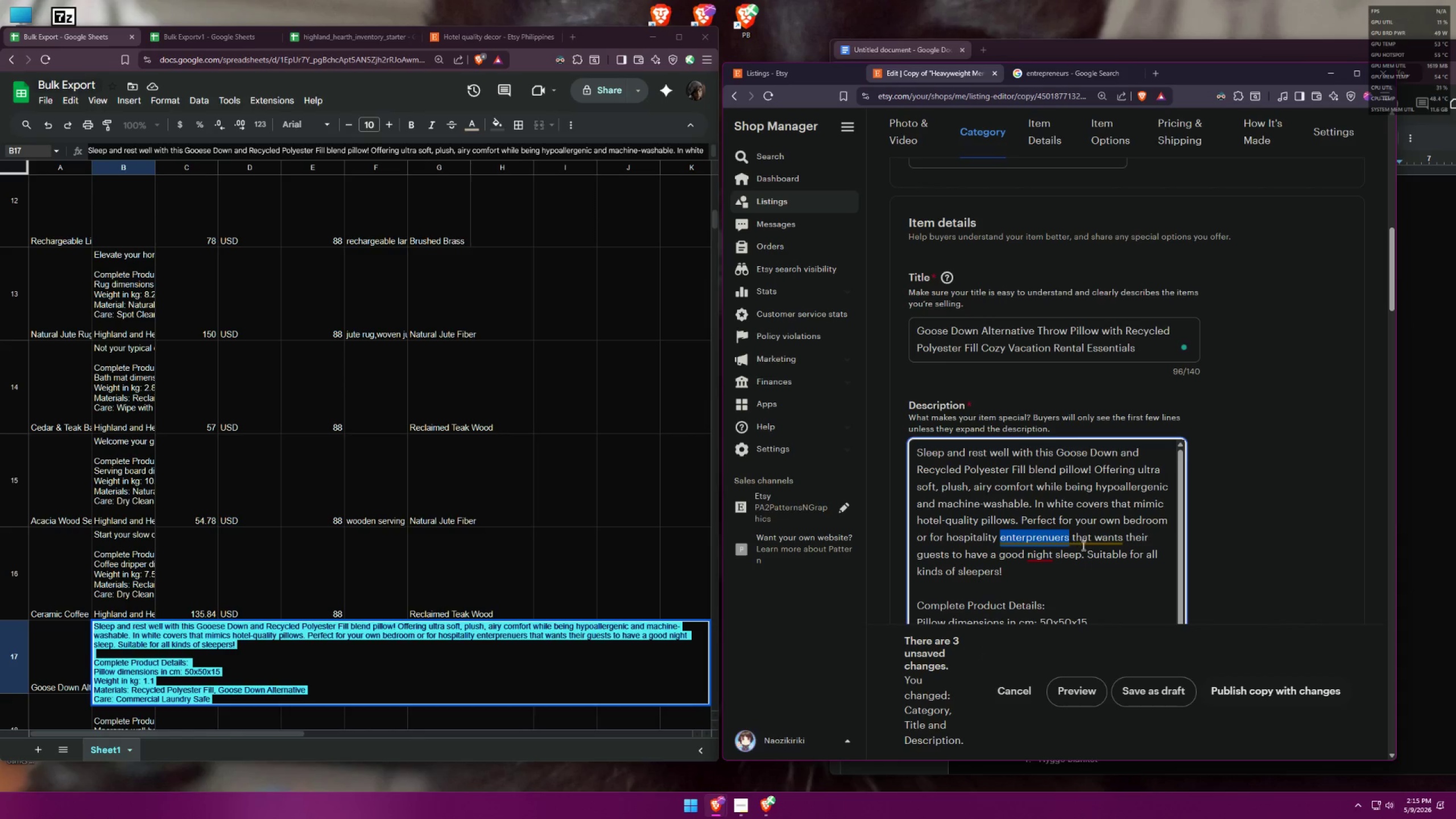 
key(Control+V)
 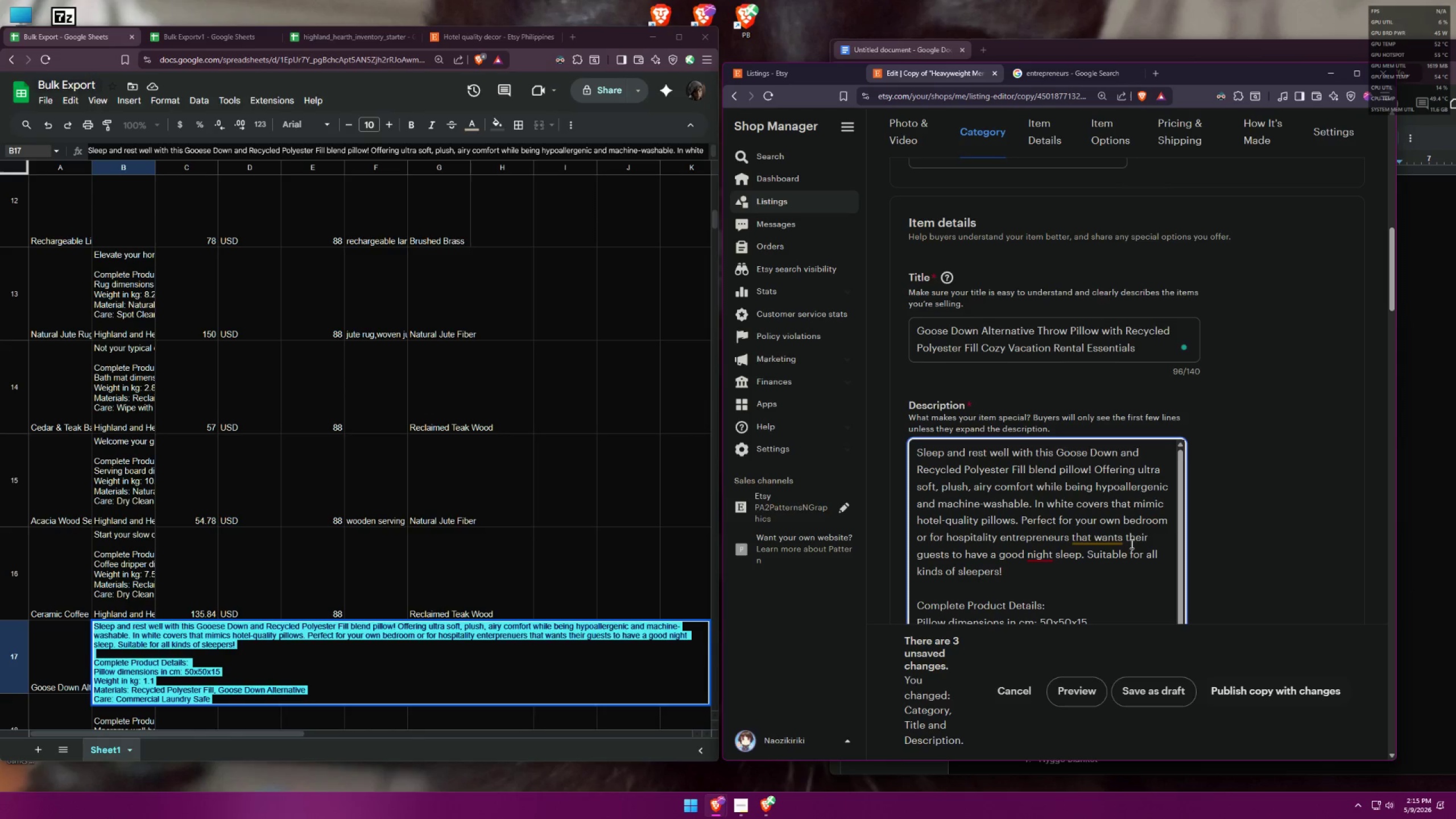 
left_click_drag(start_coordinate=[1124, 536], to_coordinate=[1082, 535])
 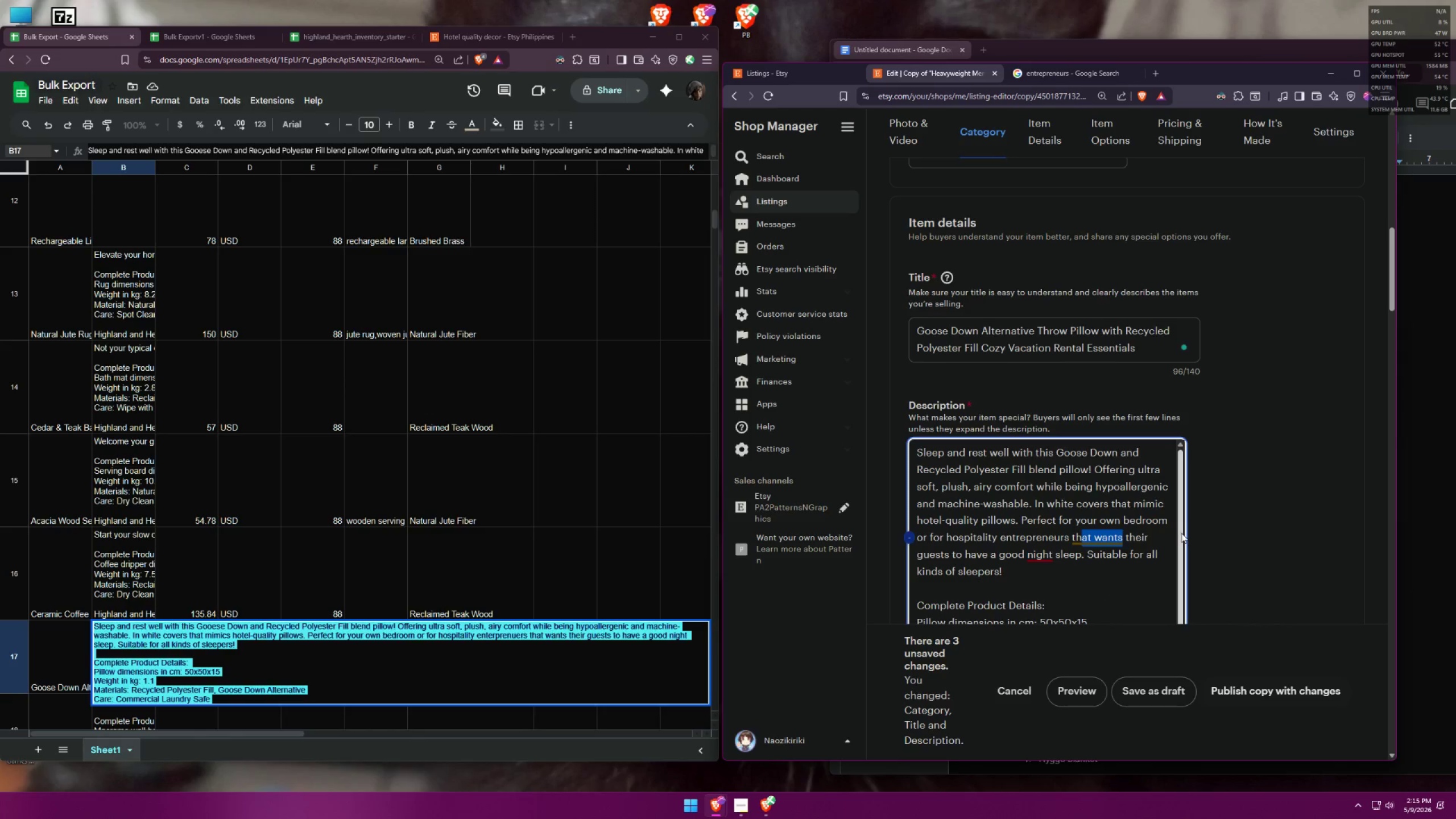 
key(Backspace)
 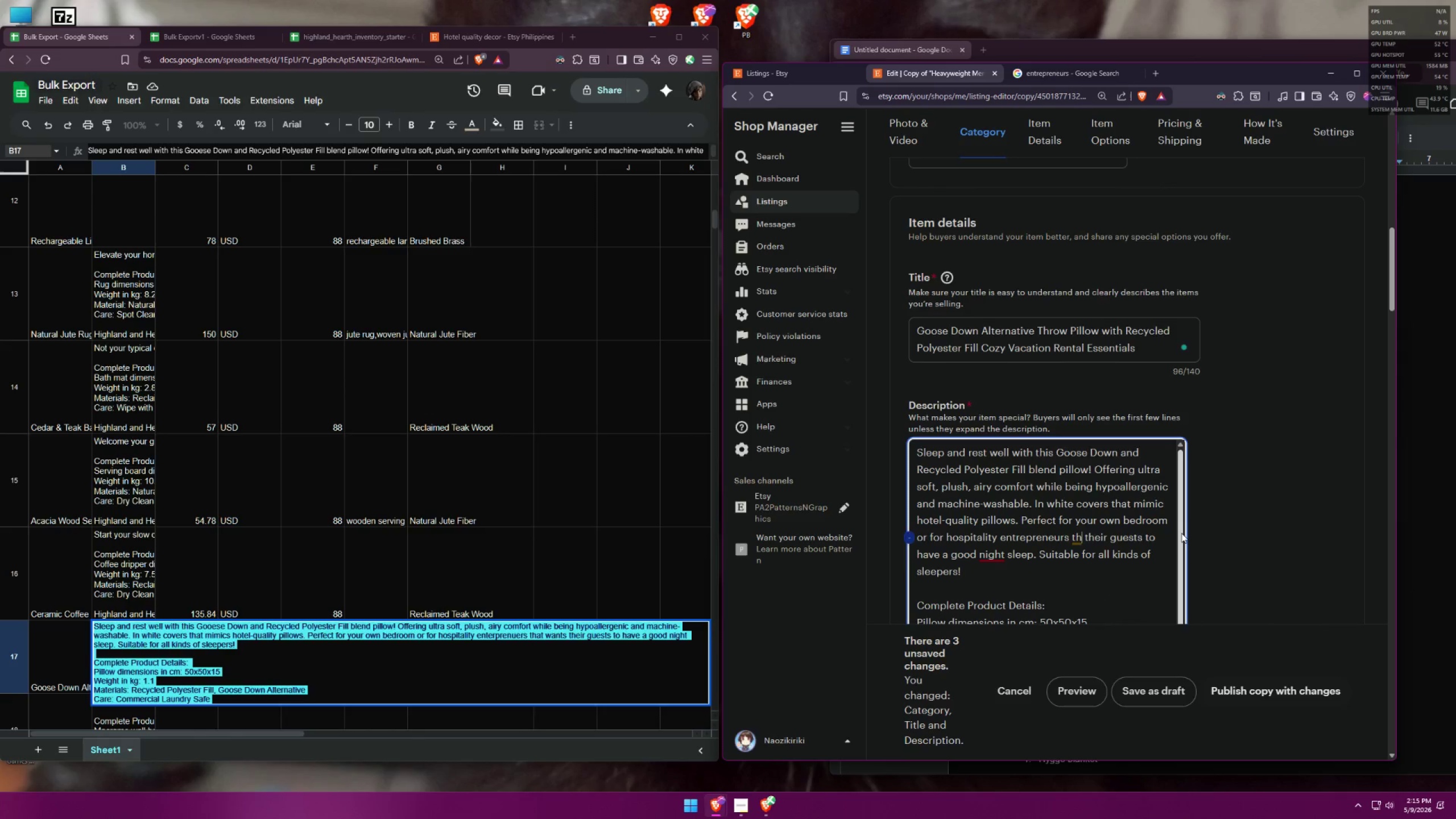 
key(Backspace)
 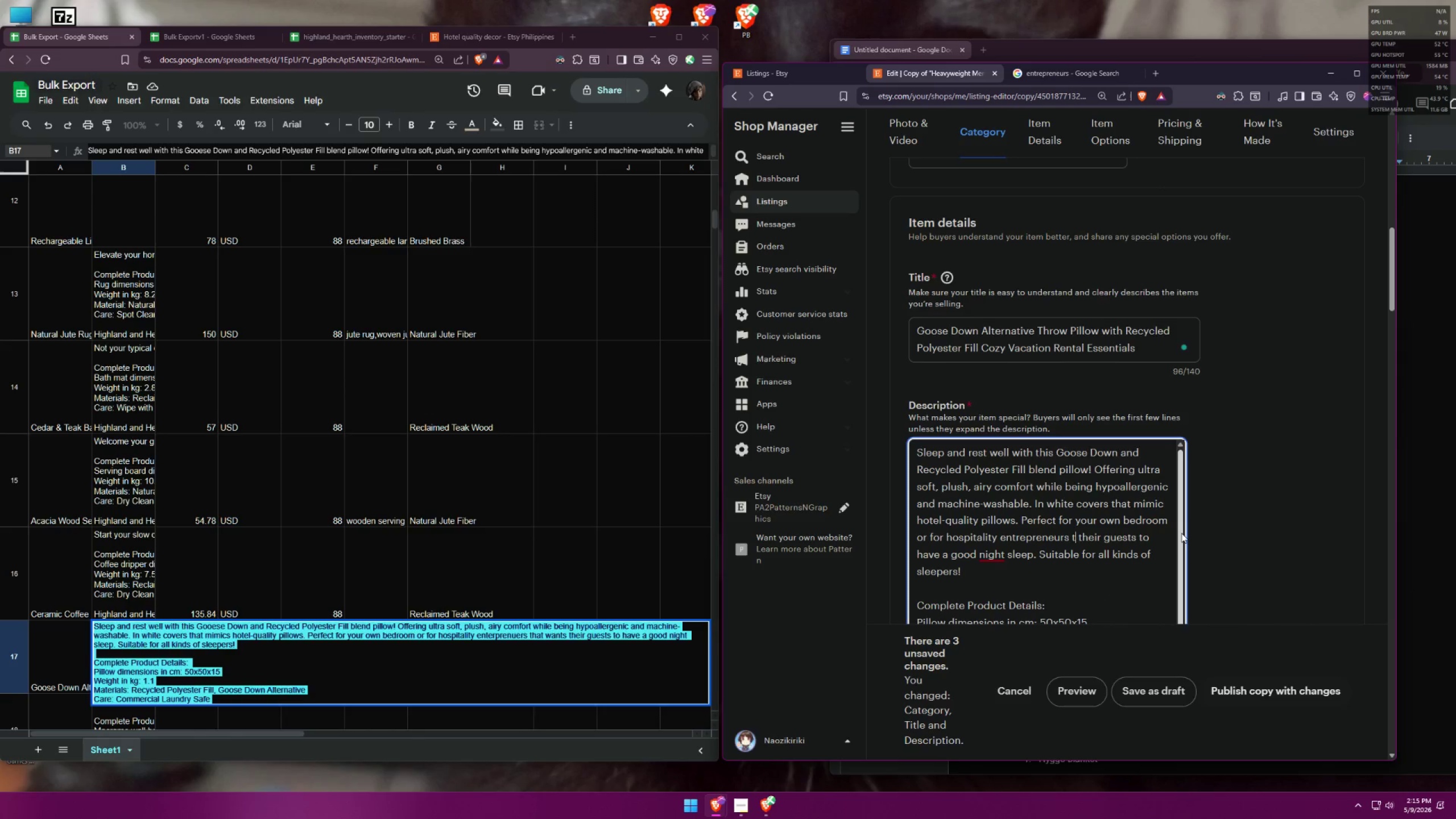 
key(Backspace)
 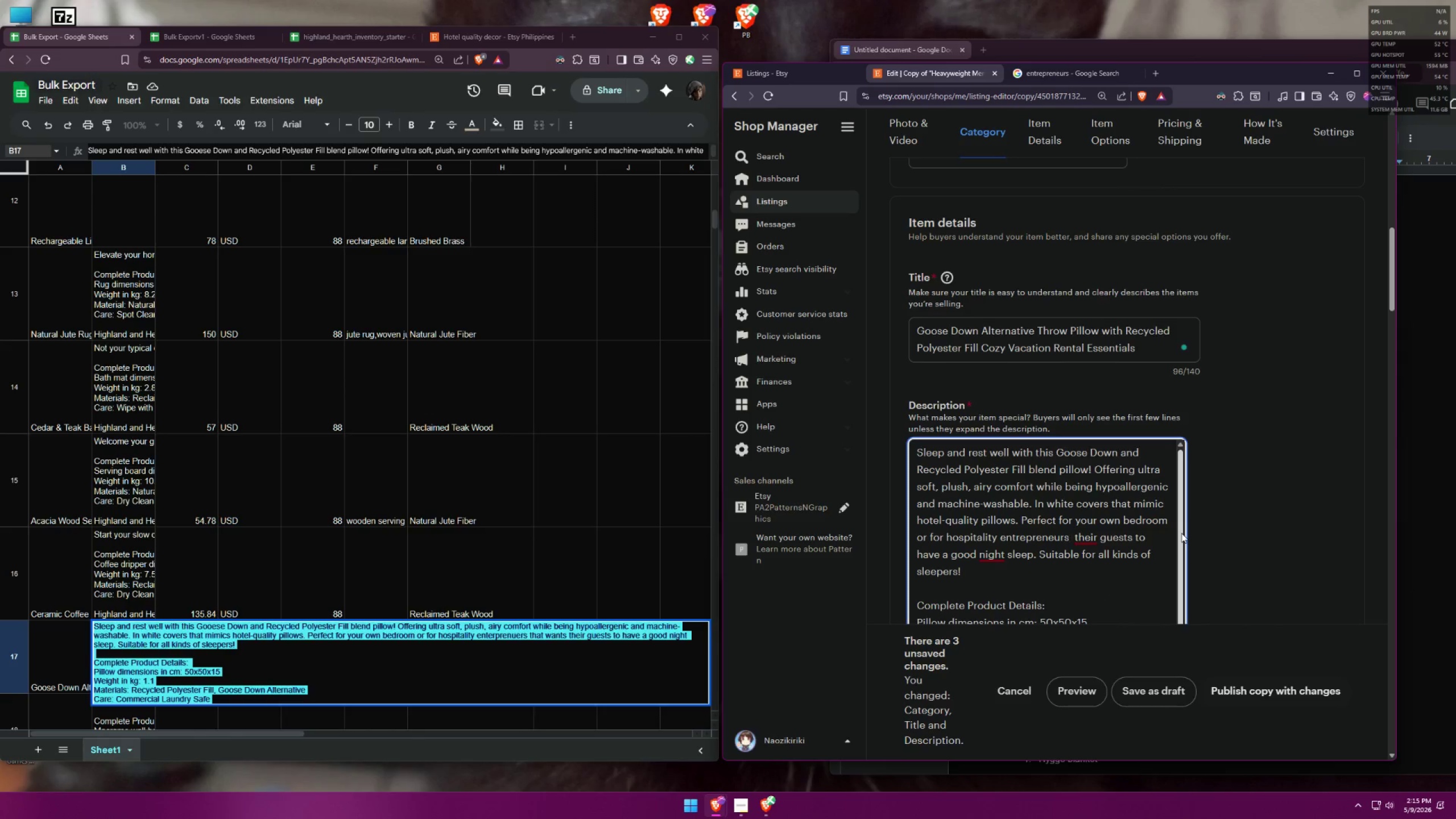 
mouse_move([1103, 533])
 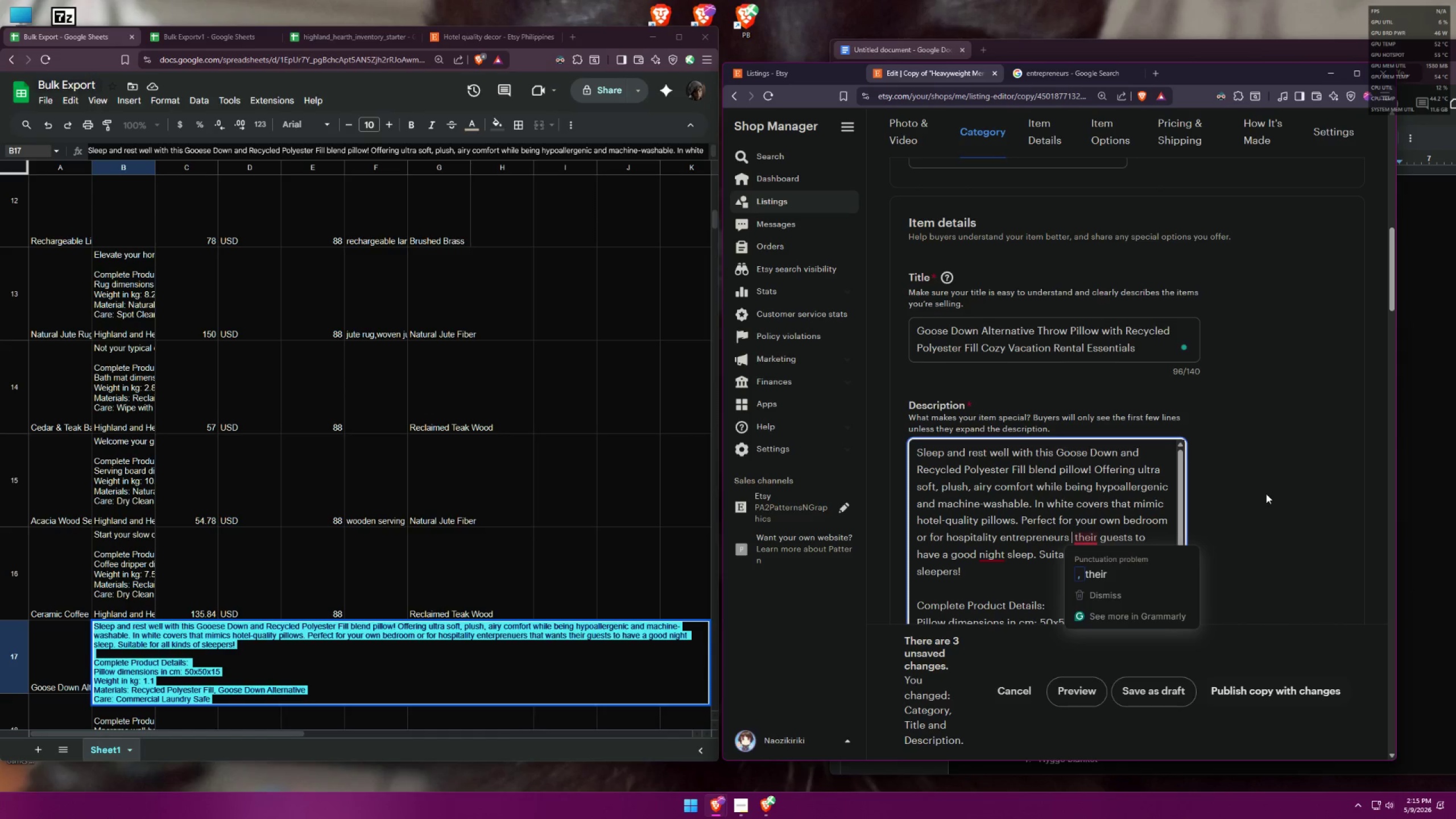 
left_click([1266, 494])
 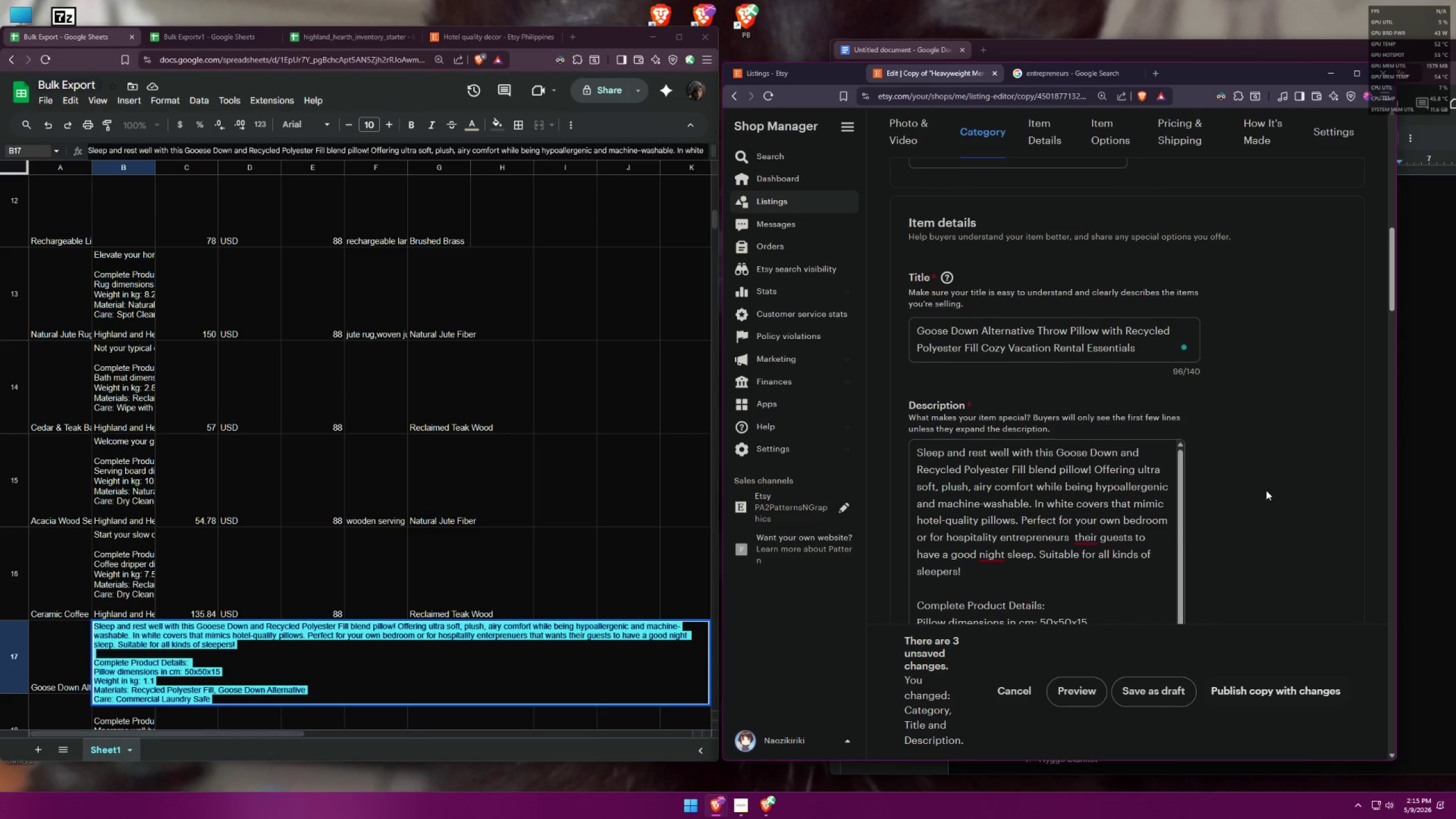 
wait(6.15)
 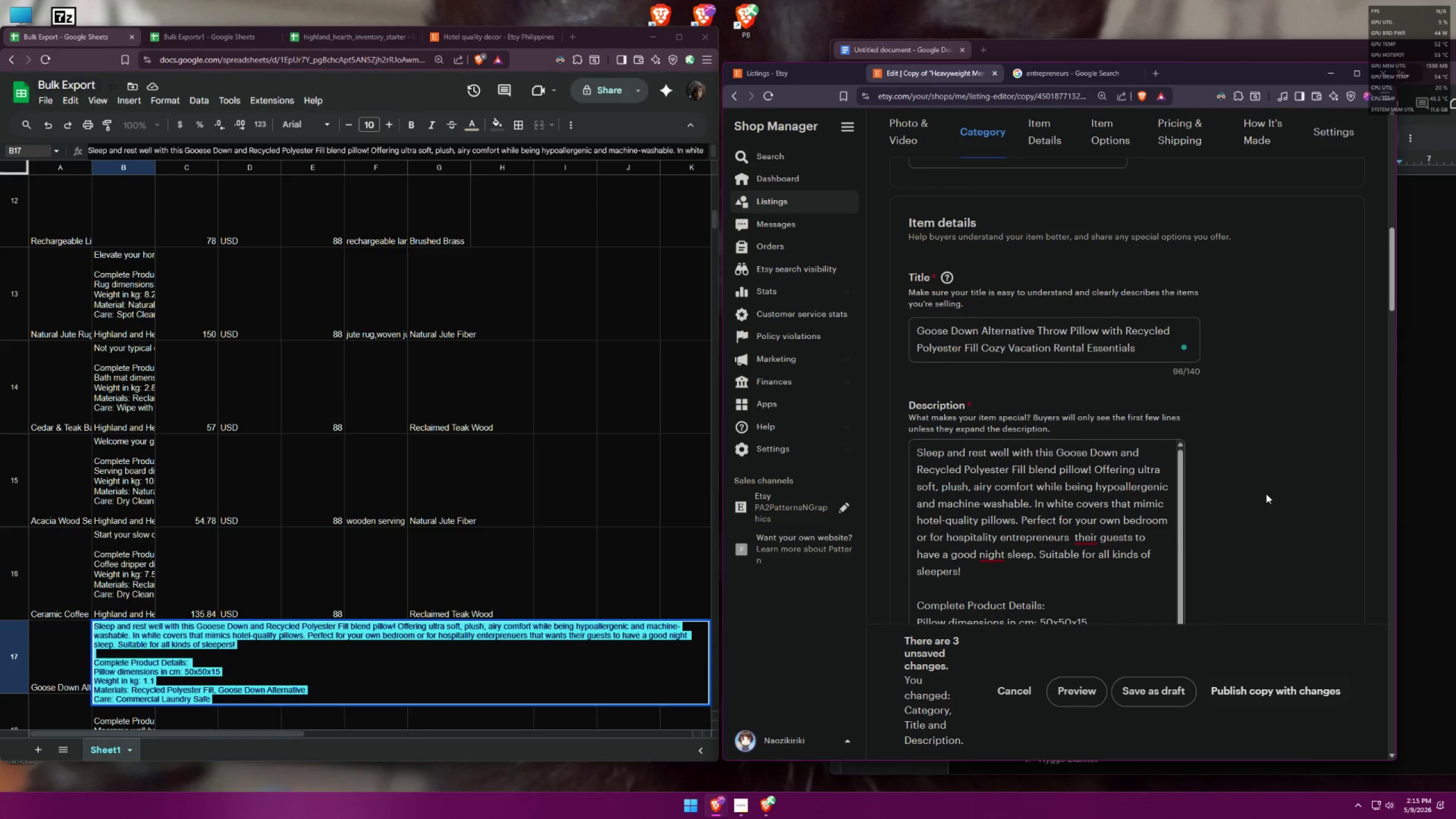 
left_click_drag(start_coordinate=[1100, 539], to_coordinate=[1077, 537])
 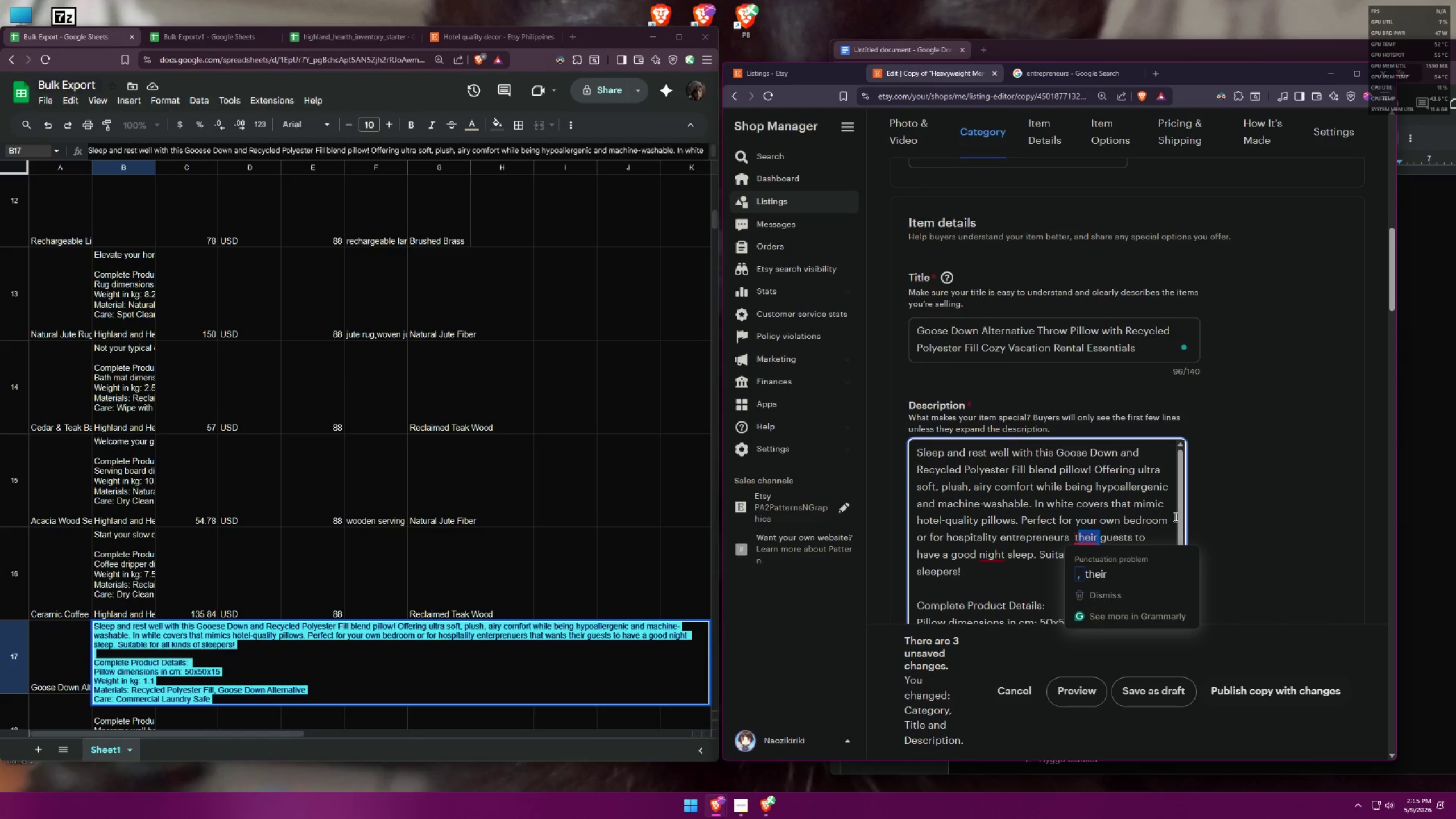 
key(Backspace)
key(Backspace)
key(Backspace)
type(for te)
key(Backspace)
type(her )
key(Backspace)
key(Backspace)
key(Backspace)
type(eir )
 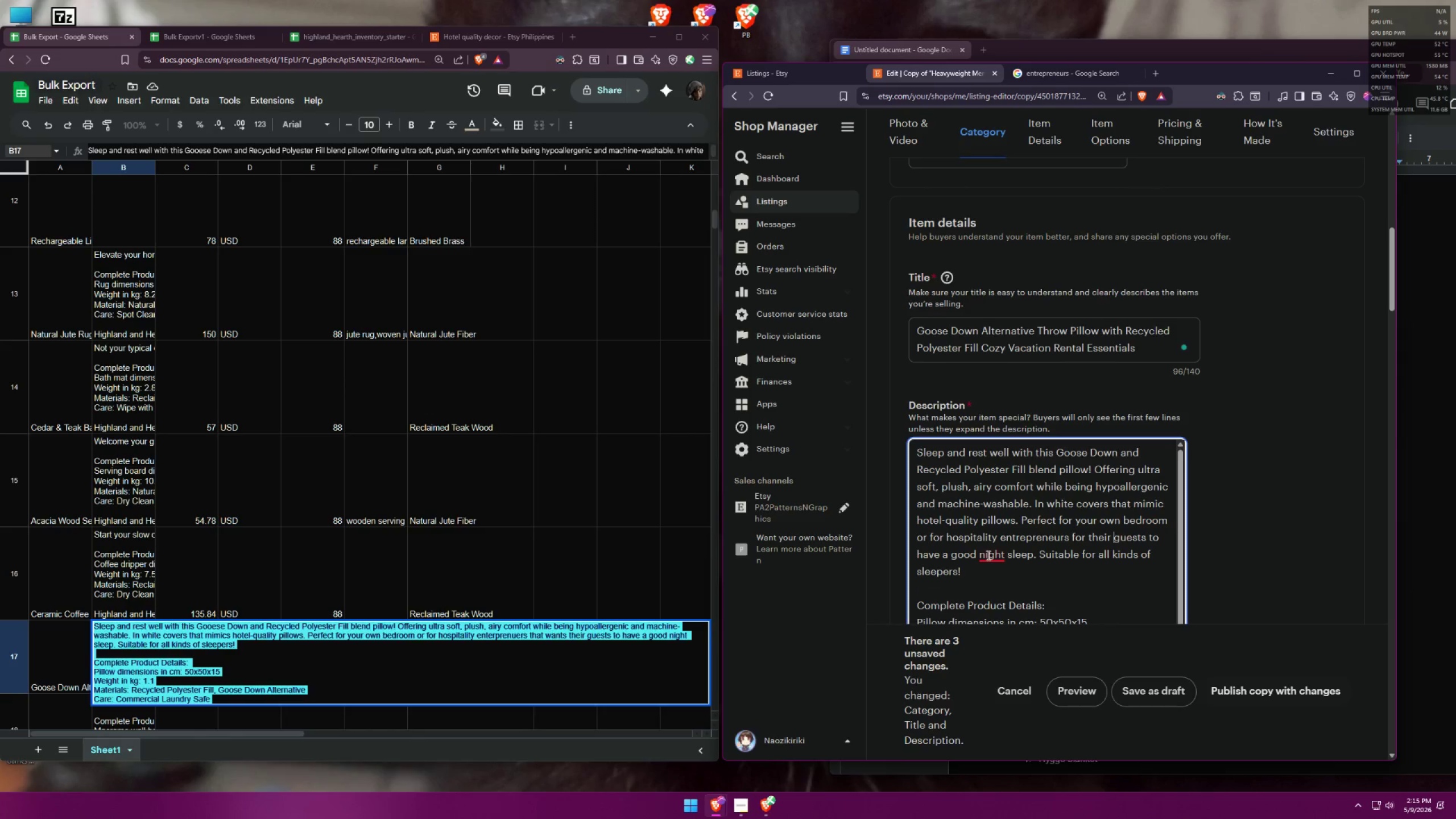 
left_click([1000, 578])
 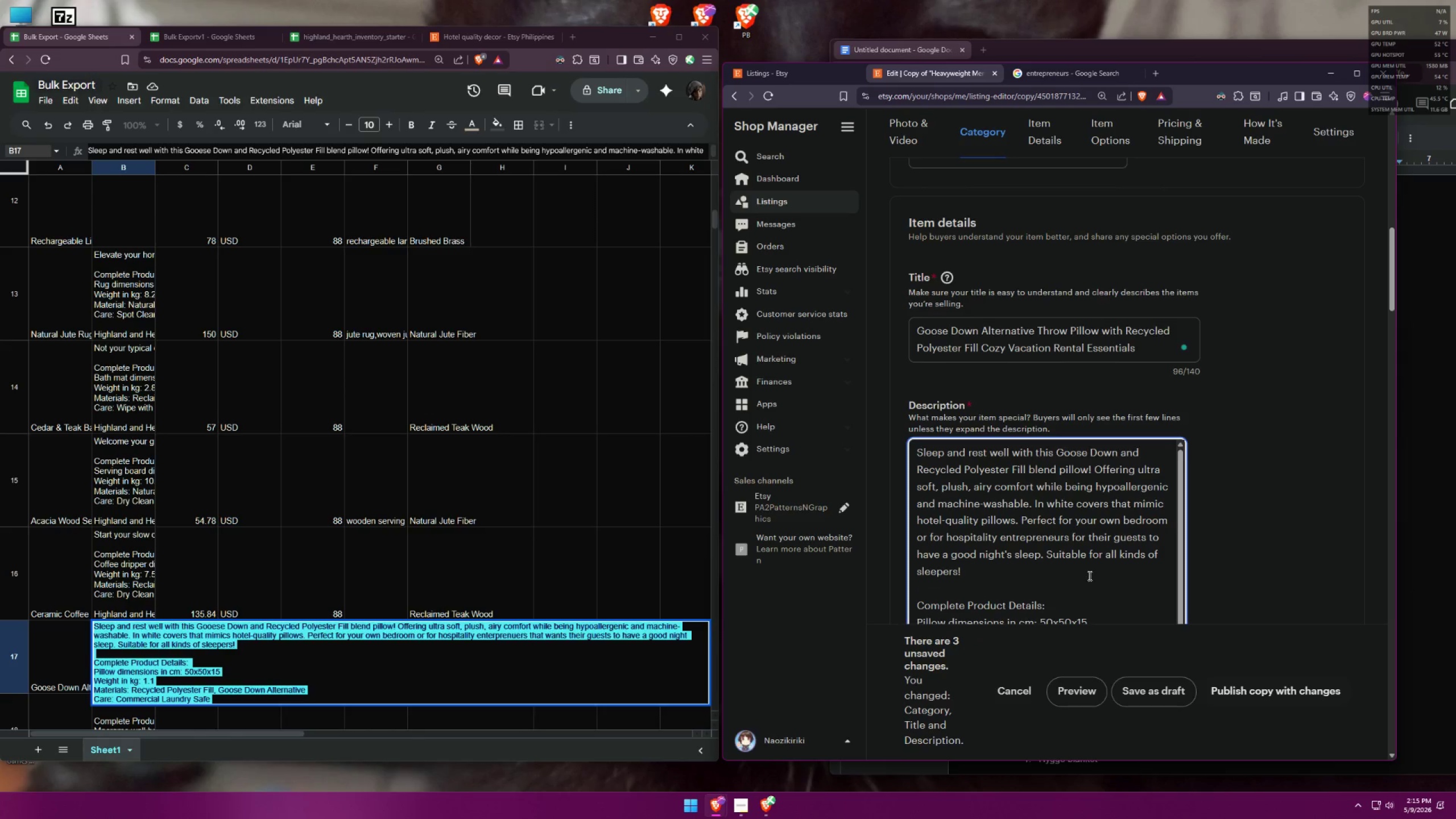 
left_click([1062, 568])
 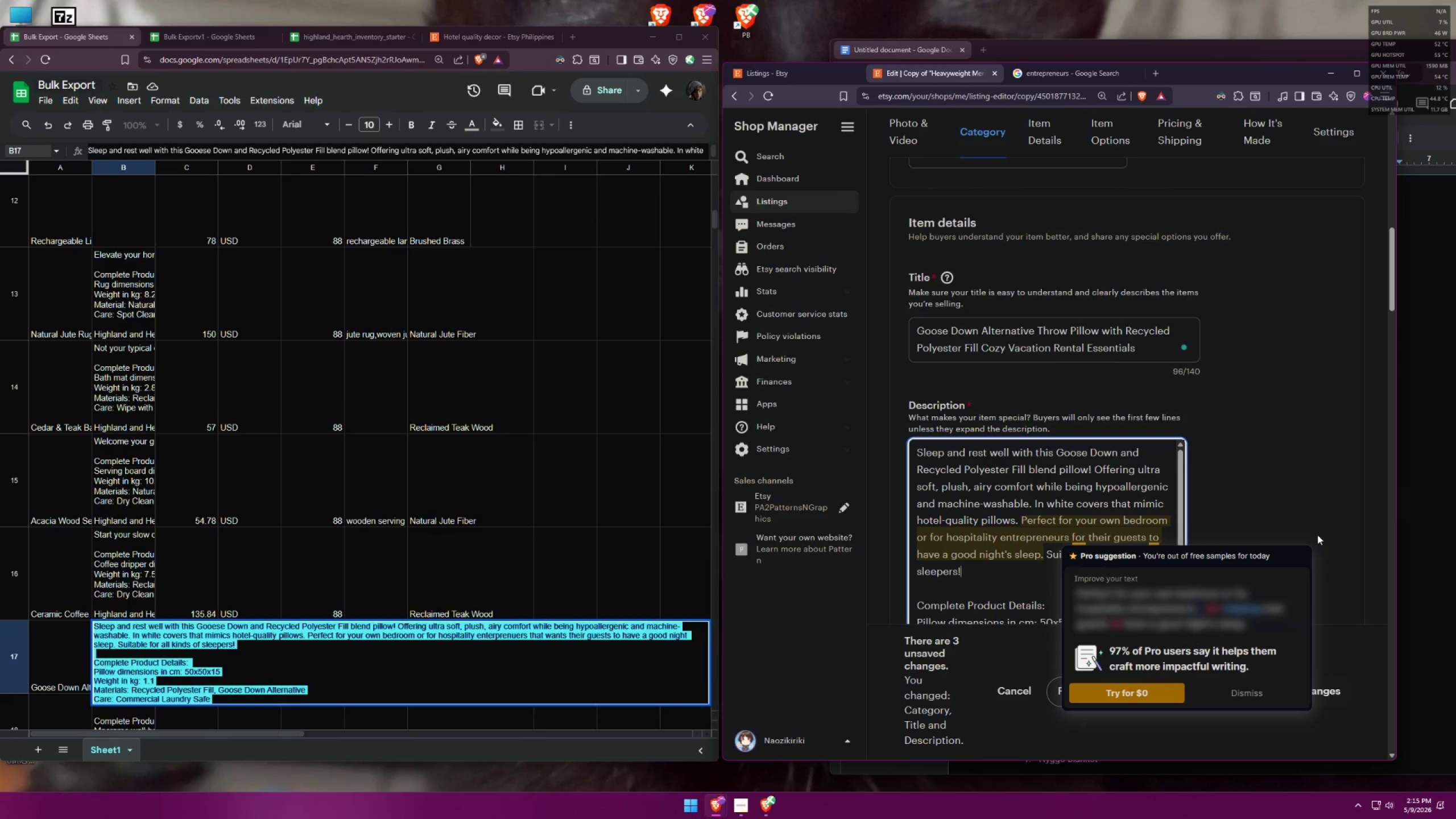 
left_click([1444, 138])
 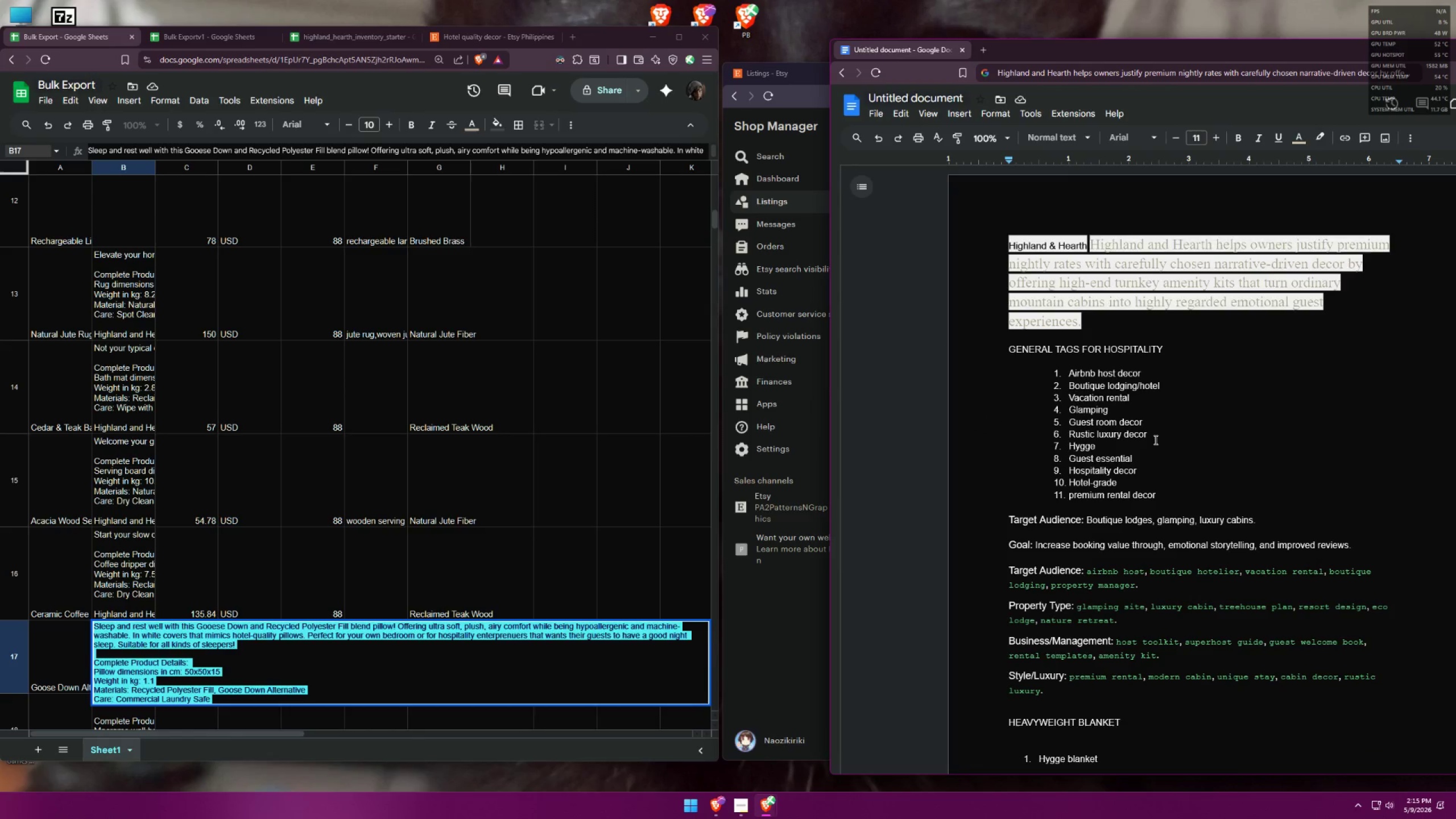 
scroll: coordinate [1122, 449], scroll_direction: down, amount: 3.0
 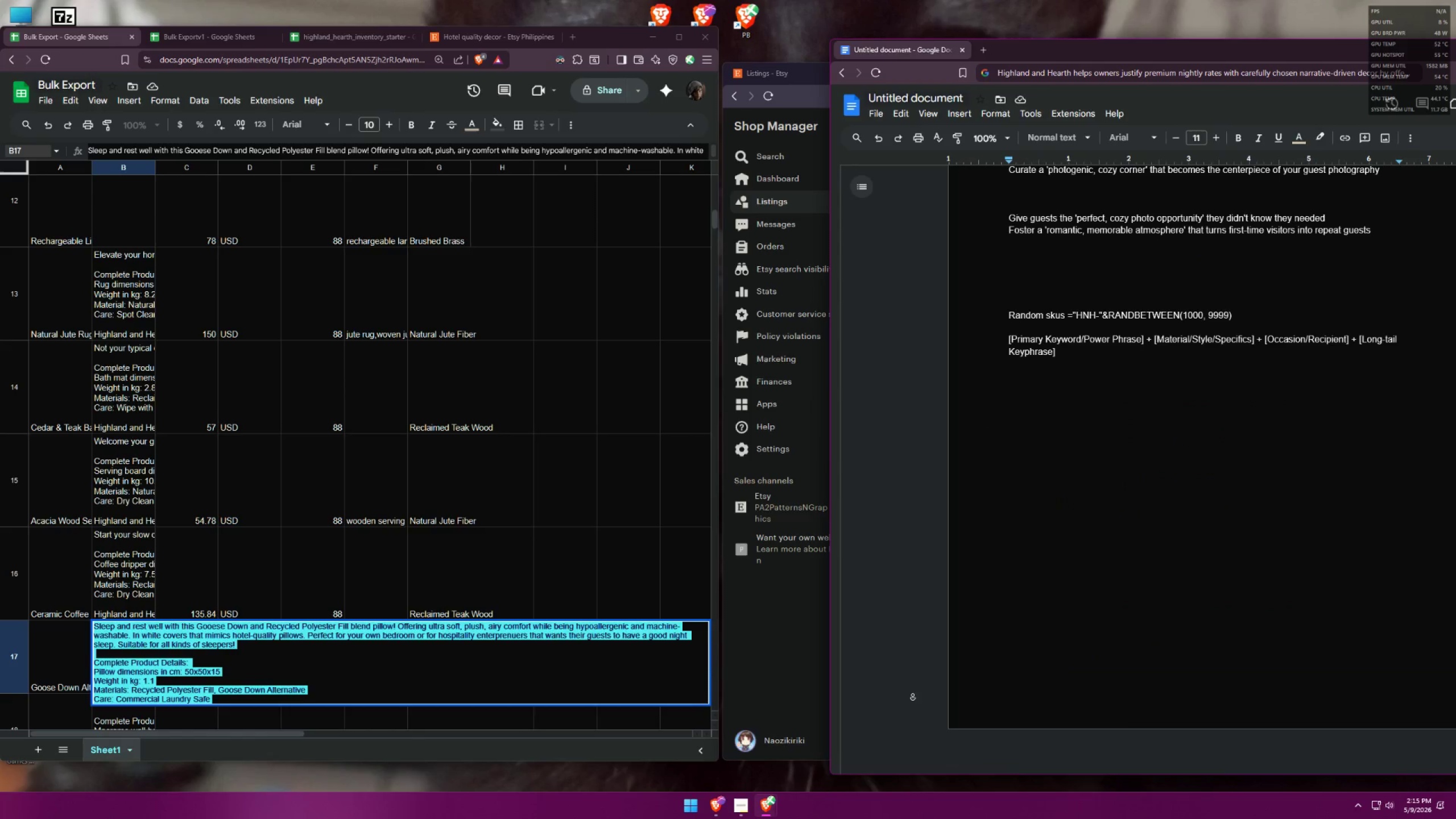 
scroll: coordinate [965, 619], scroll_direction: up, amount: 8.0
 